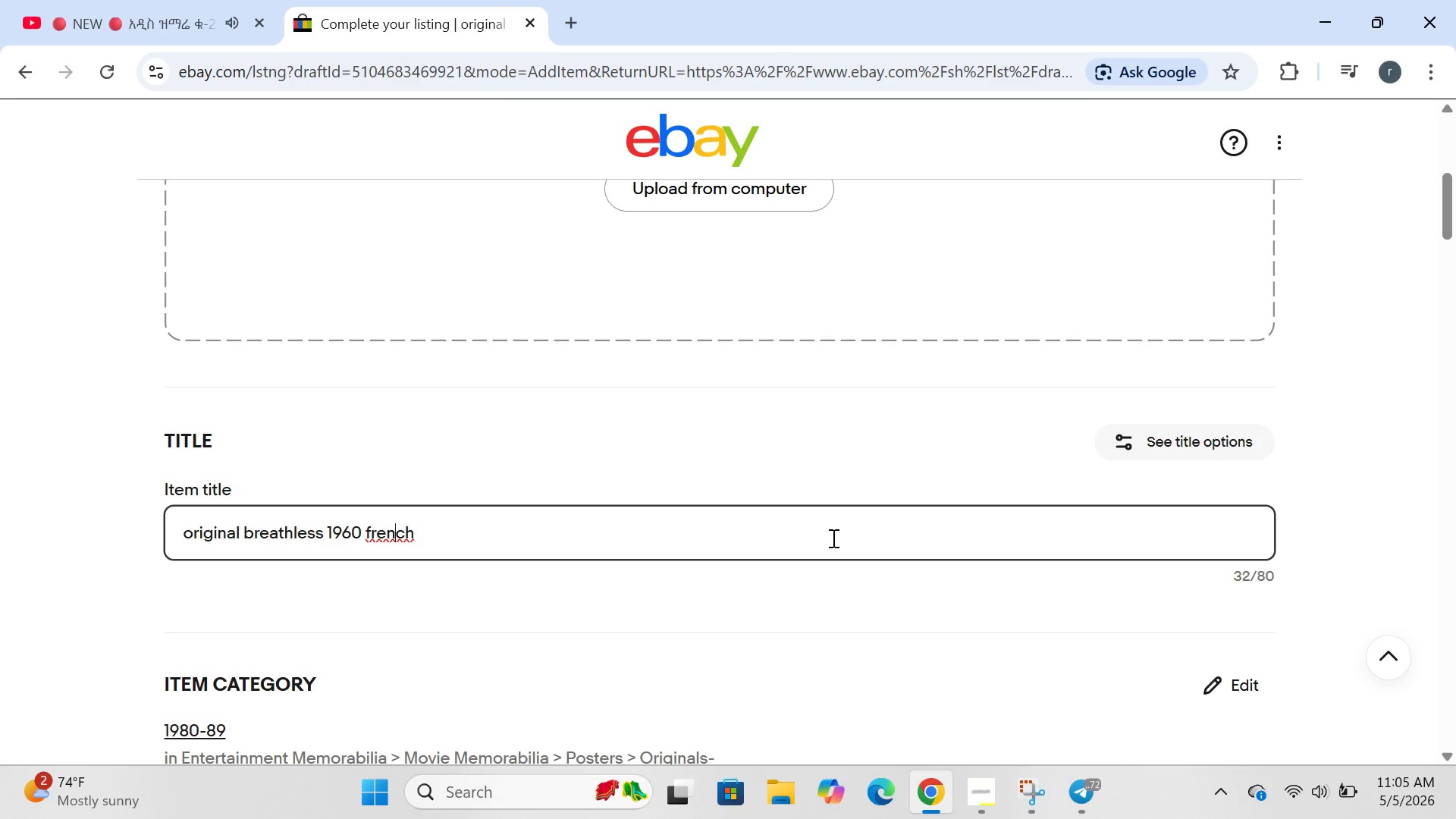 
key(ArrowLeft)
 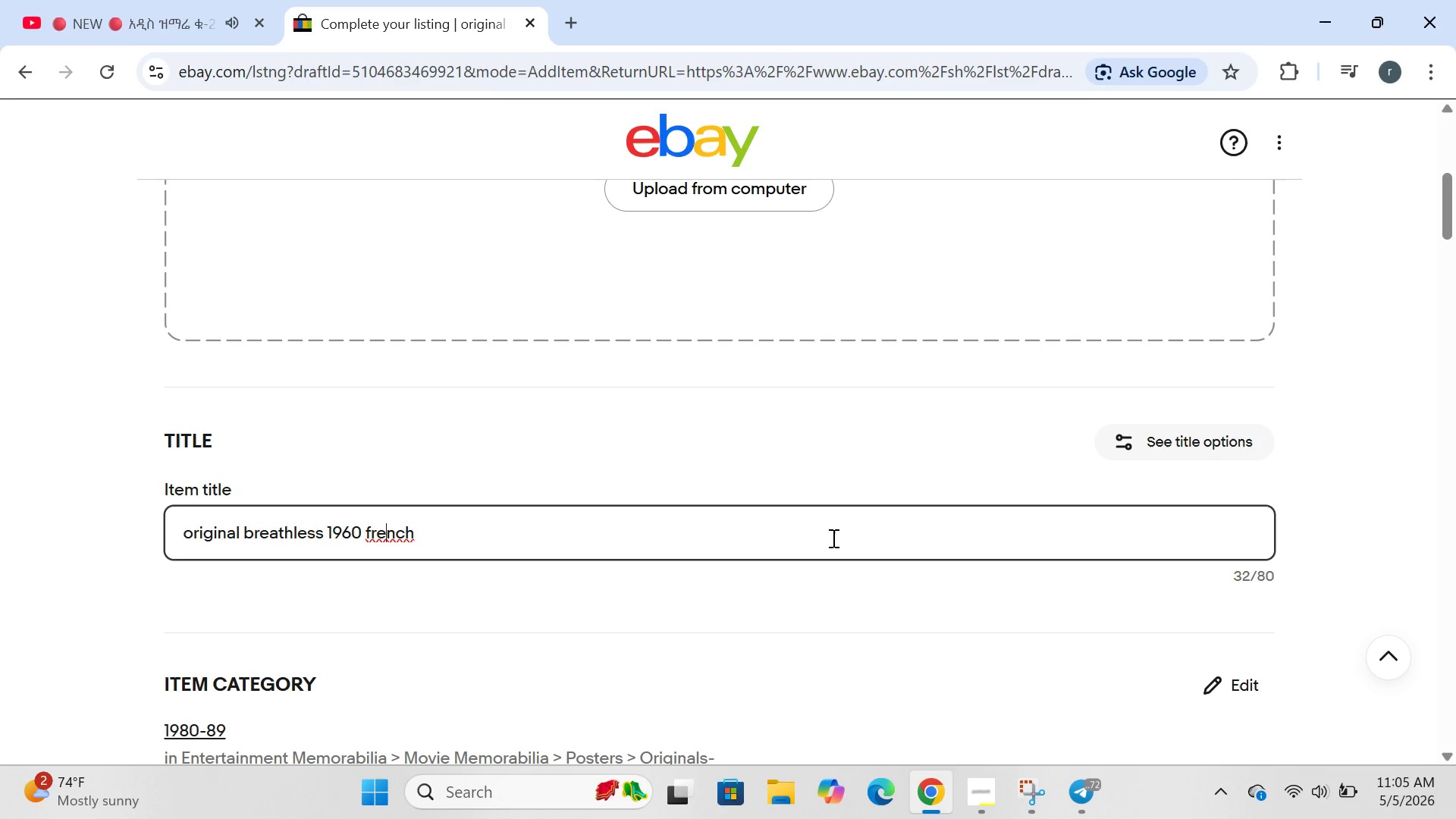 
key(ArrowLeft)
 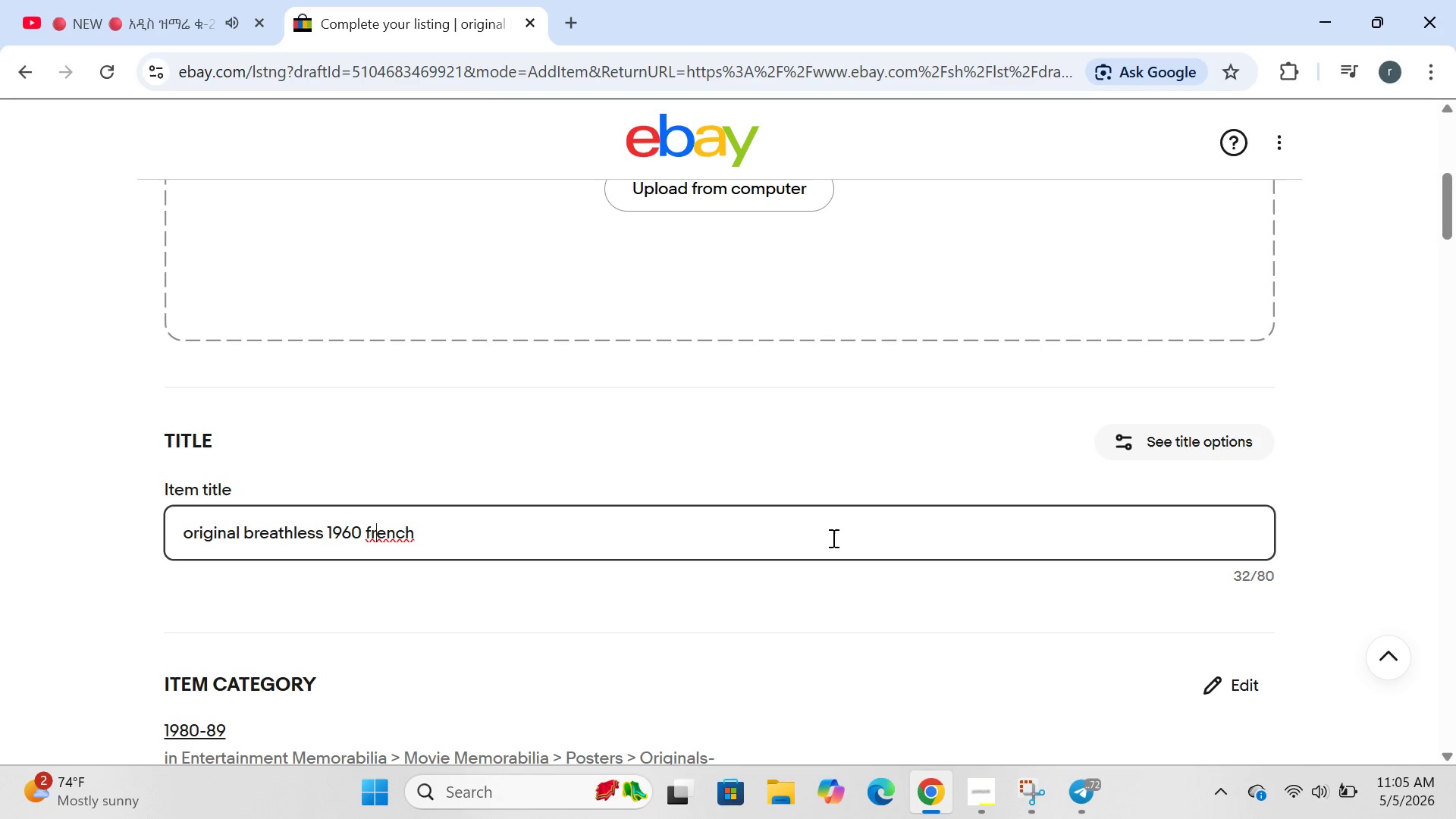 
key(ArrowLeft)
 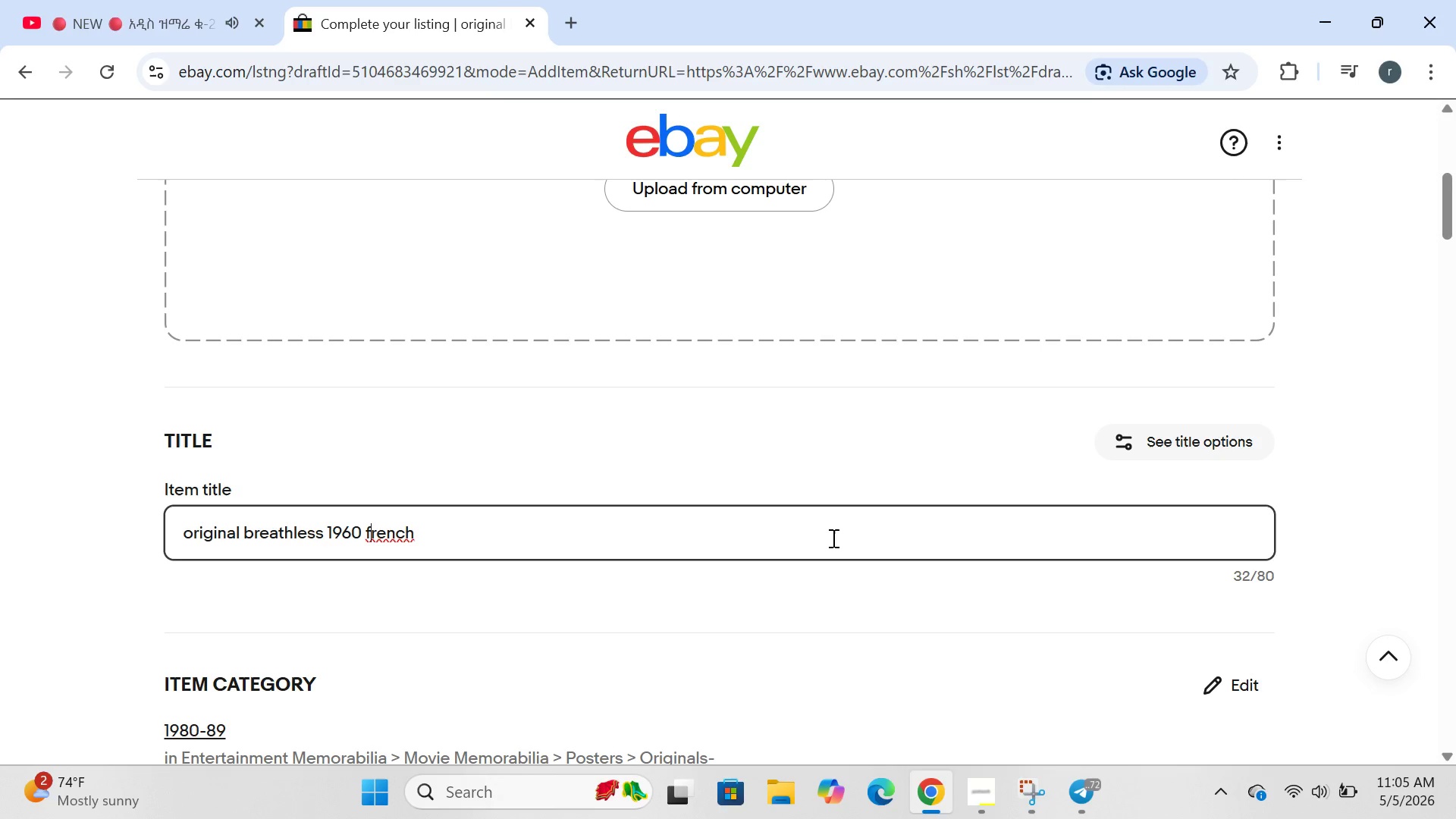 
key(ArrowLeft)
 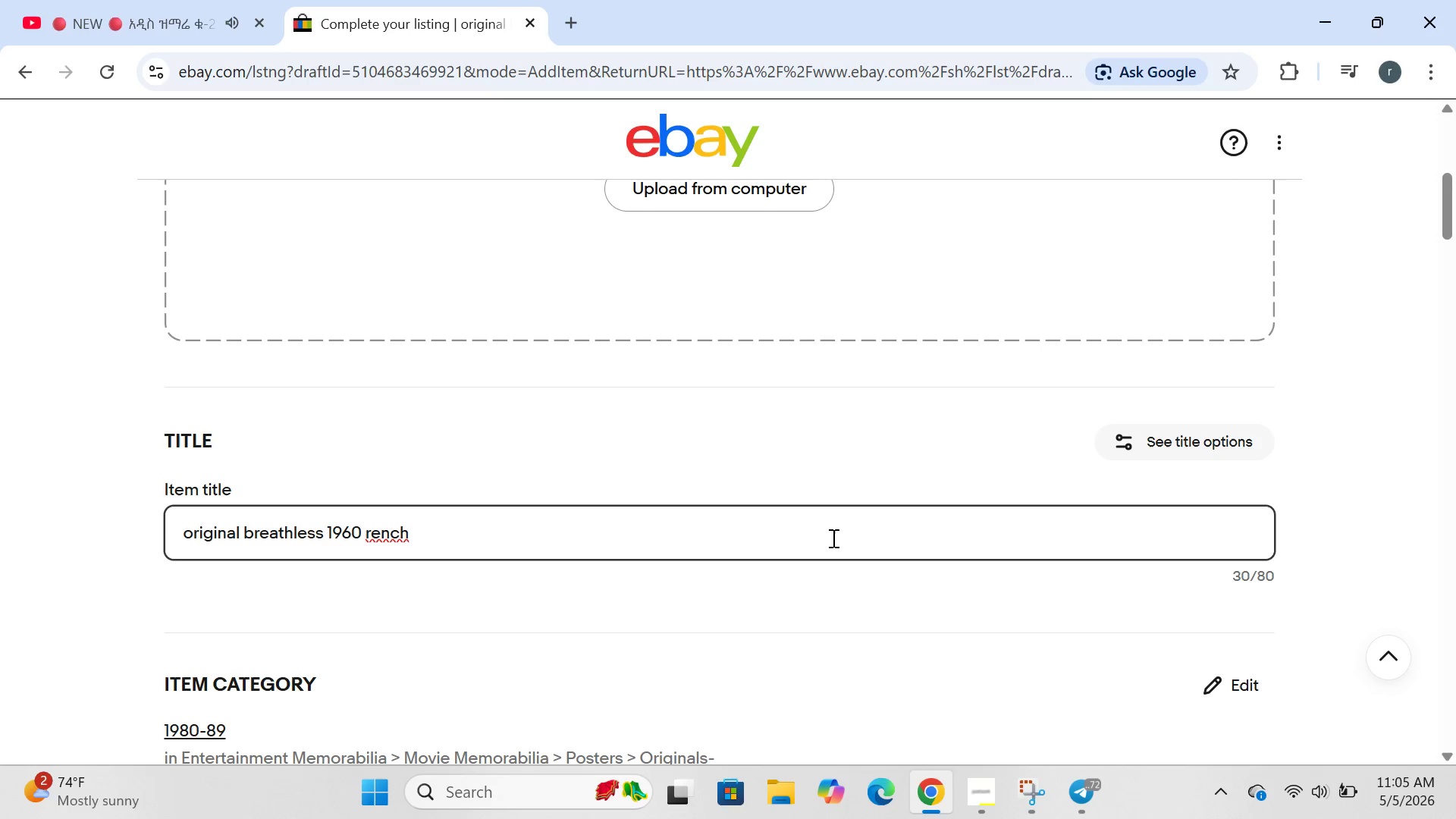 
key(Backspace)
 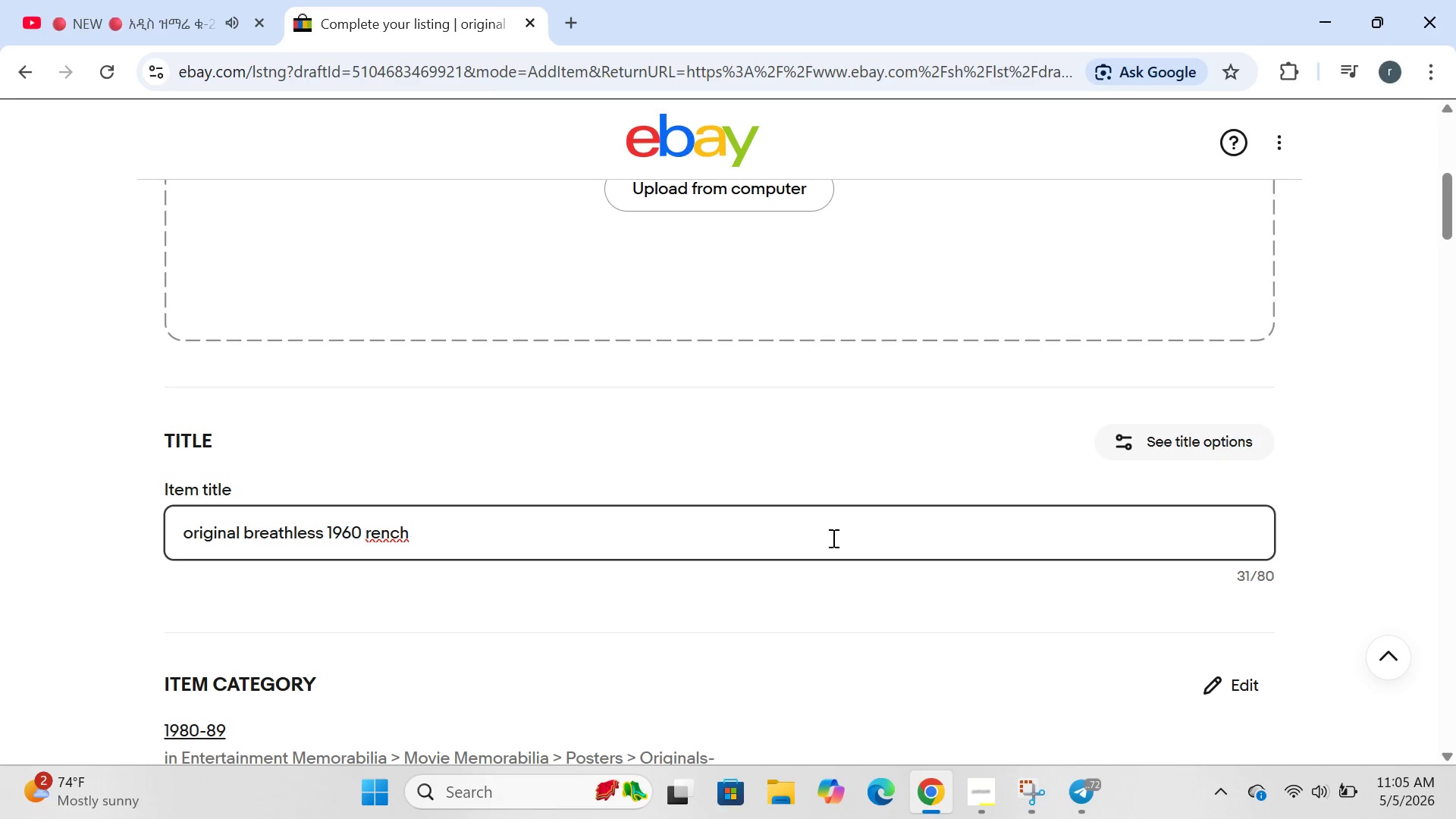 
key(CapsLock)
 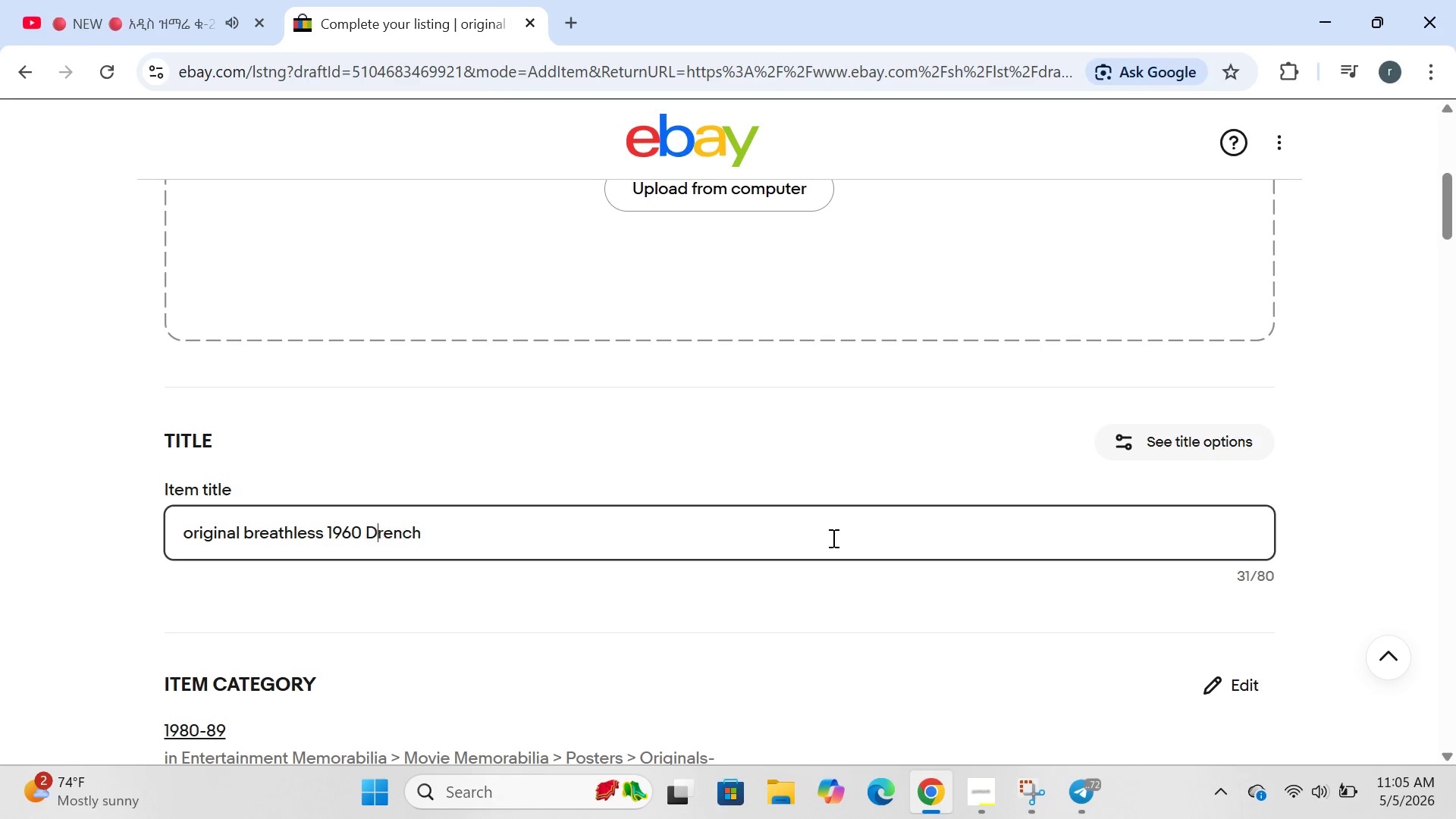 
key(D)
 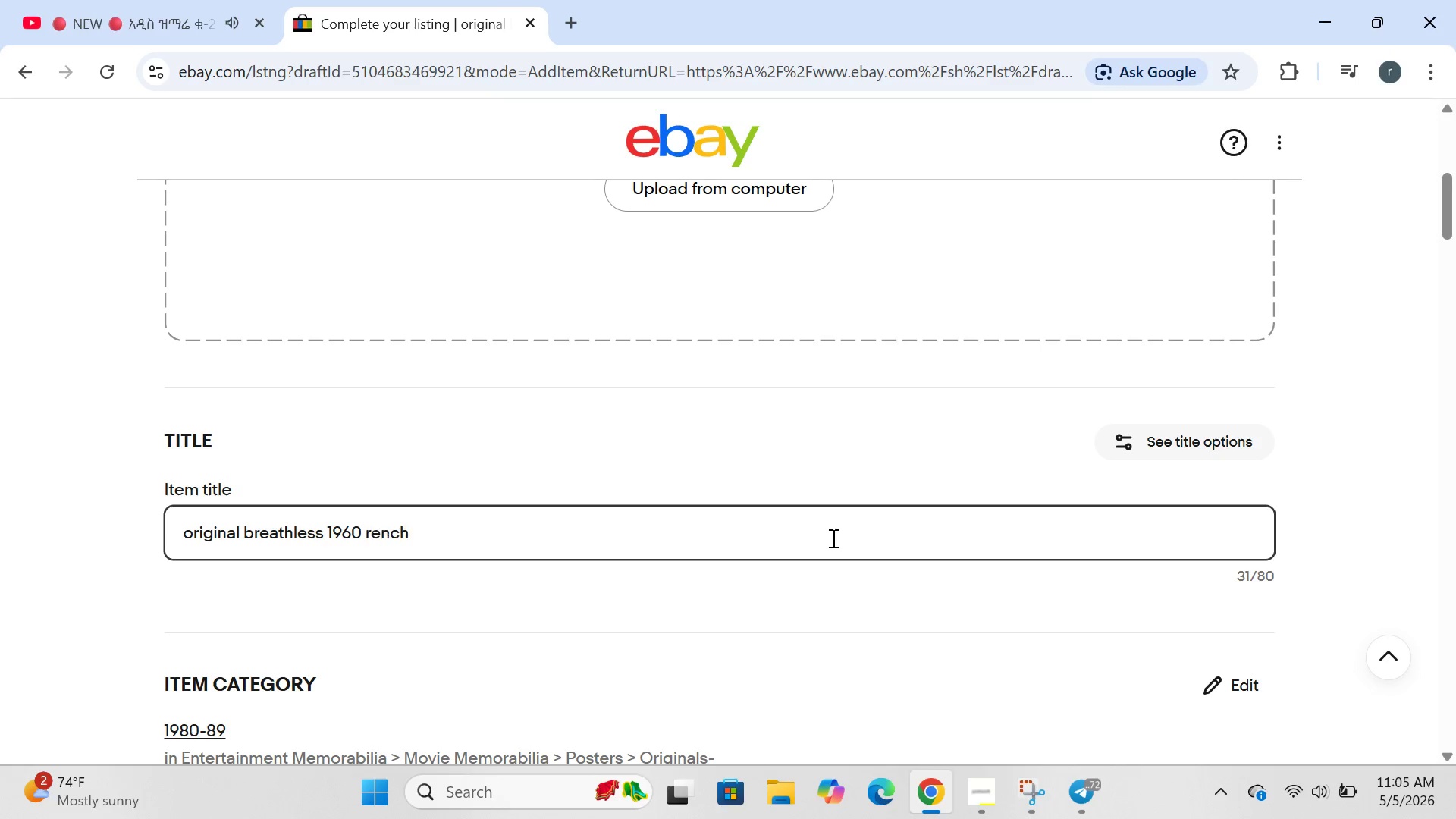 
key(Backspace)
 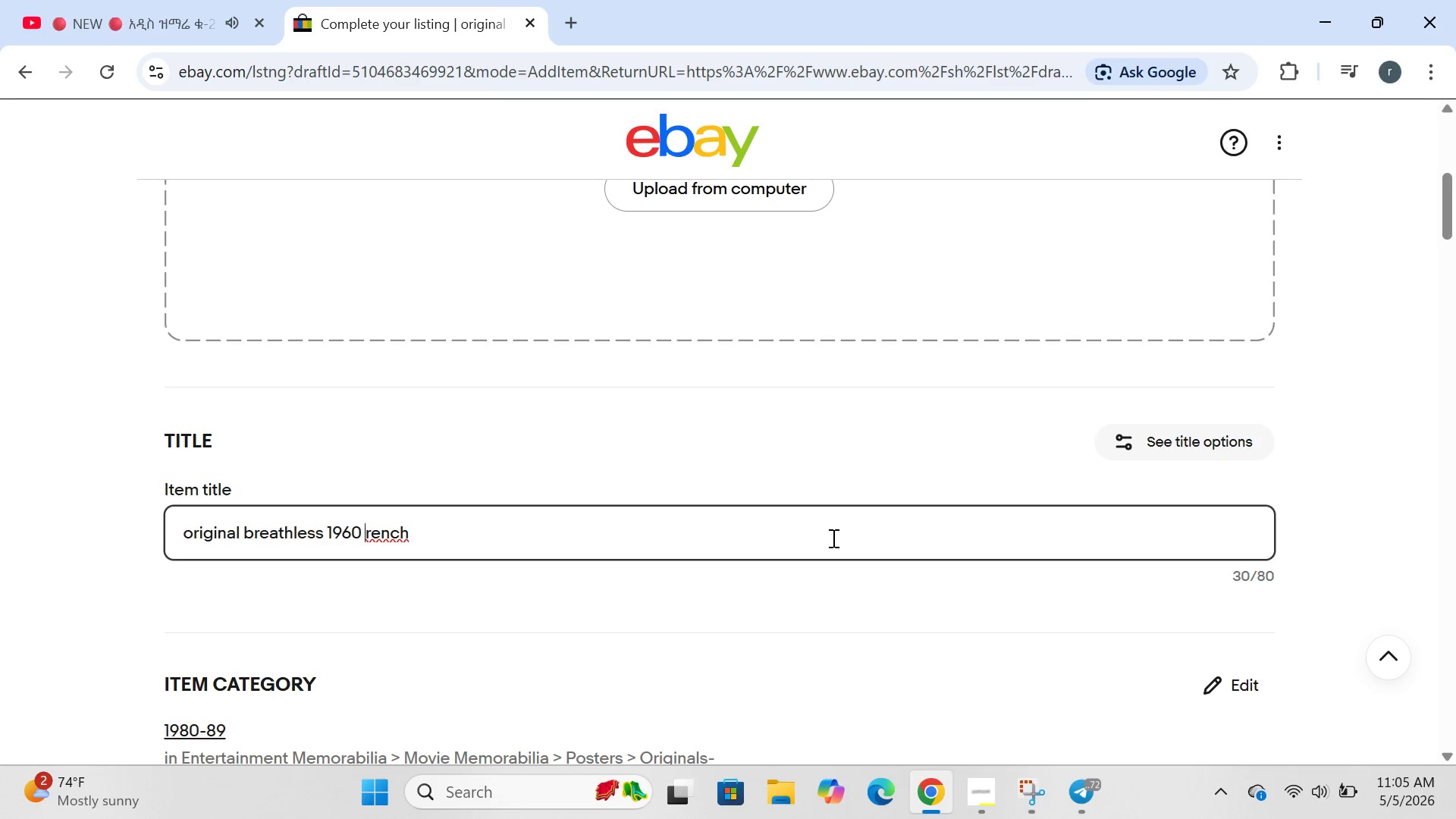 
key(F)
 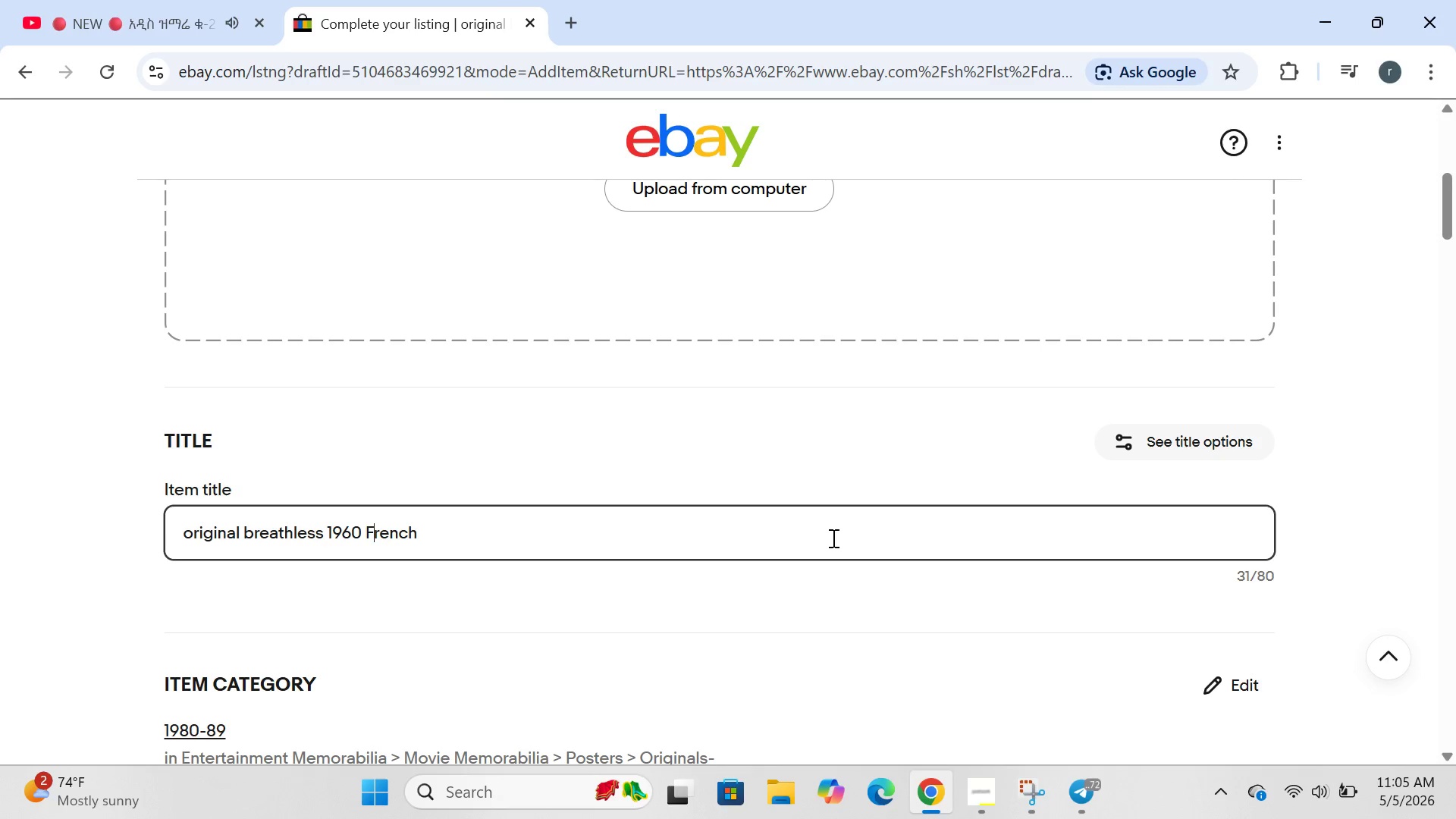 
key(CapsLock)
 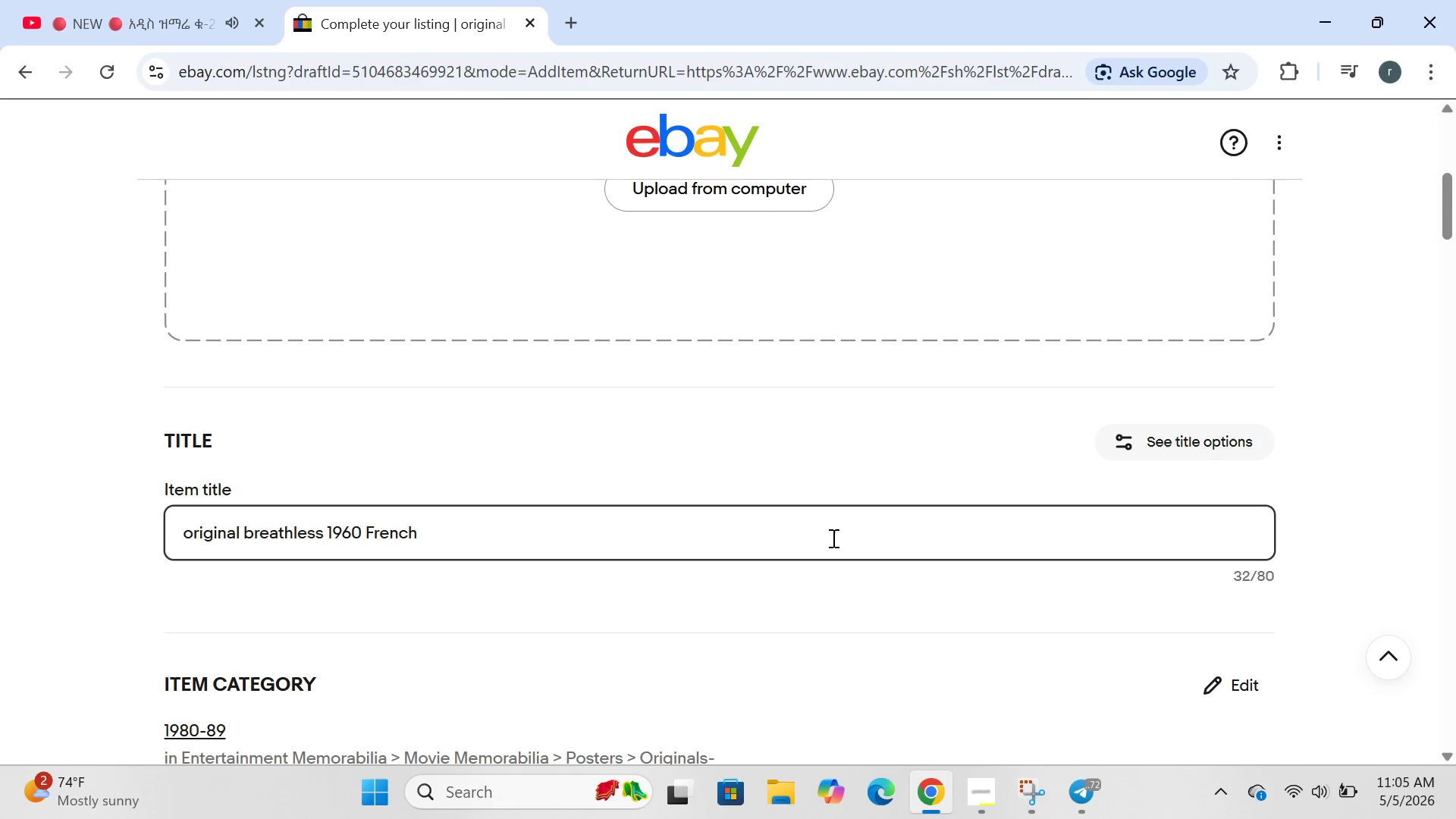 
key(ArrowRight)
 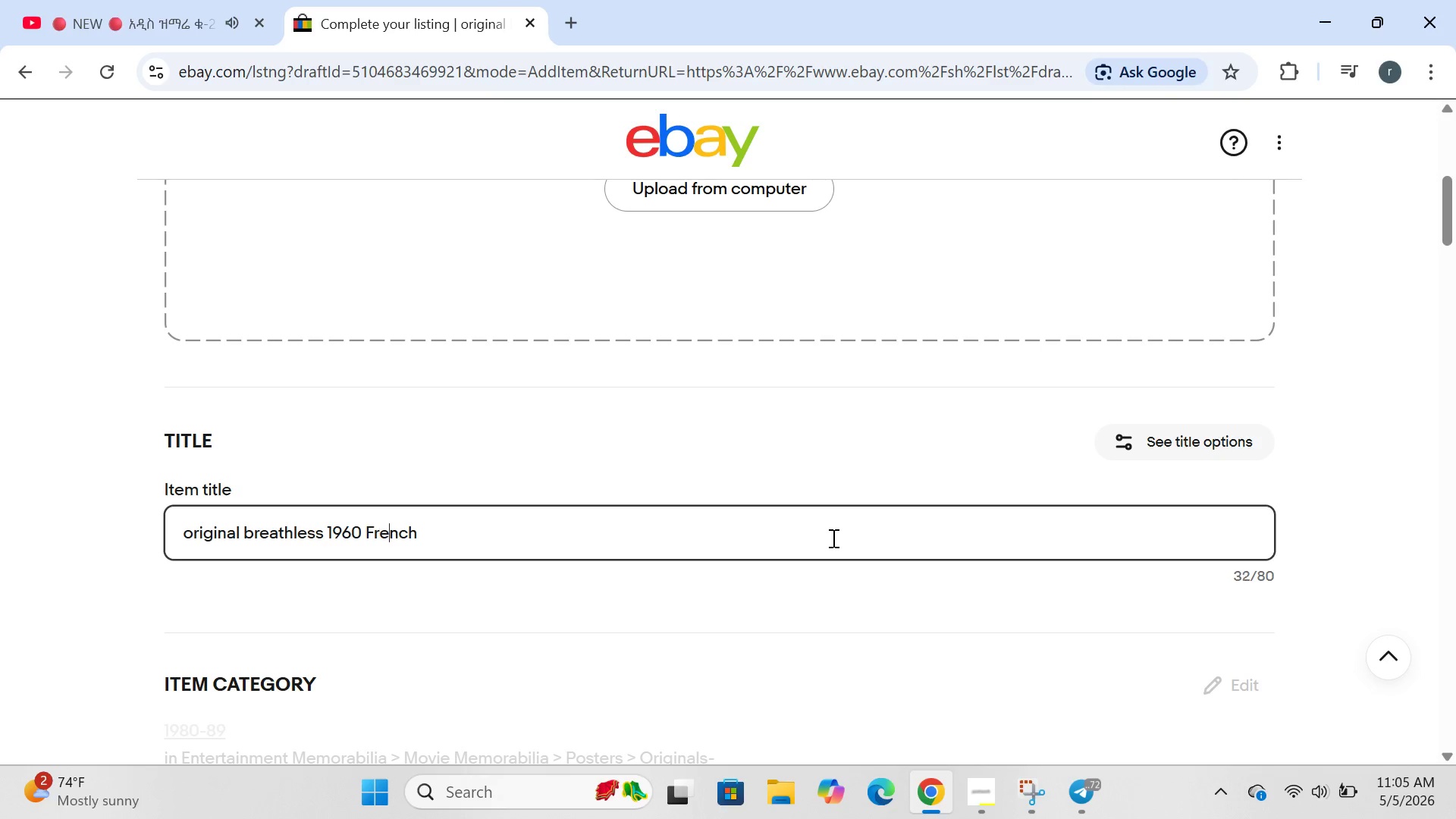 
key(ArrowRight)
 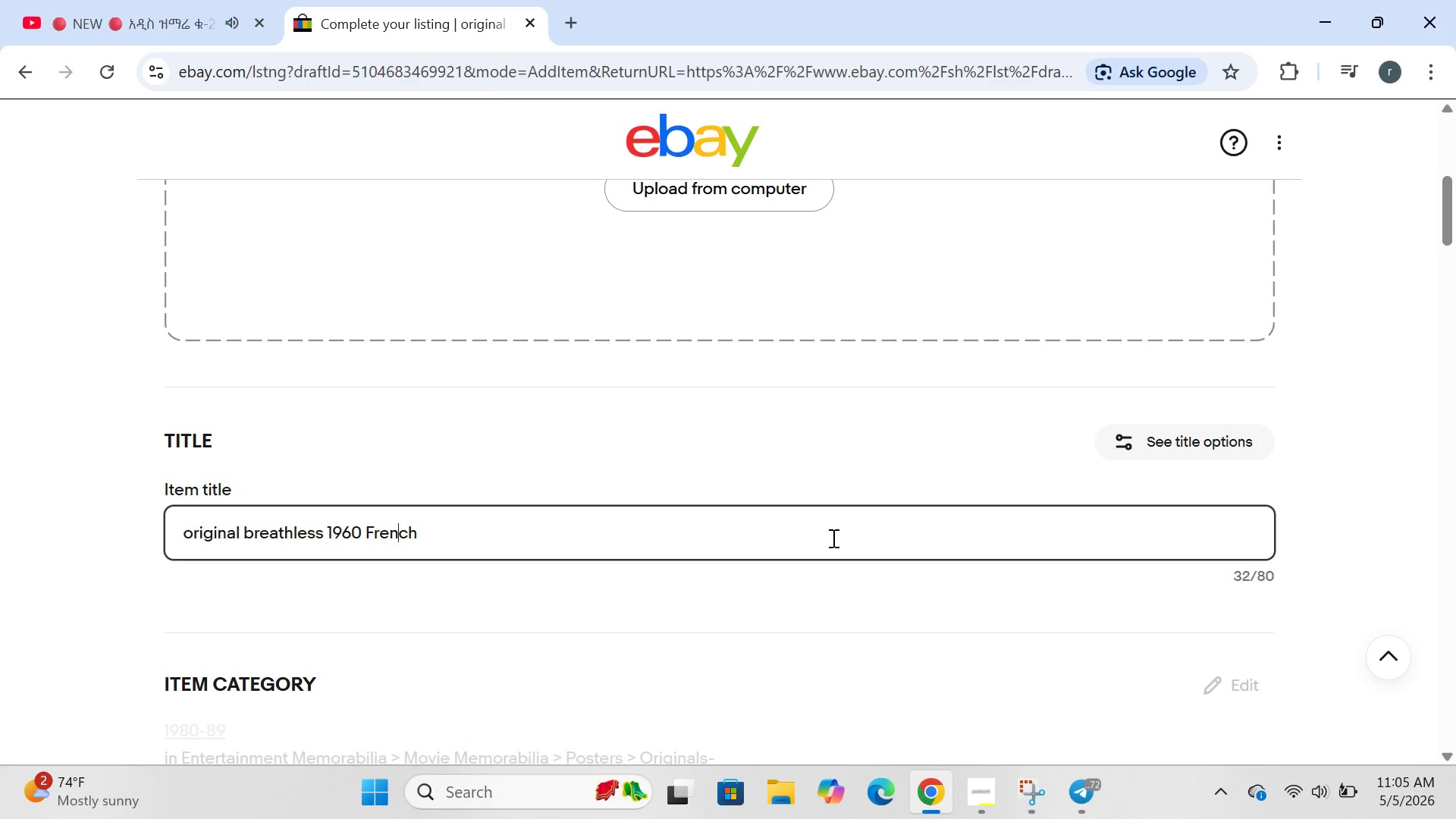 
key(ArrowRight)
 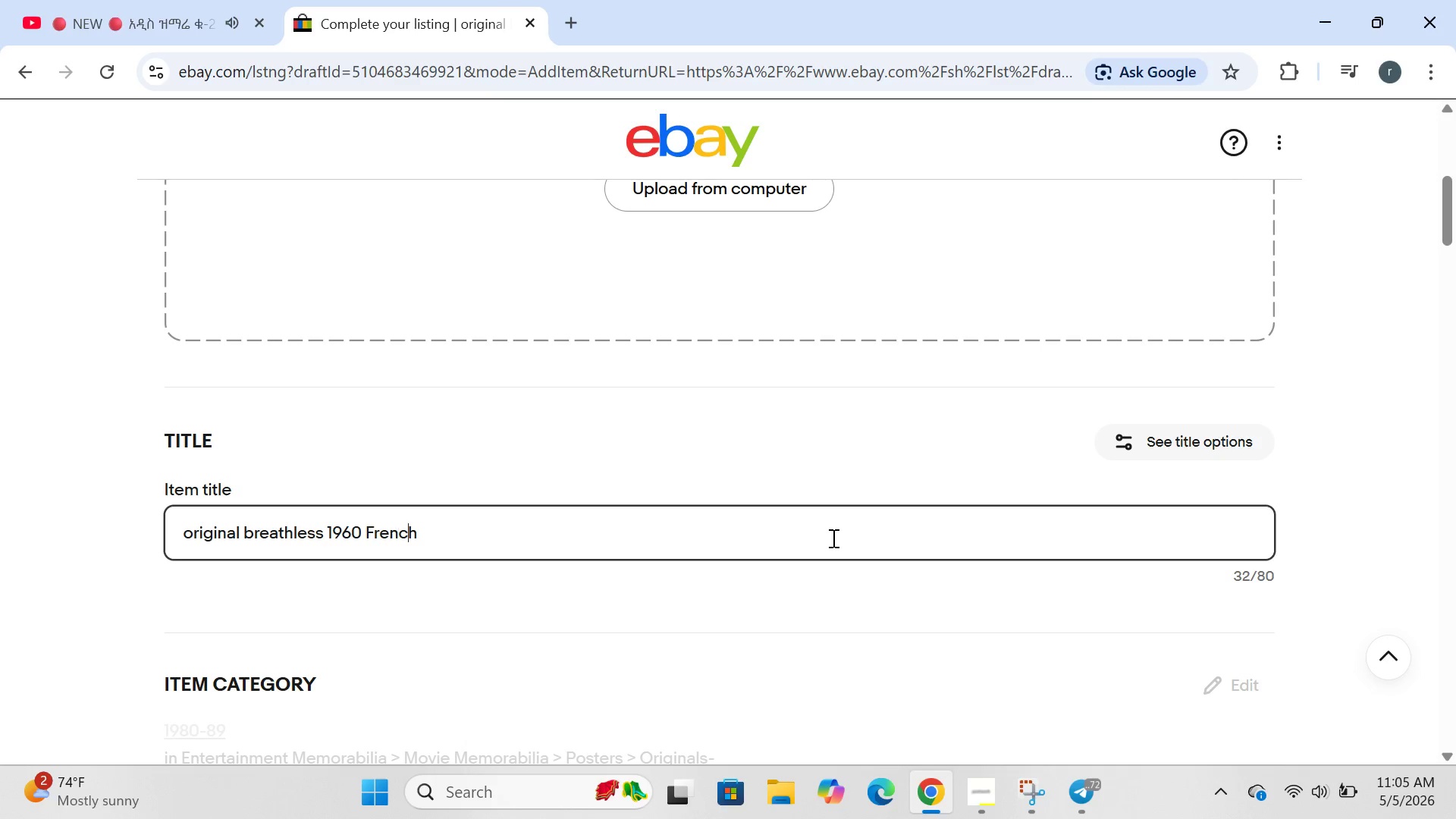 
key(ArrowRight)
 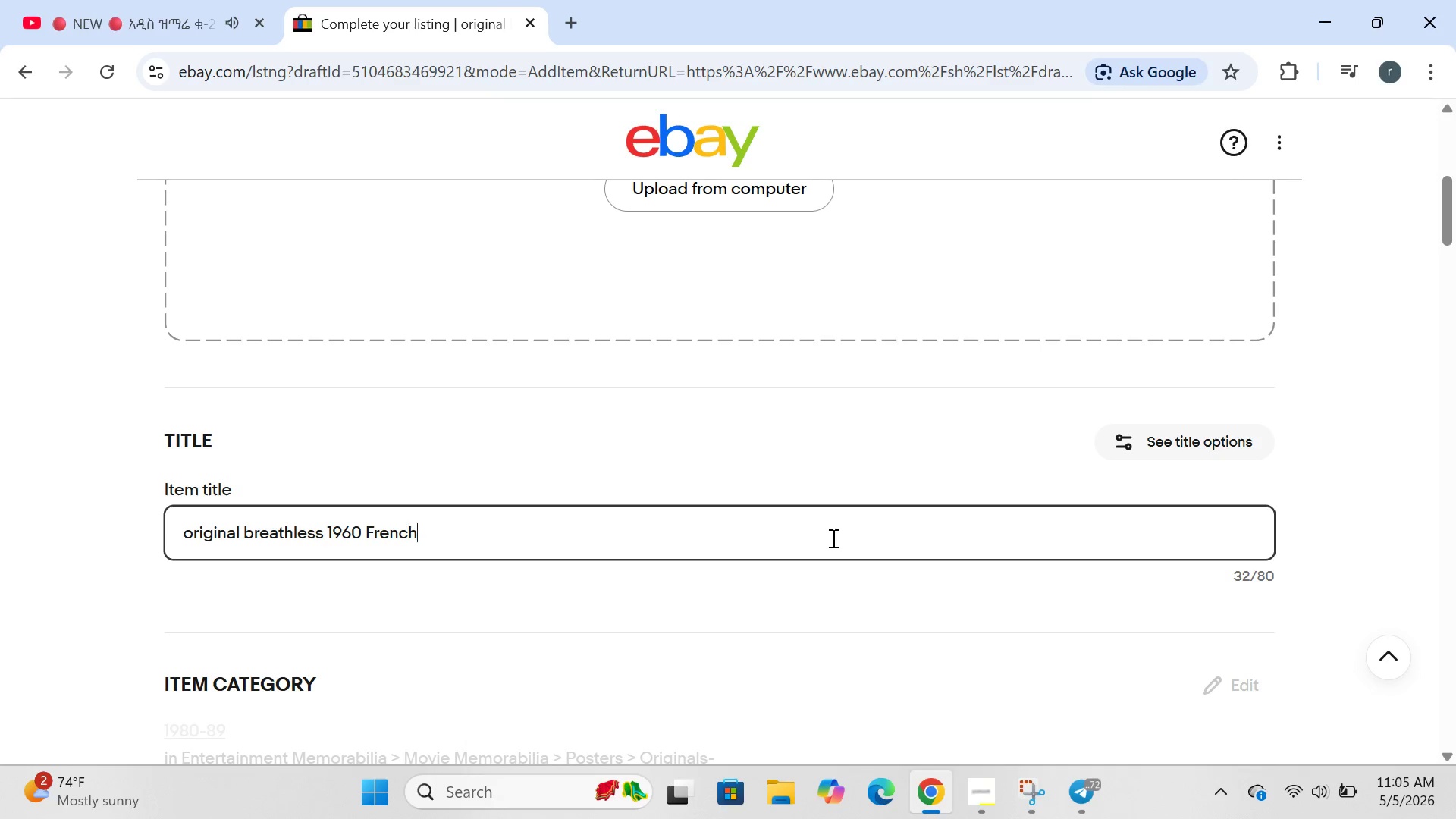 
key(ArrowRight)
 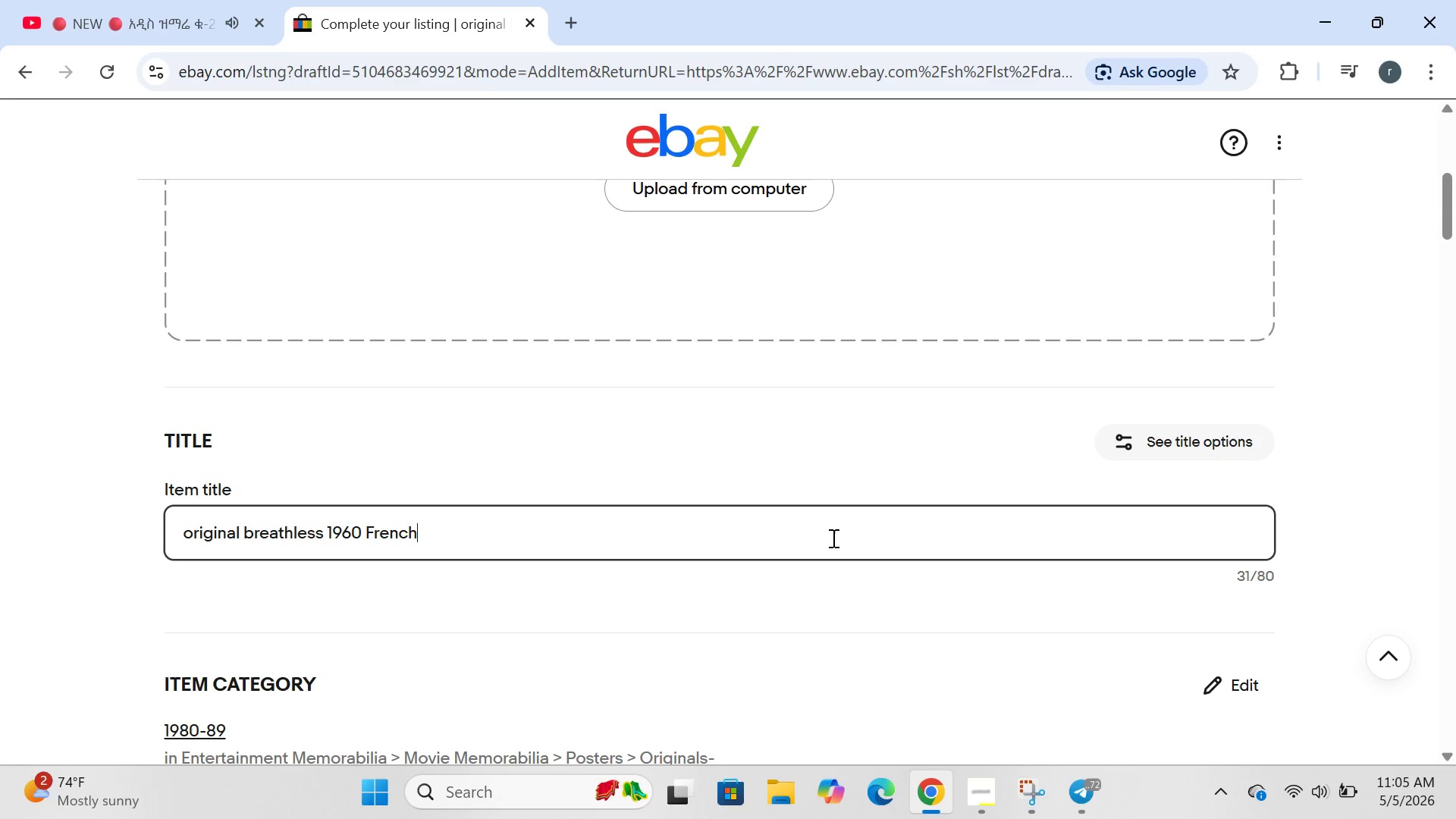 
type( new wave  )
key(Backspace)
type(o)
key(Backspace)
type(poster linen backed godad )
key(Backspace)
key(Backspace)
type(rd minimalist)
 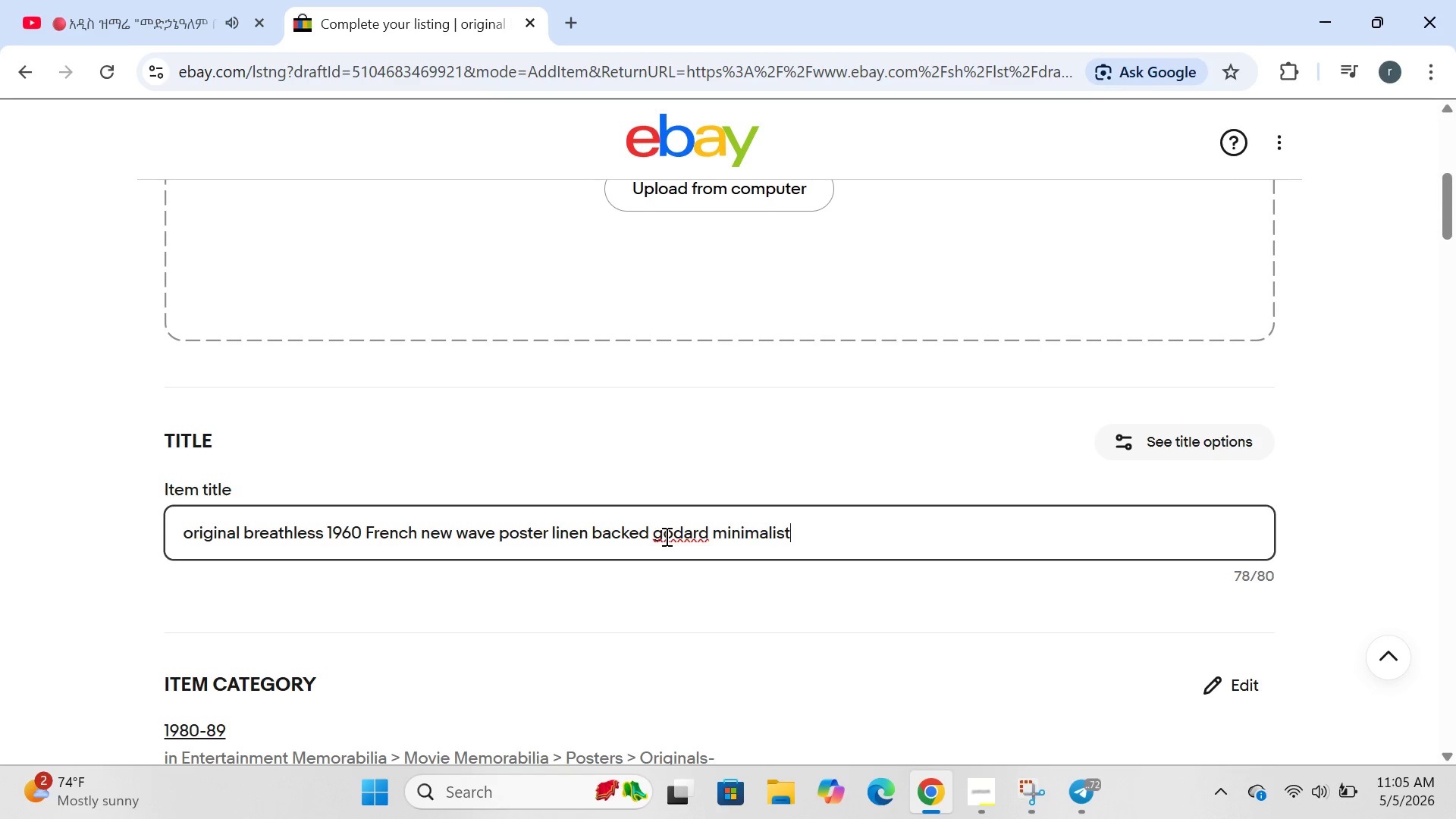 
hold_key(key=ArrowLeft, duration=0.78)
 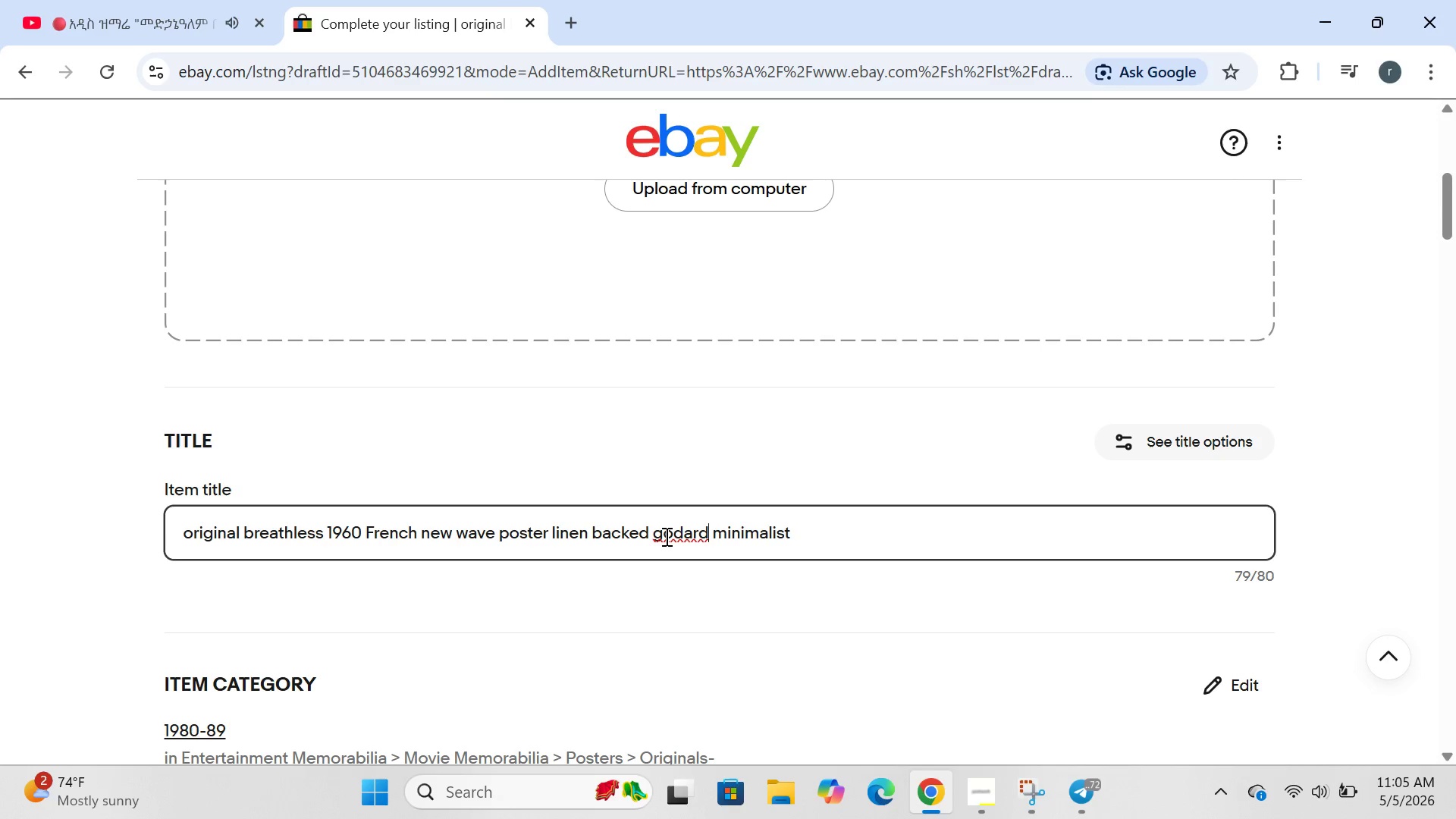 
key(ArrowLeft)
 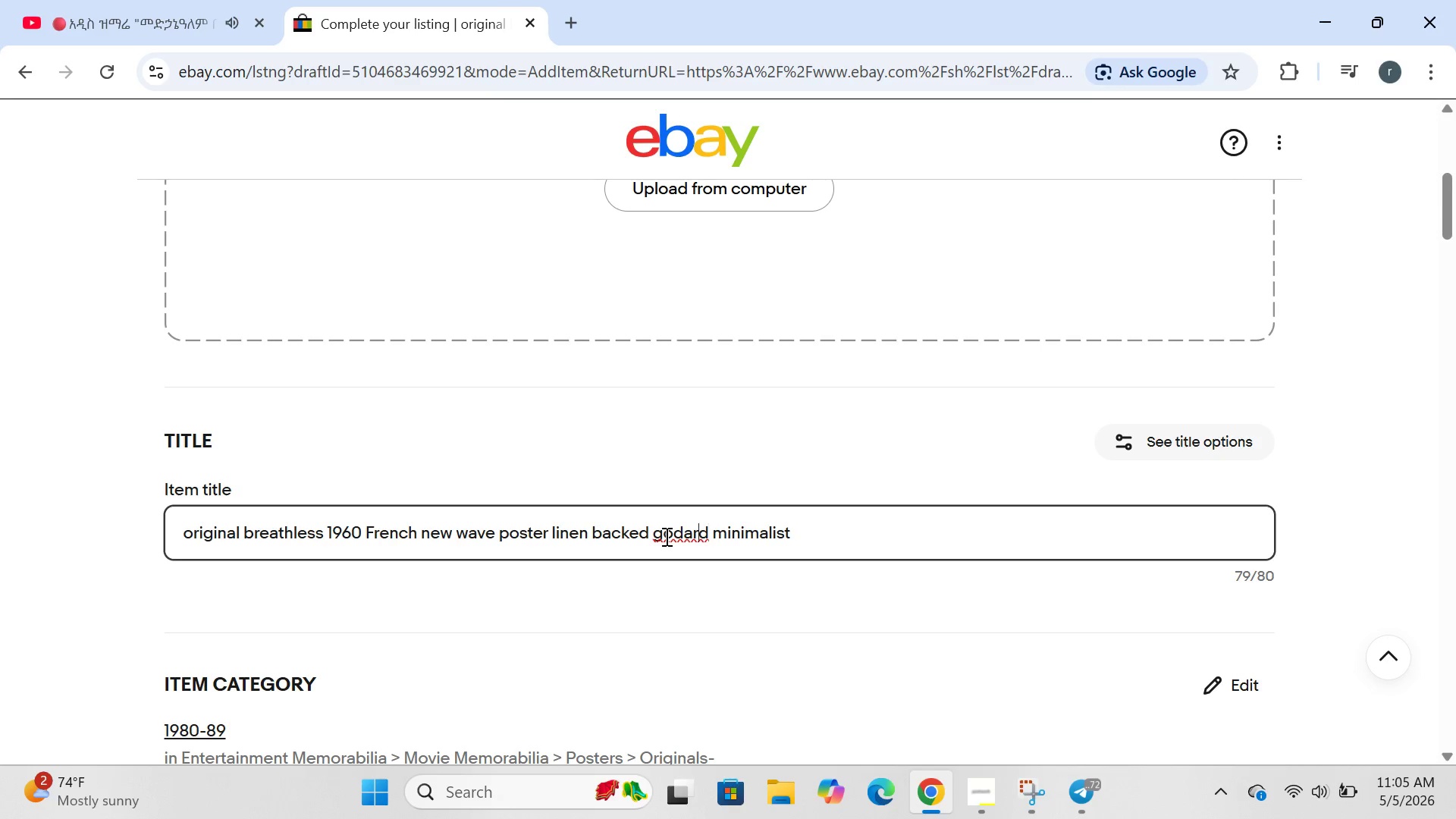 
key(ArrowLeft)
 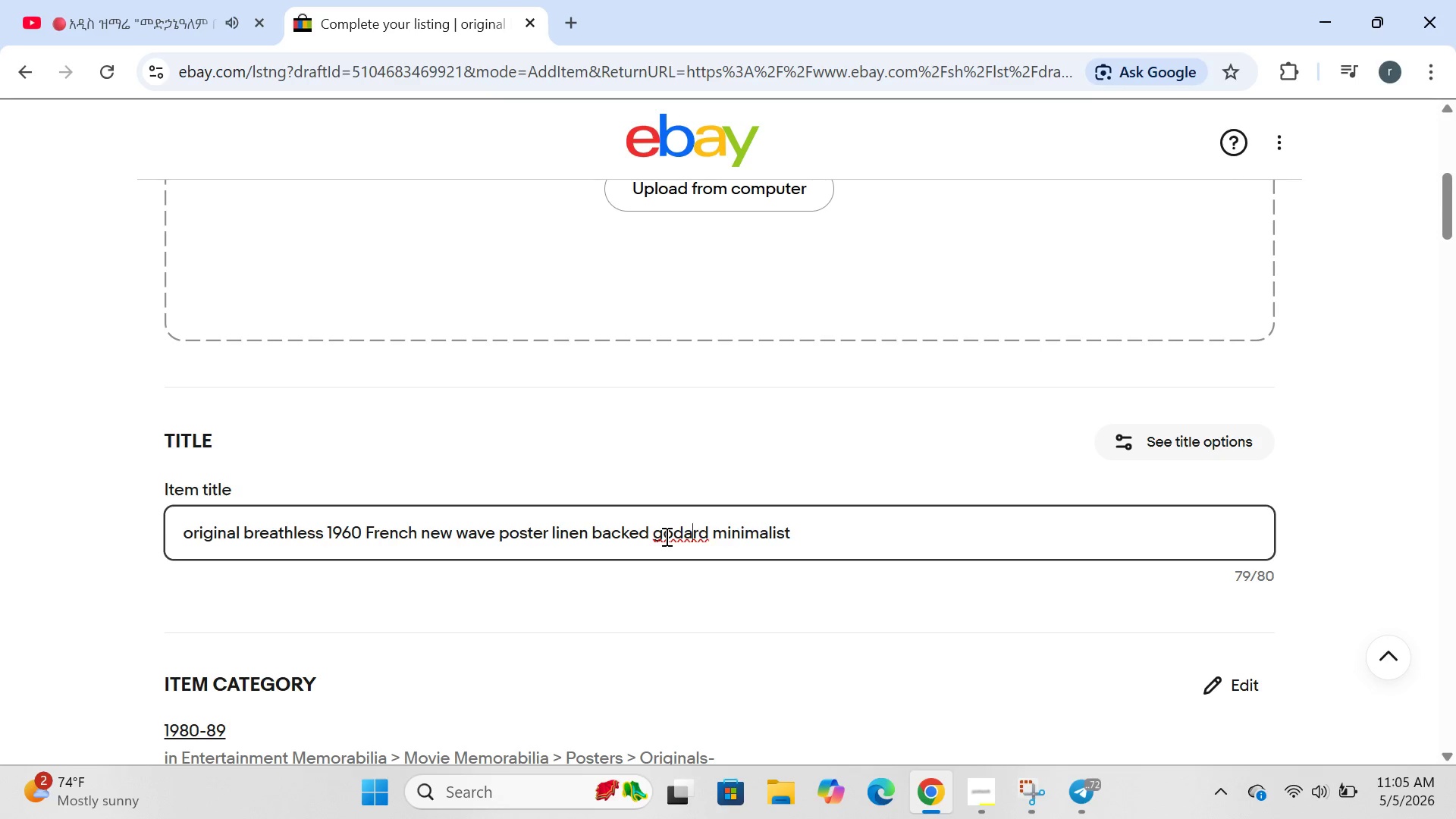 
key(ArrowLeft)
 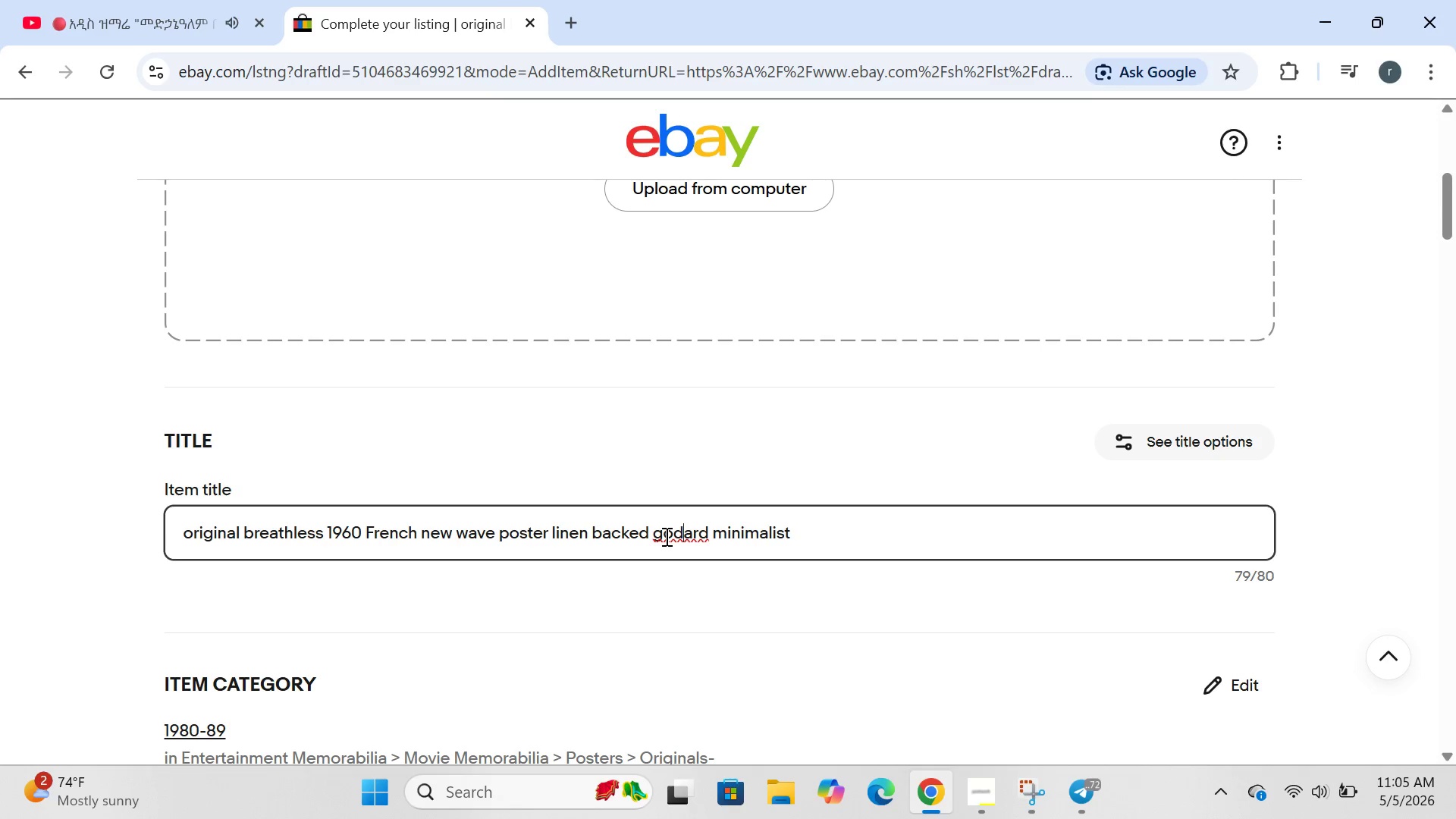 
key(ArrowLeft)
 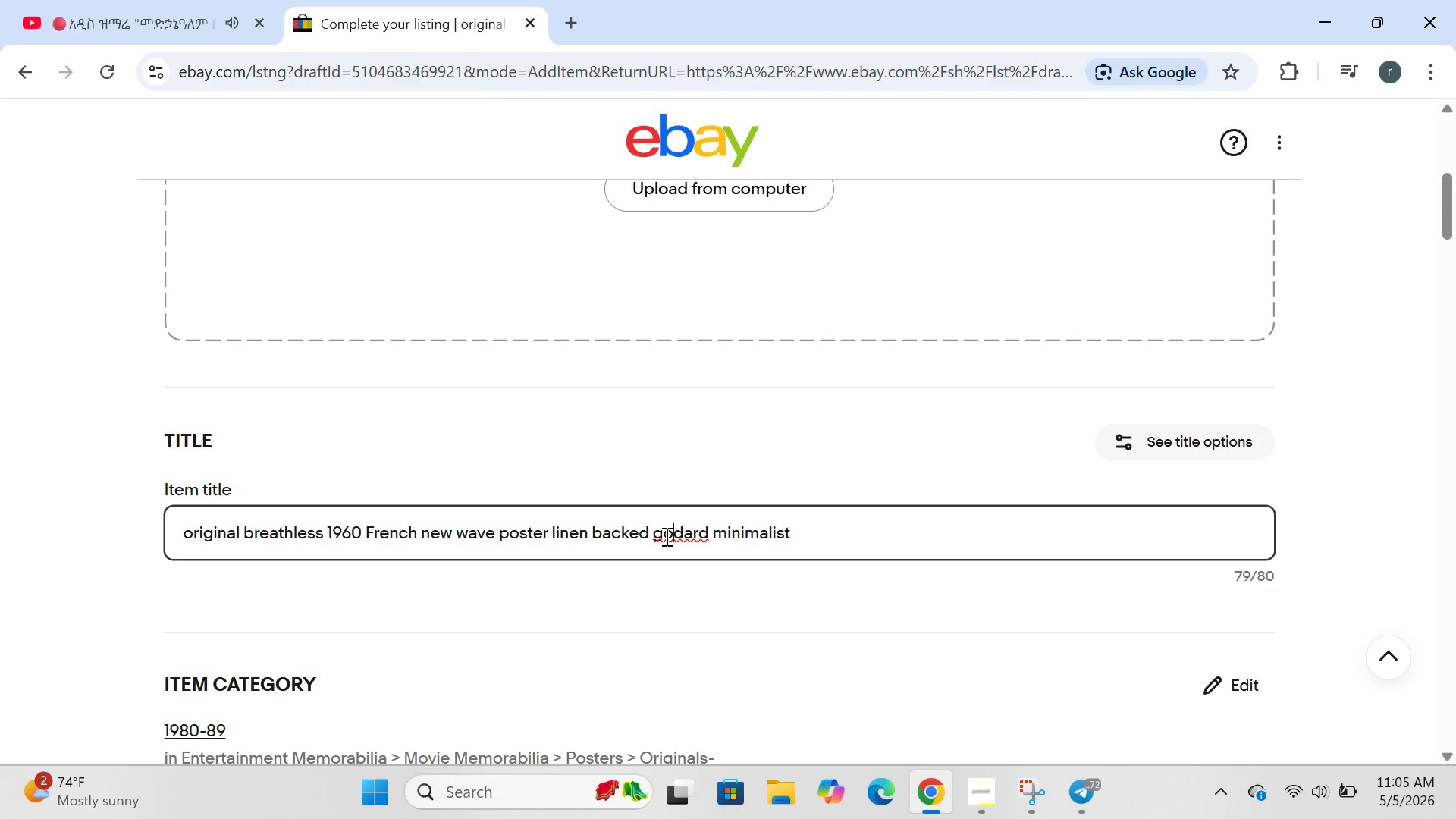 
key(ArrowLeft)
 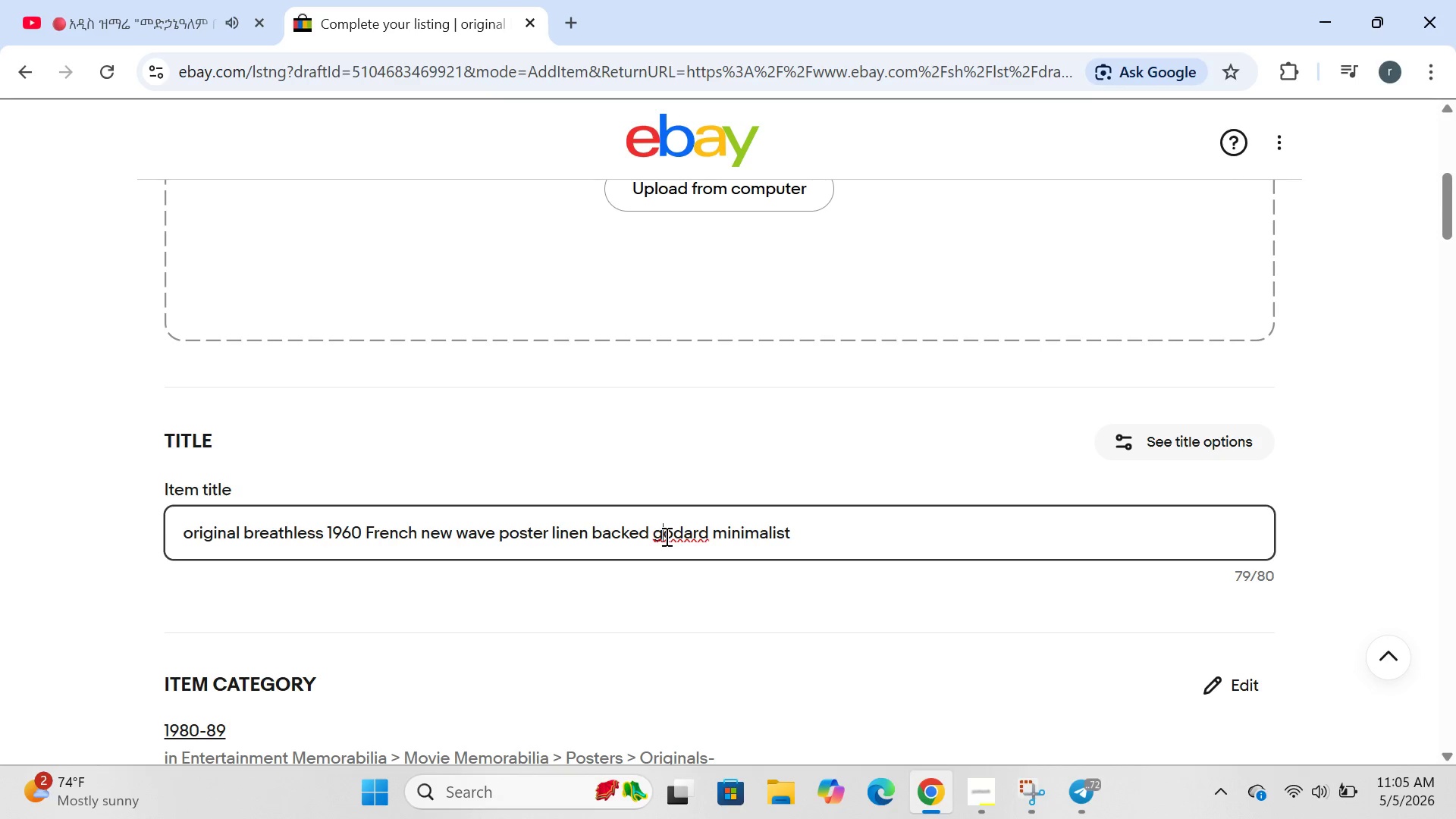 
key(ArrowLeft)
 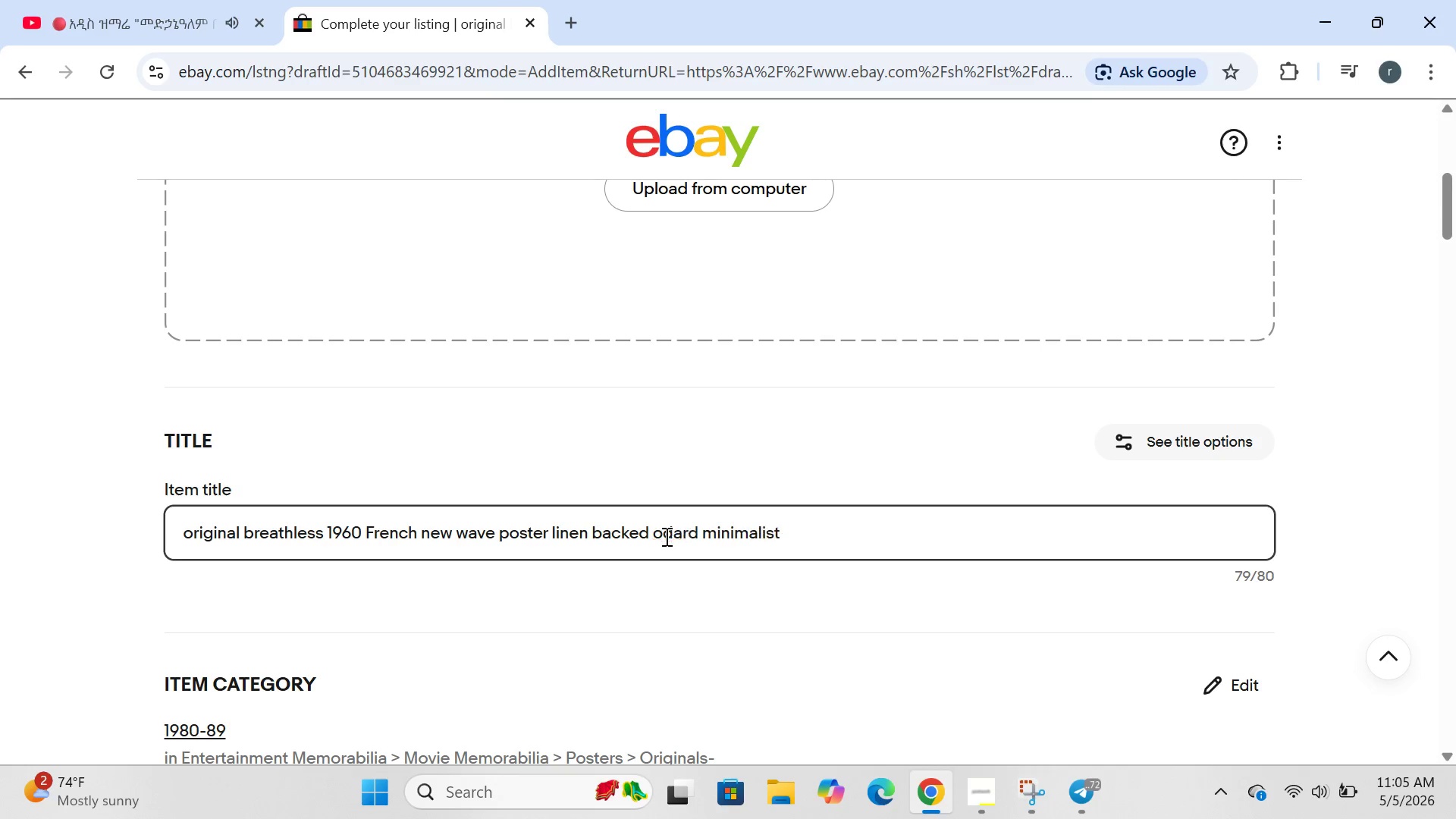 
key(Backspace)
 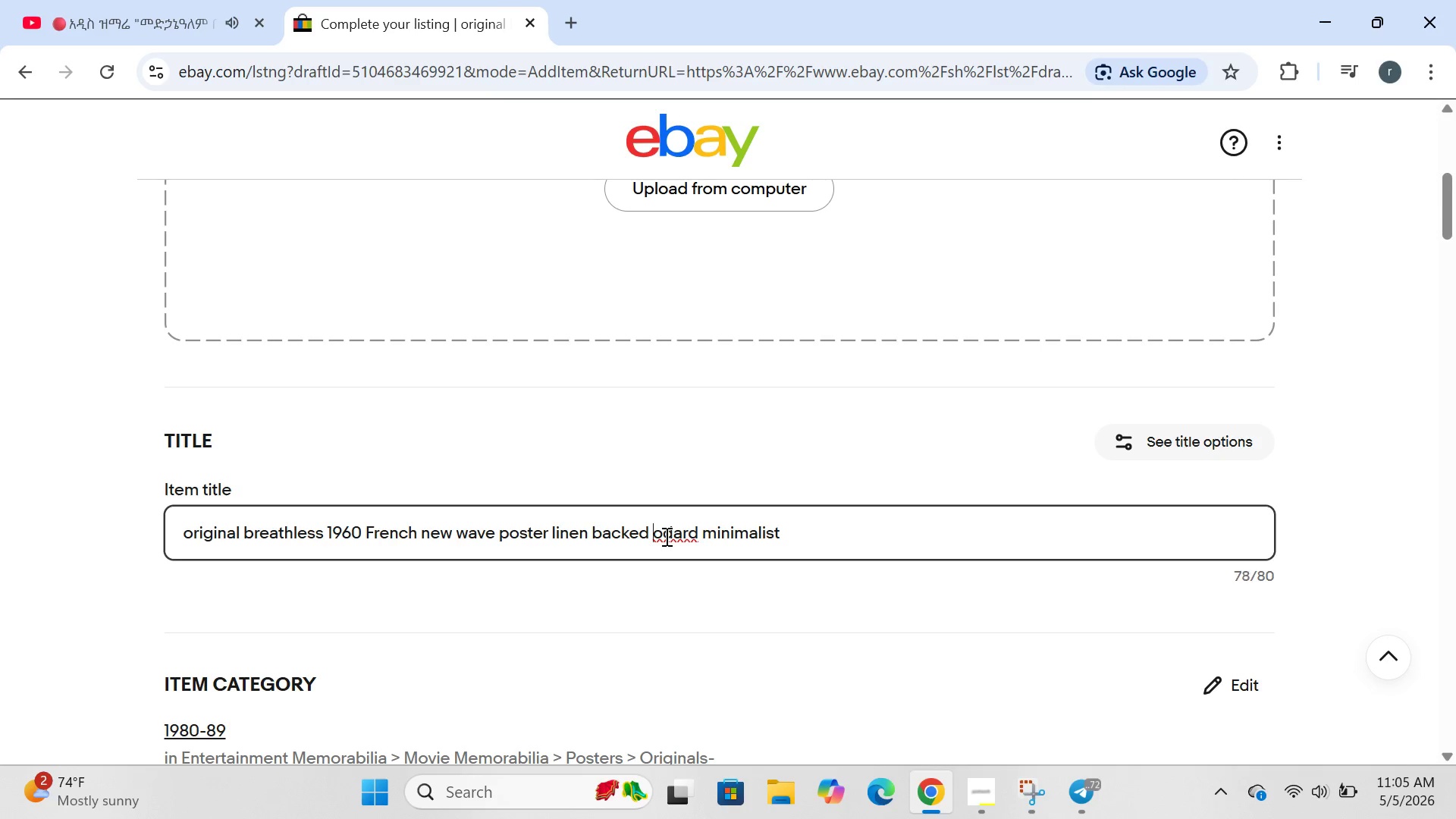 
key(CapsLock)
 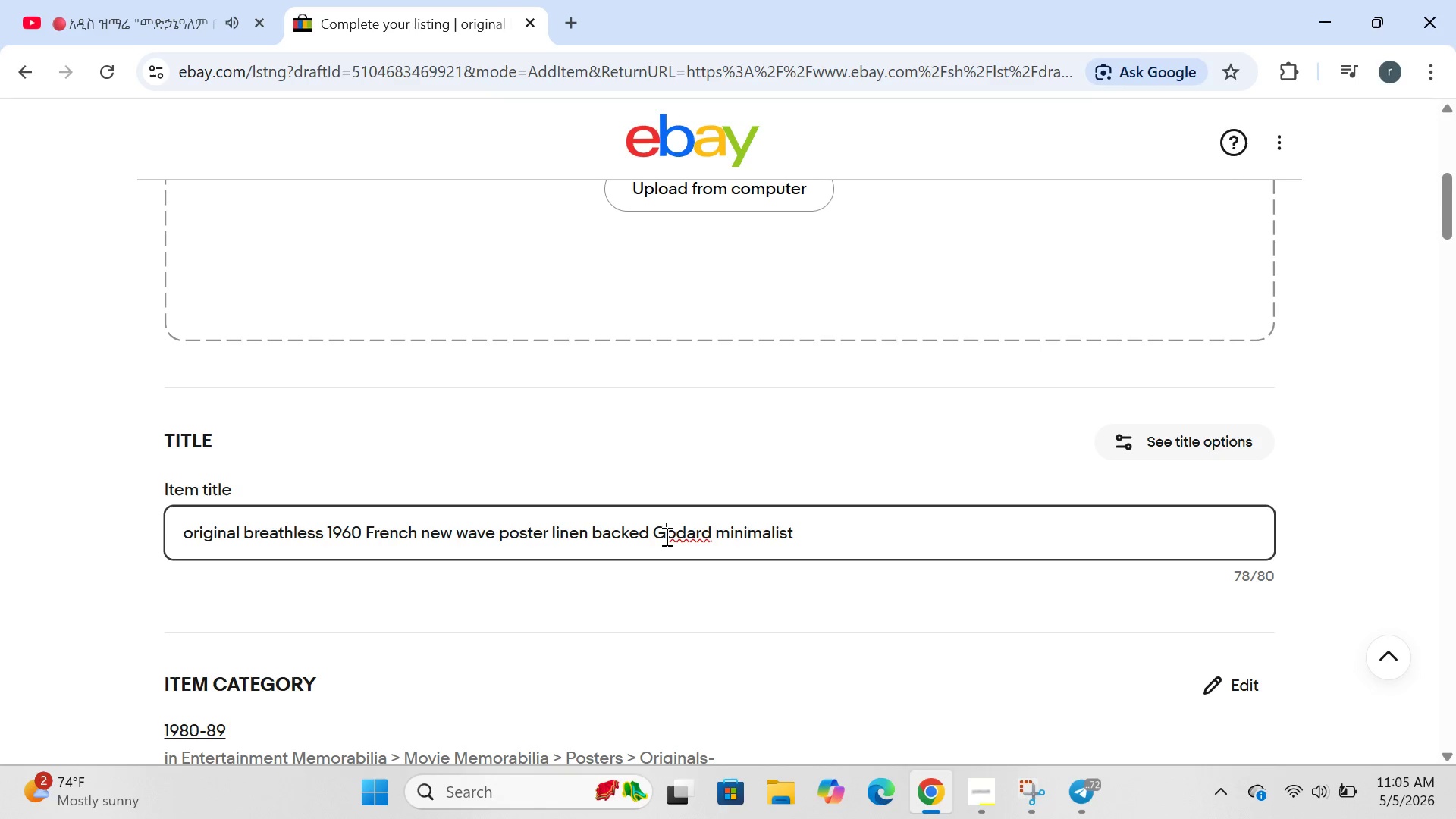 
key(G)
 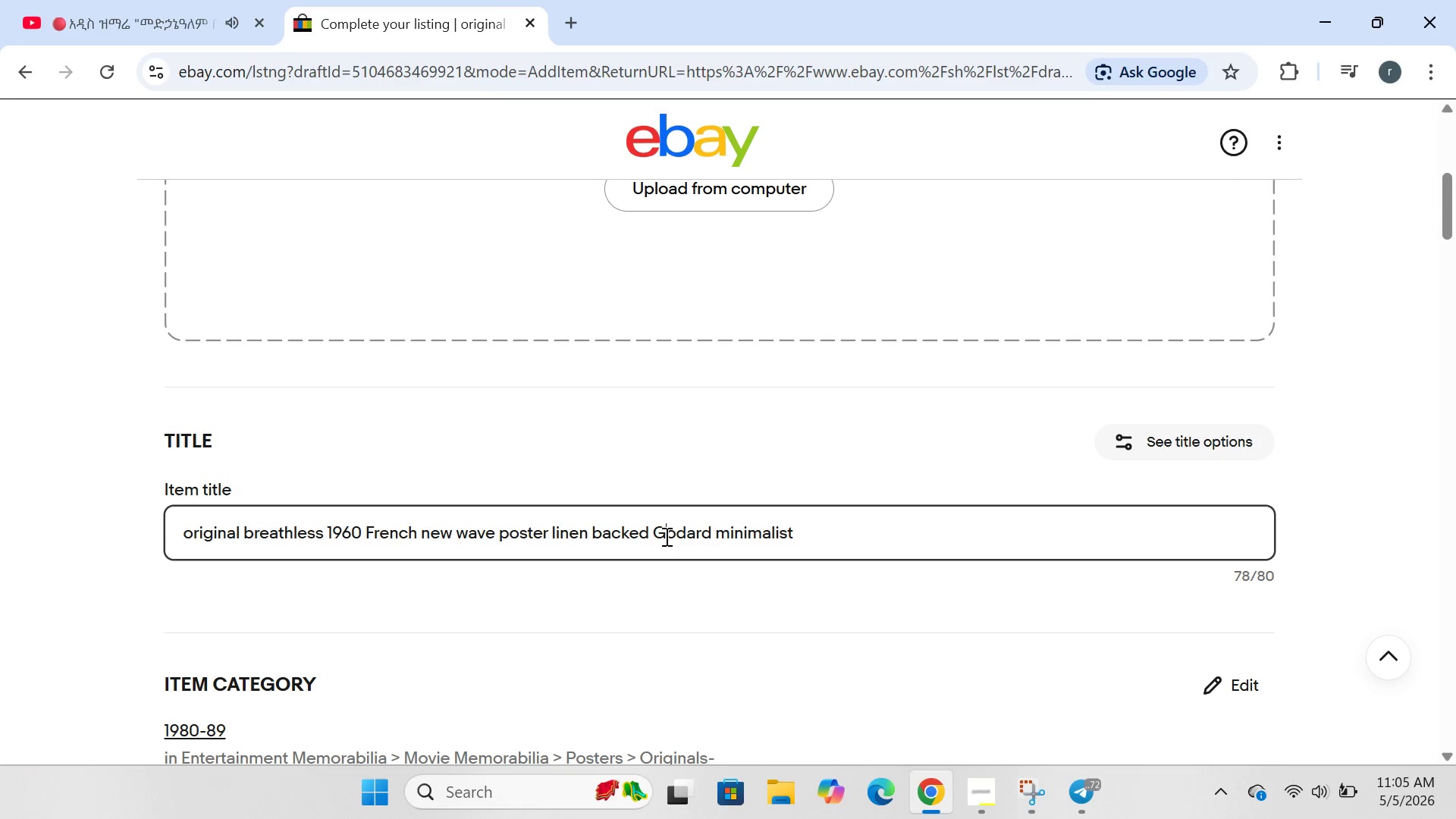 
key(CapsLock)
 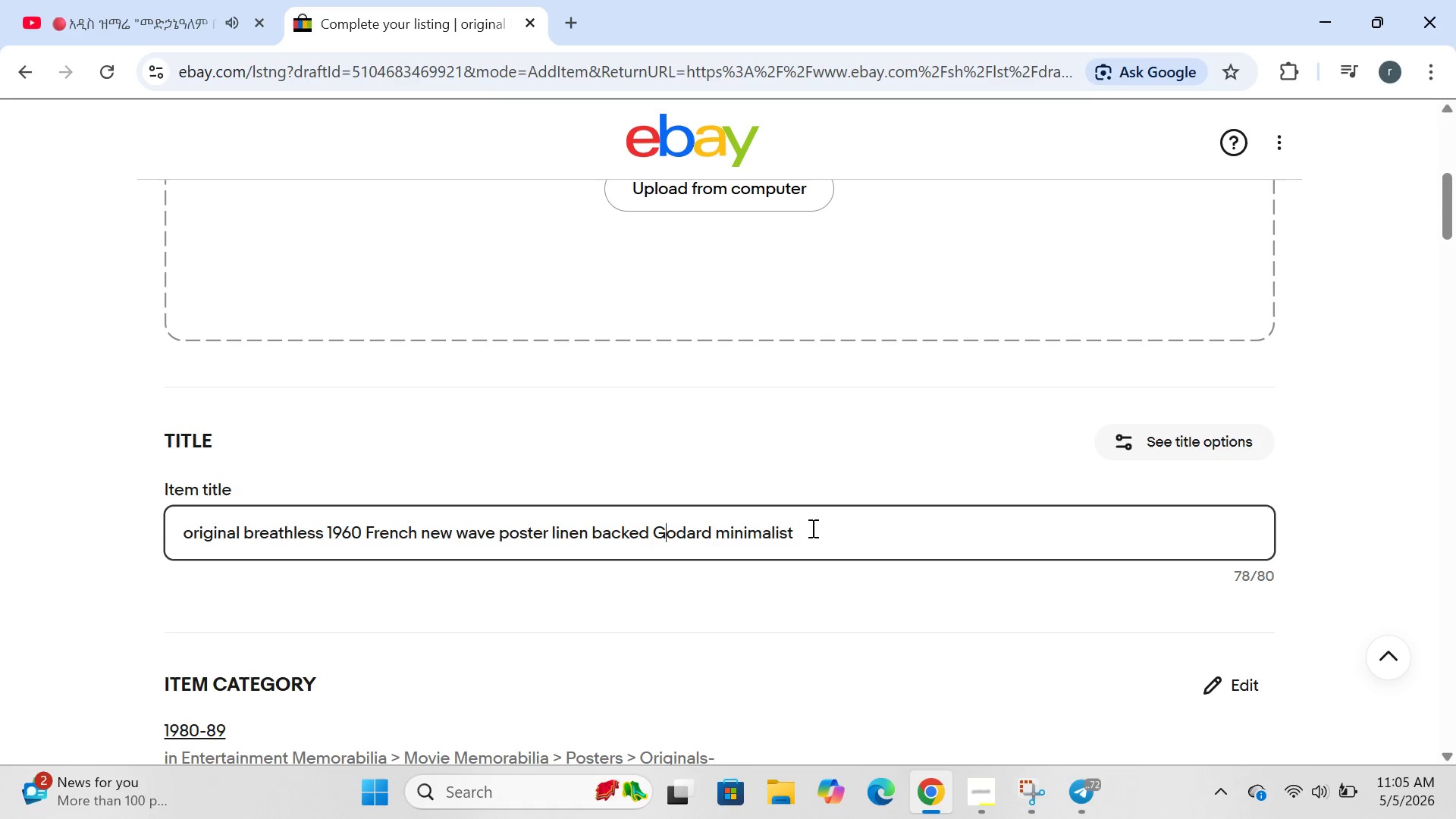 
left_click([883, 535])
 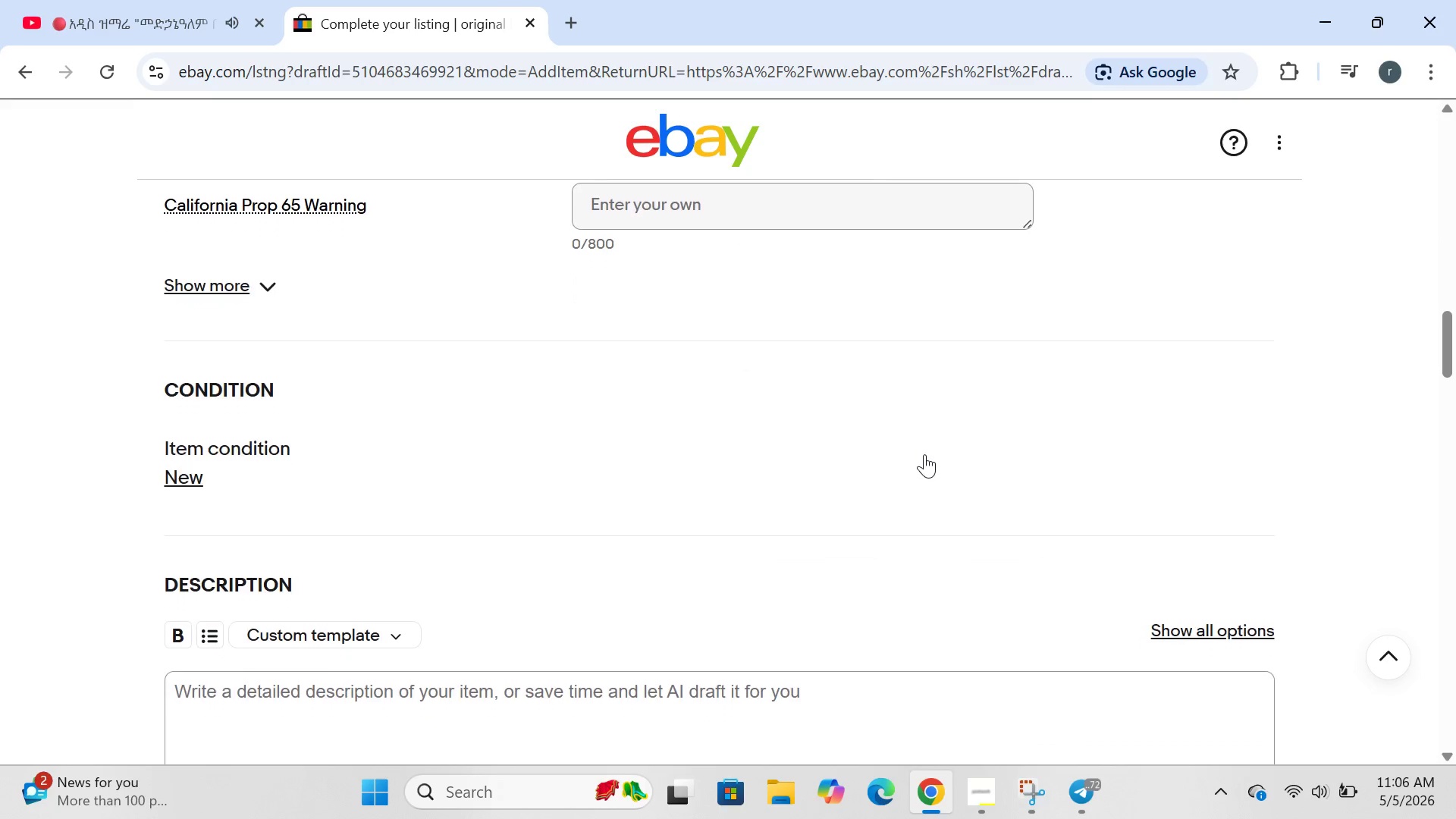 
left_click([924, 454])
 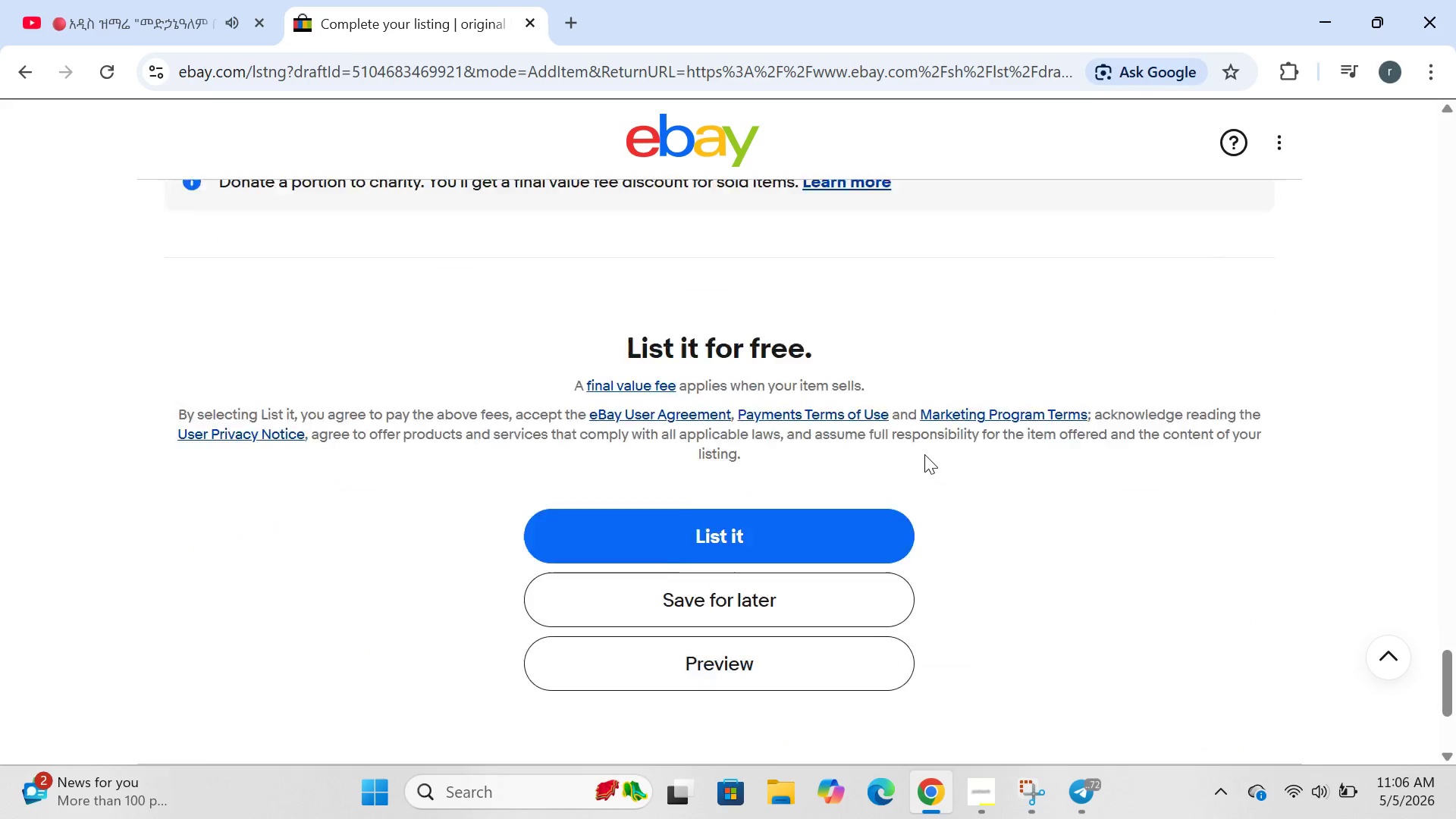 
left_click([791, 414])
 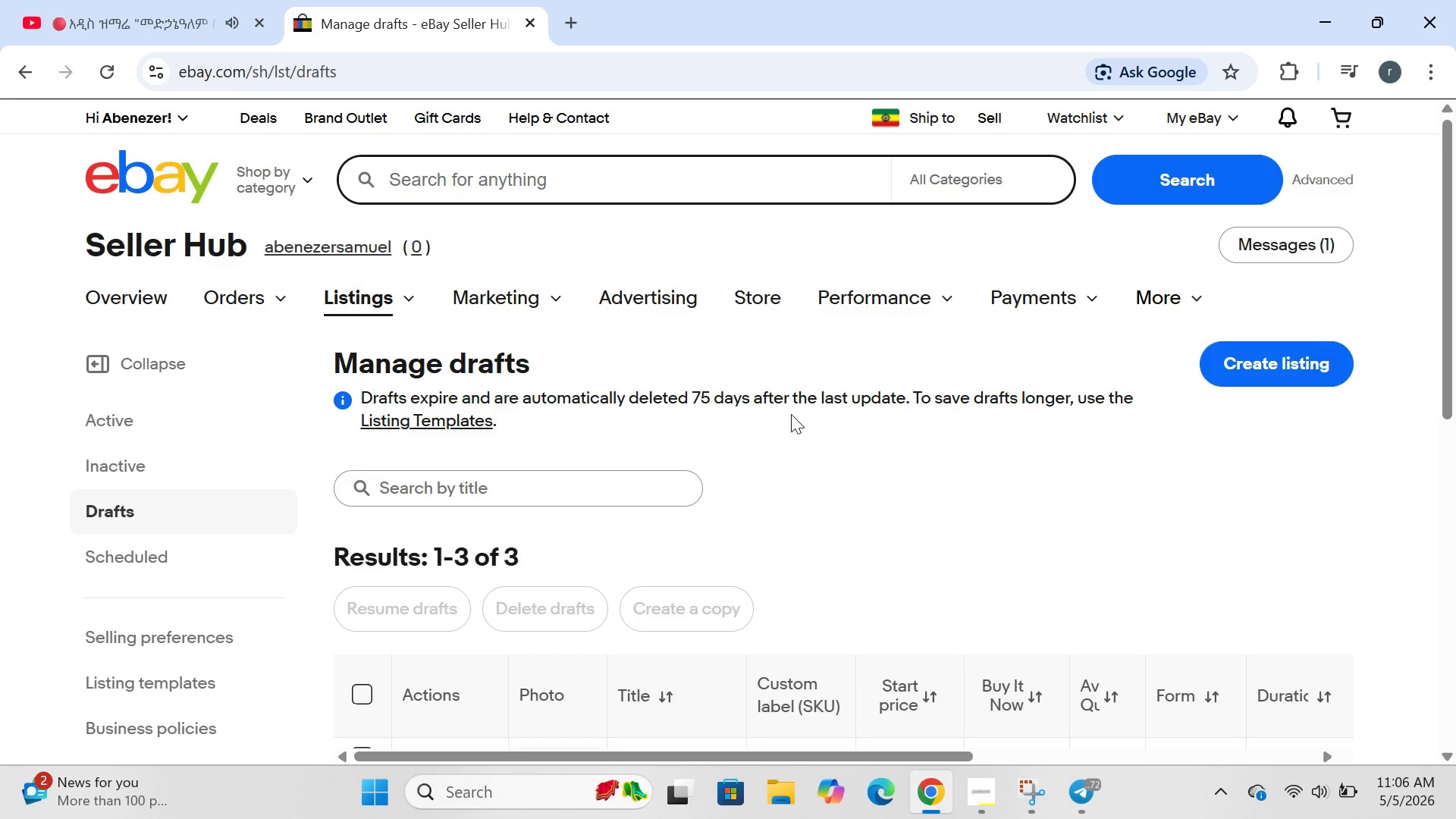 
wait(8.52)
 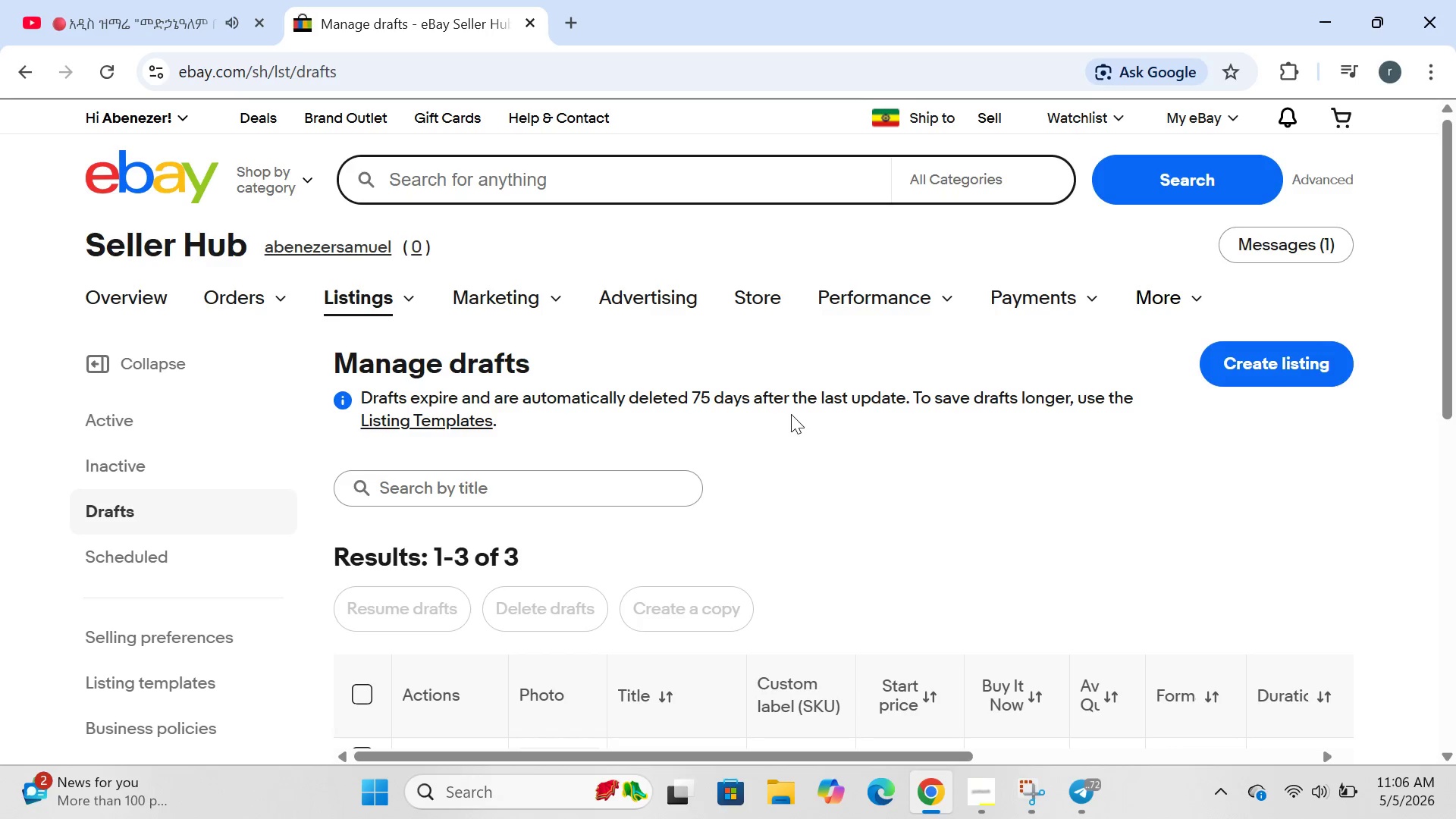 
left_click([354, 386])
 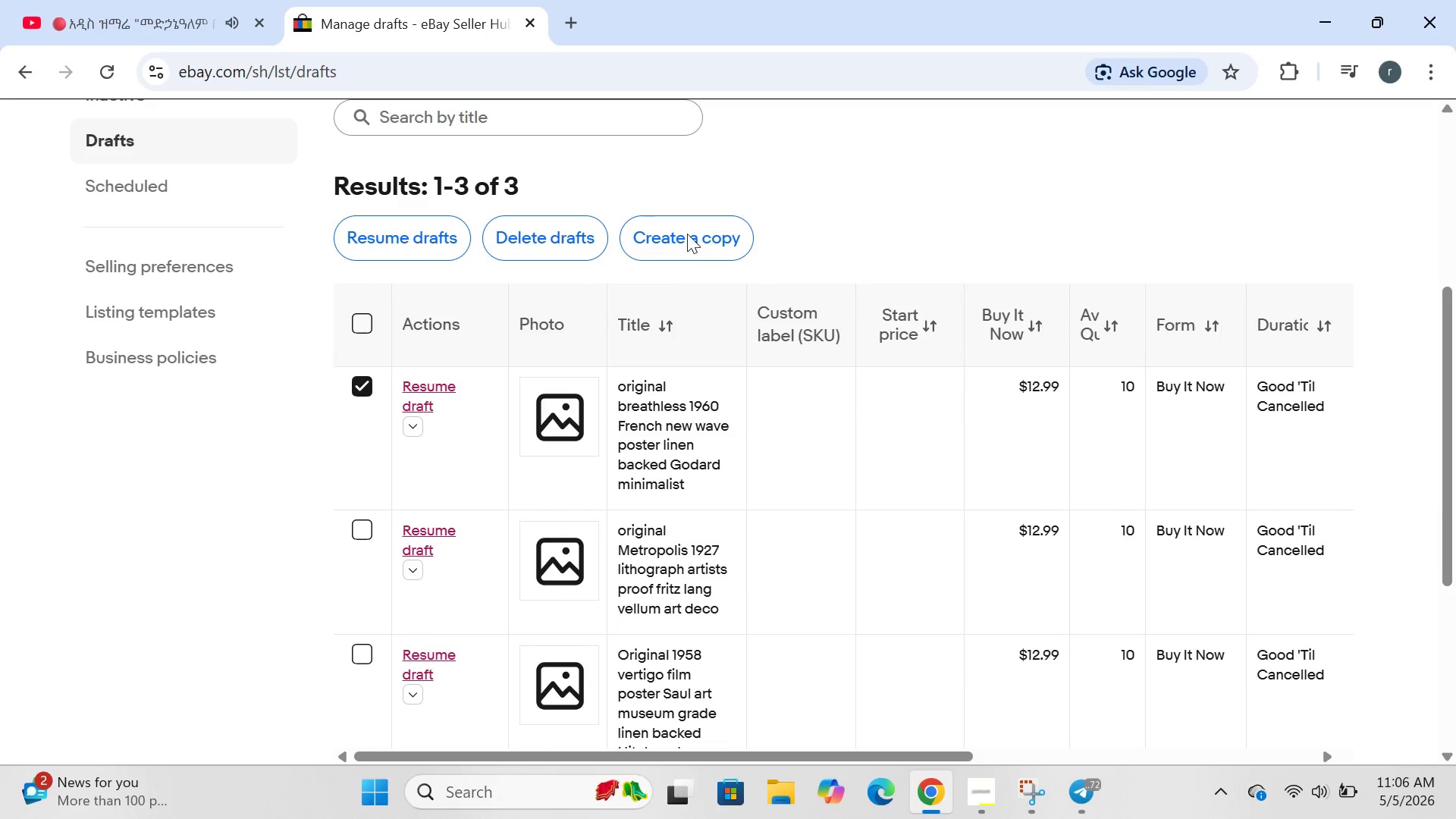 
left_click([691, 220])
 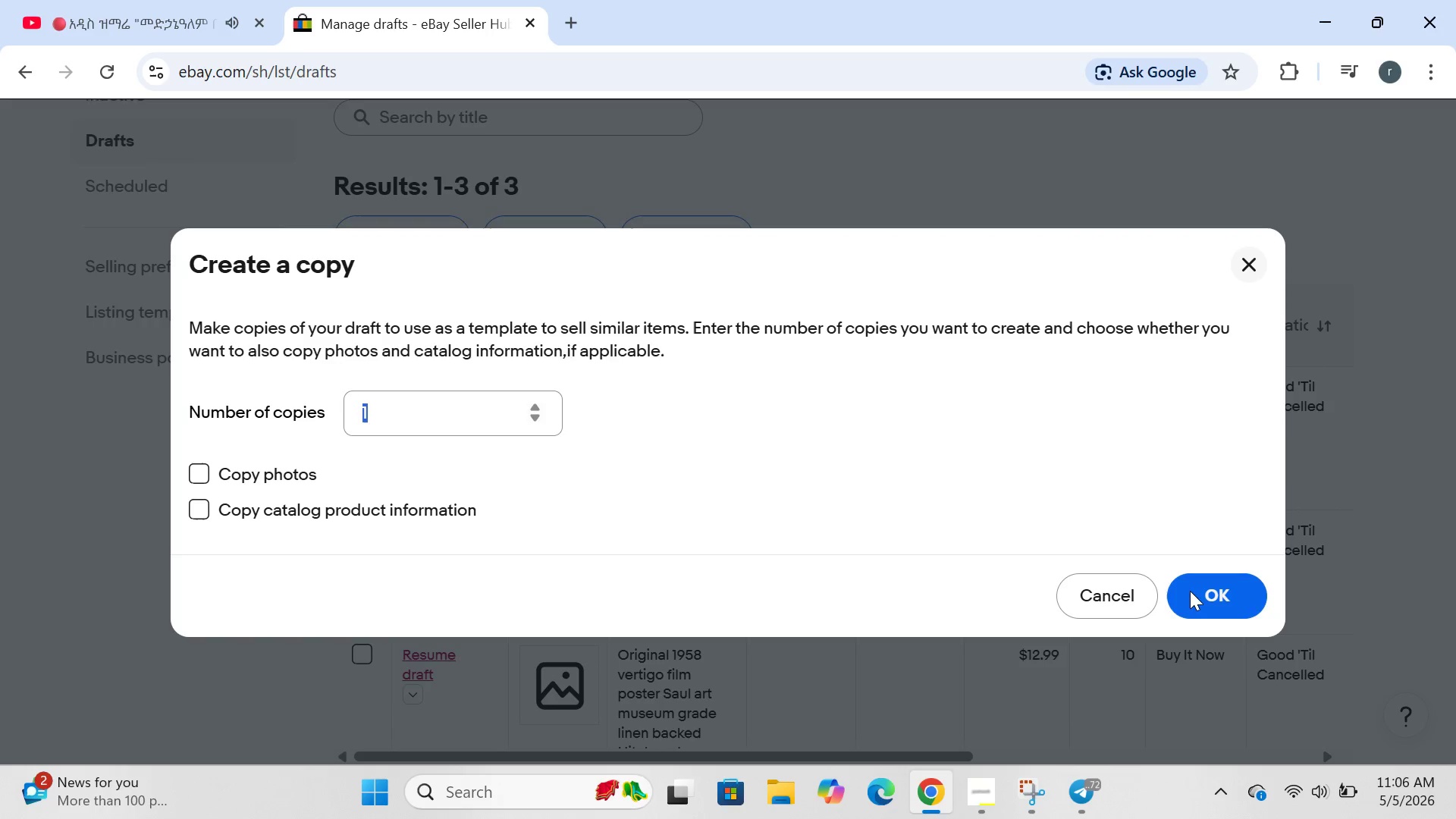 
left_click([1210, 593])
 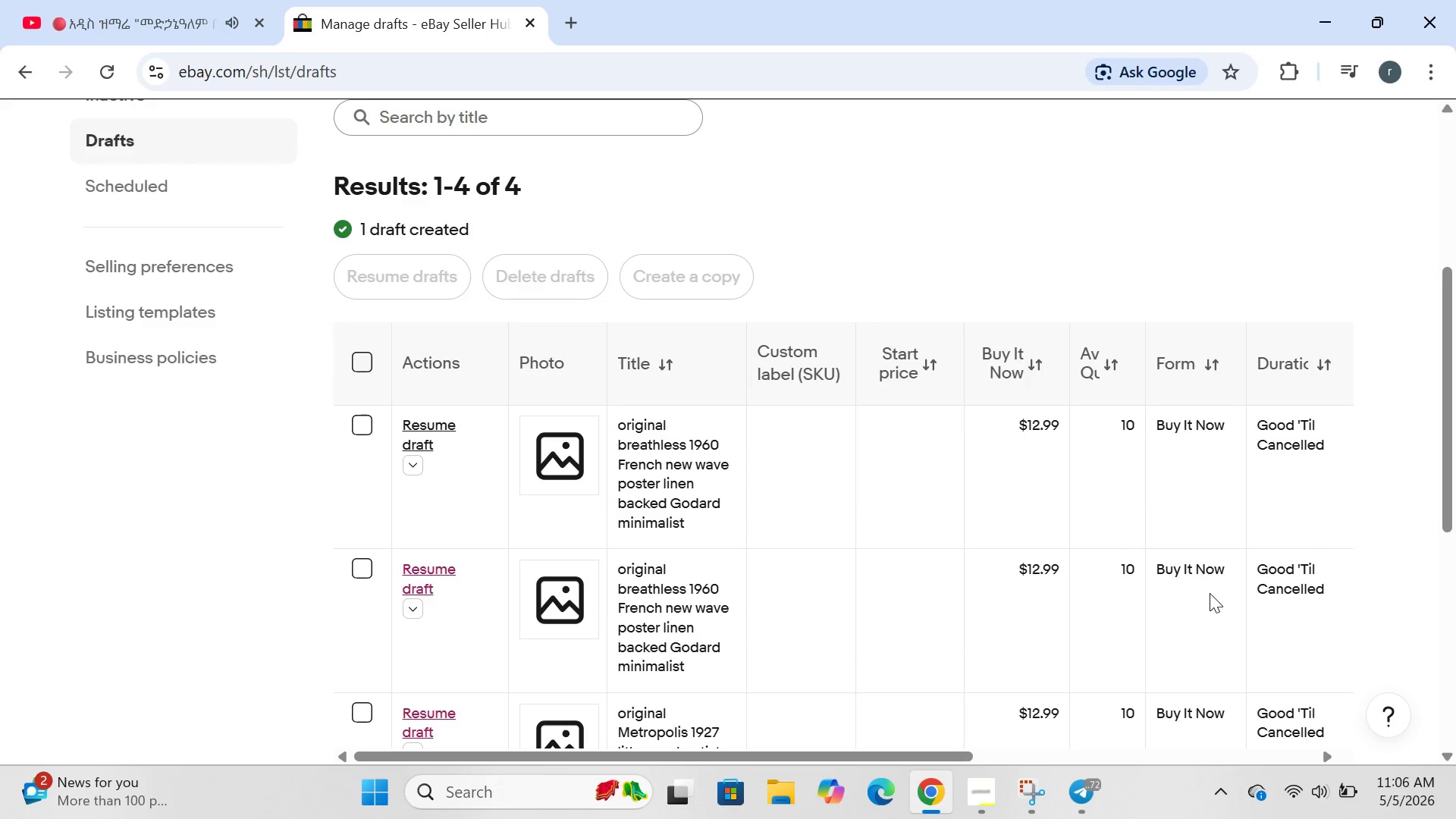 
wait(8.55)
 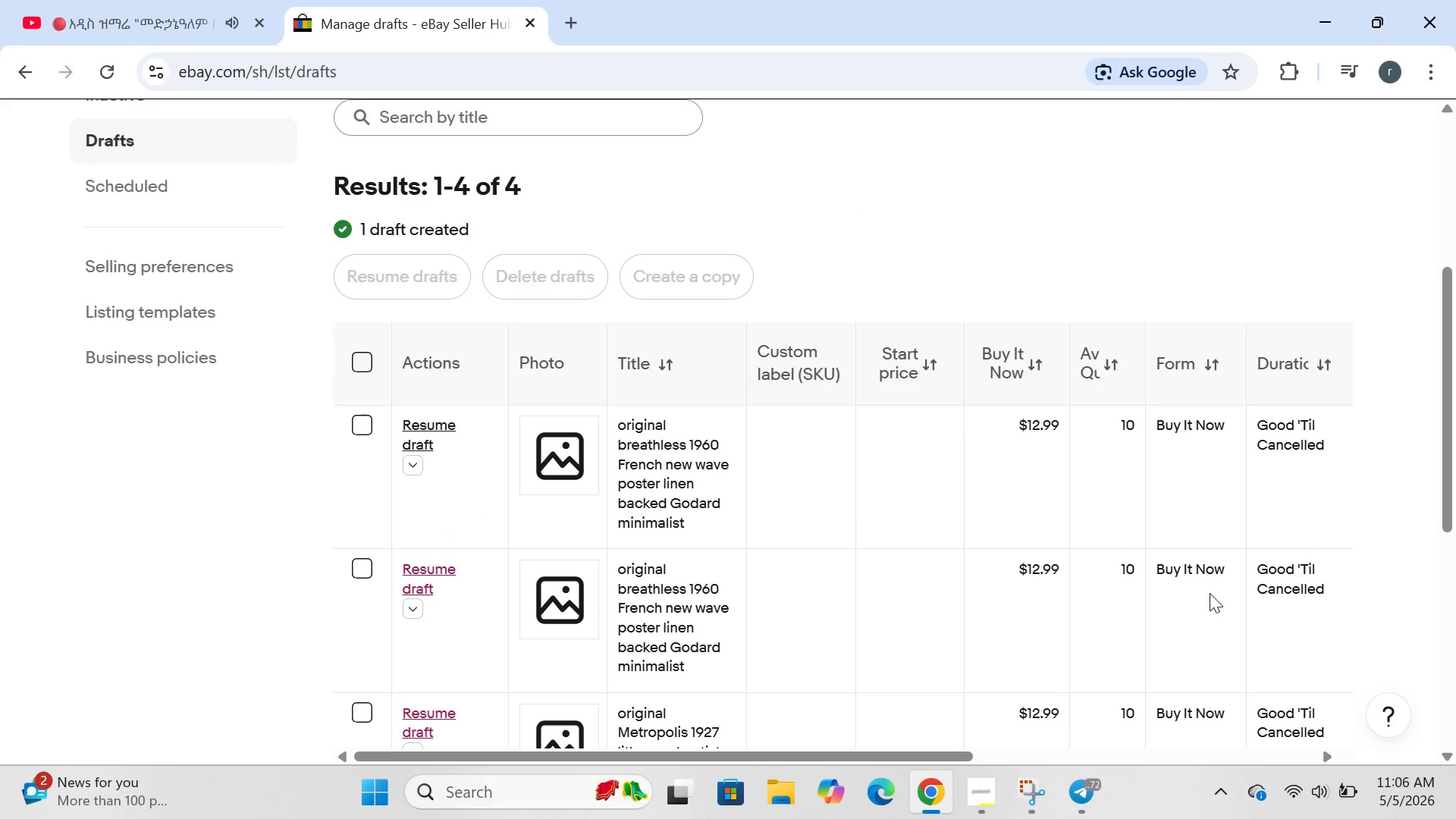 
left_click([426, 431])
 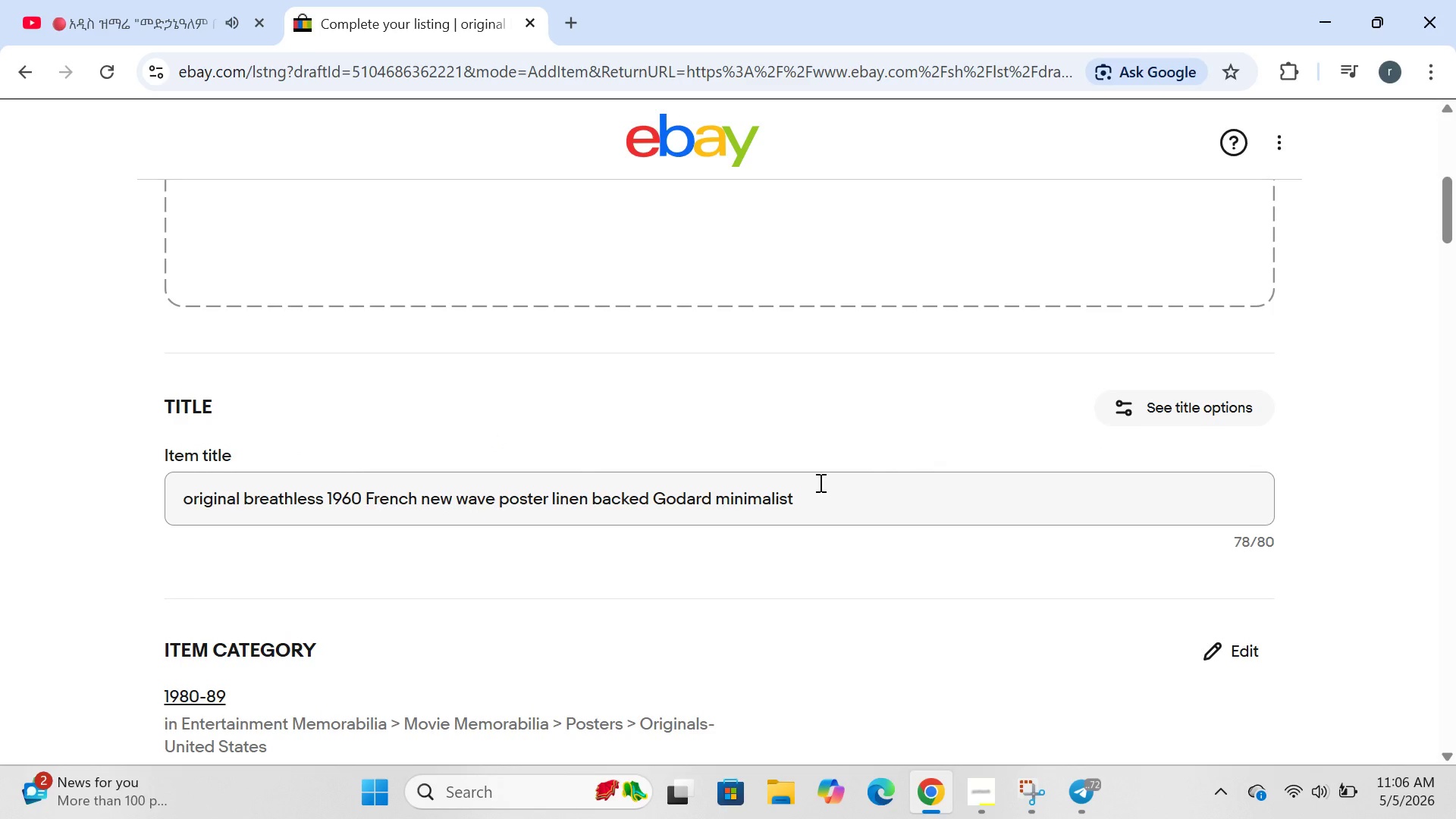 
wait(13.25)
 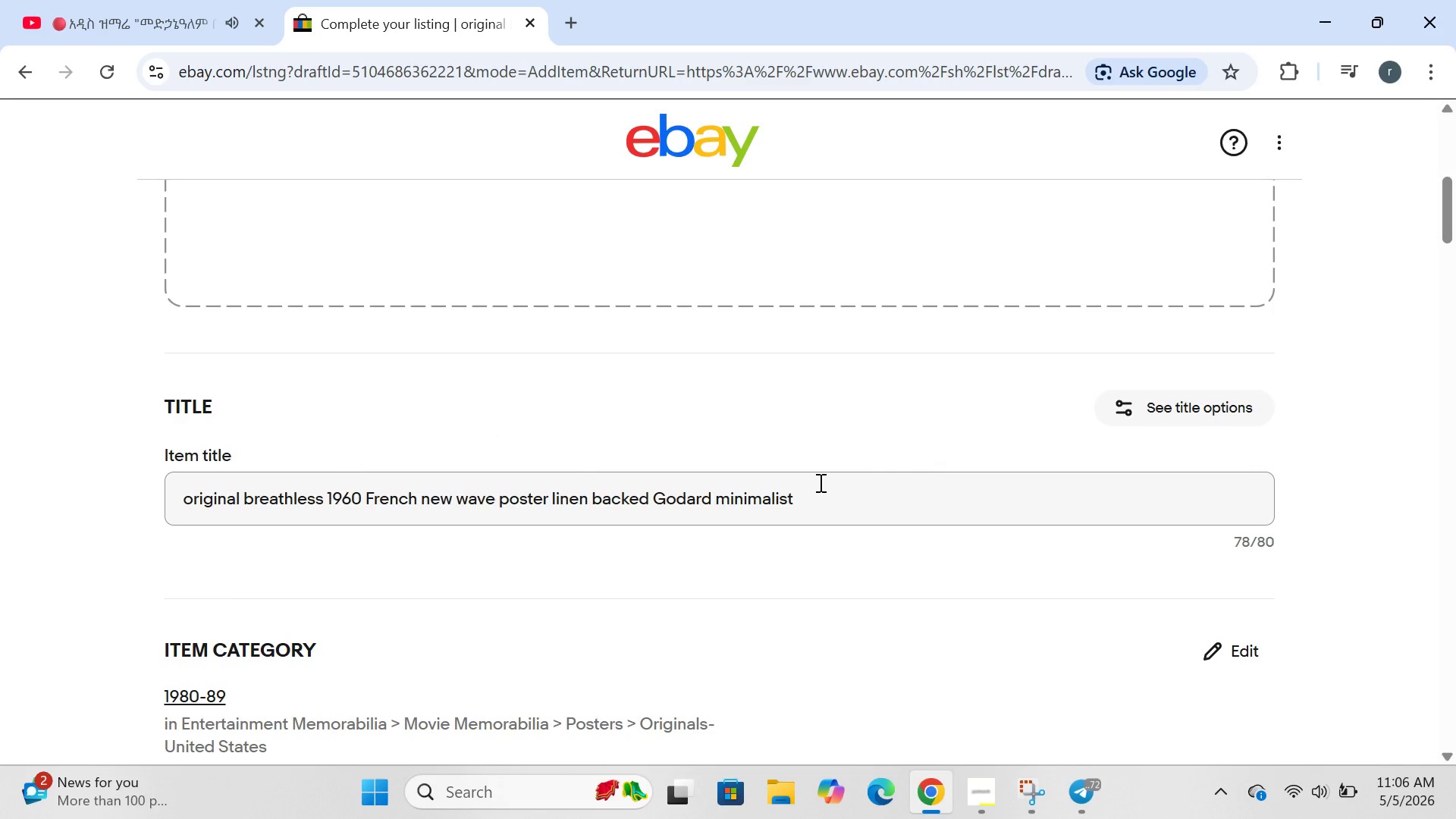 
key(Backspace)
 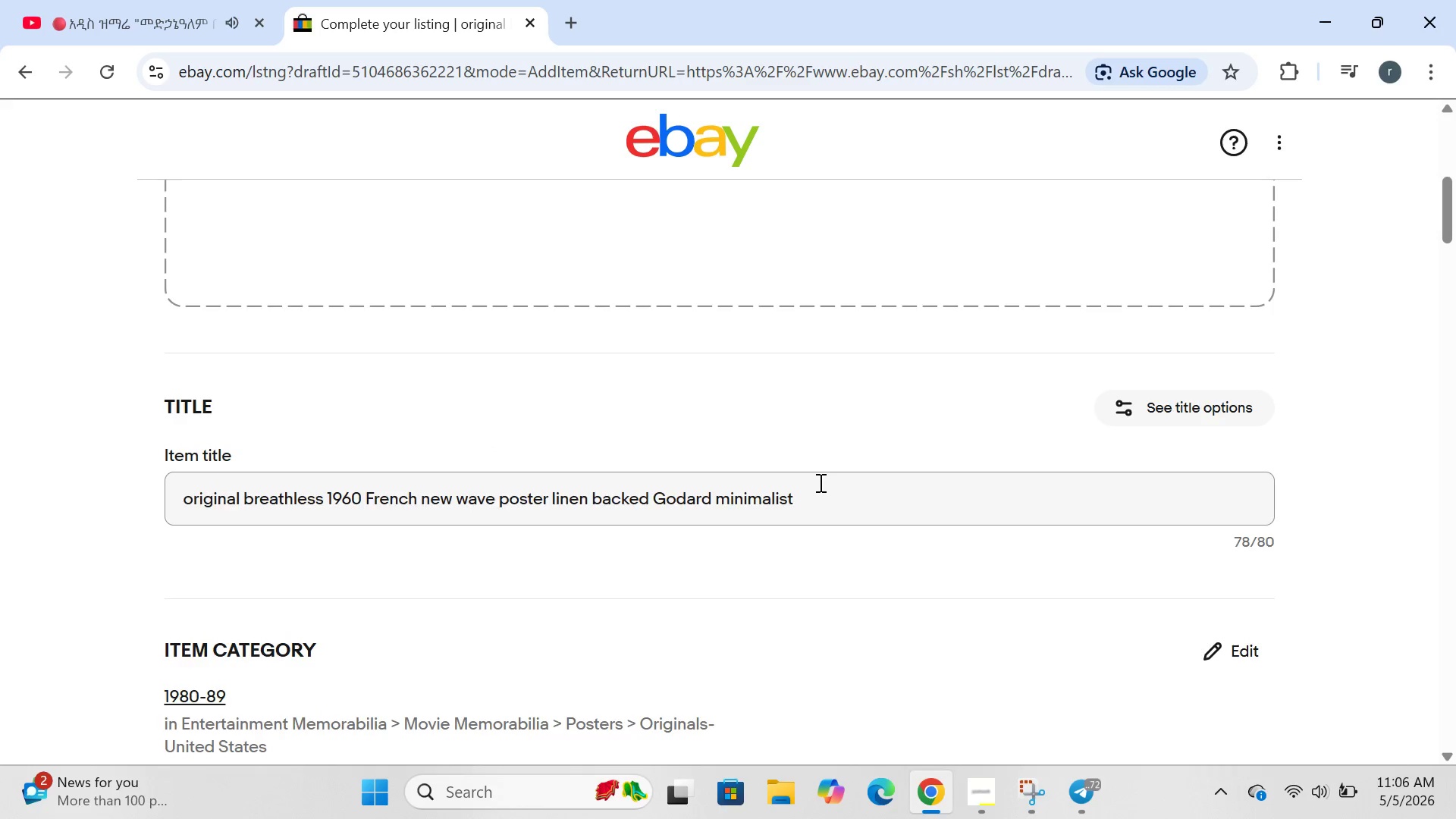 
key(Control+ControlLeft)
 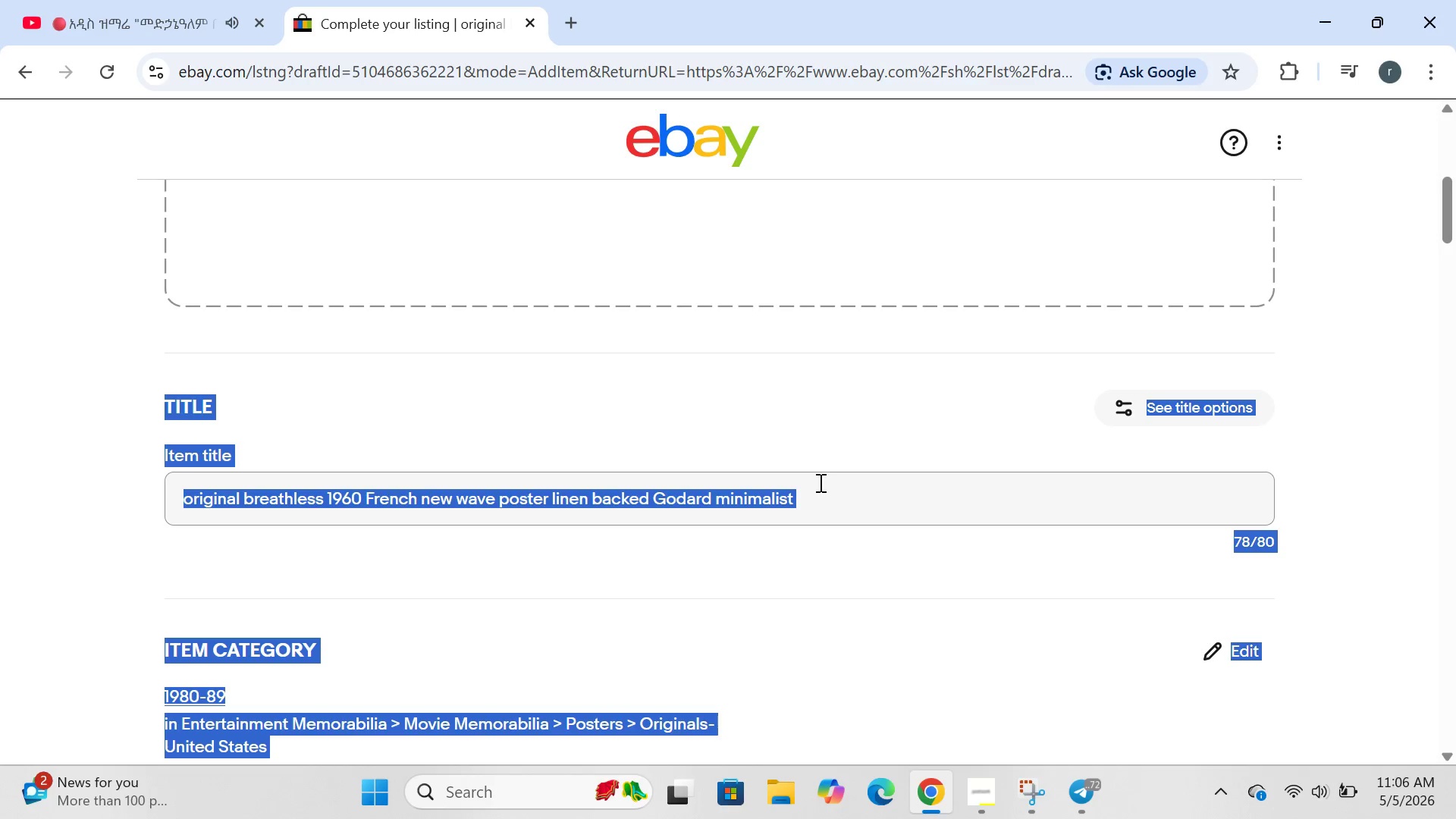 
key(Control+A)
 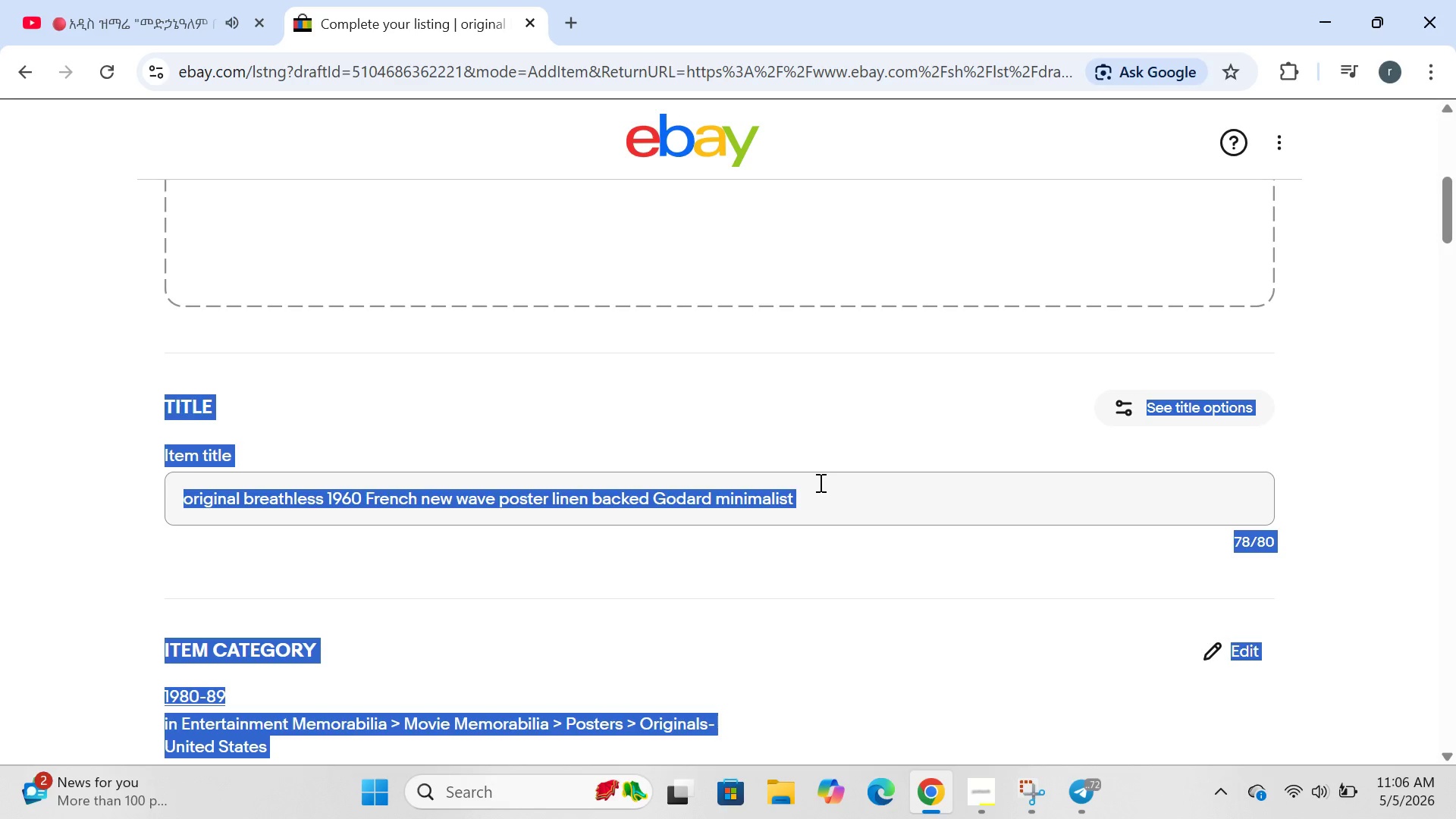 
key(Backspace)
 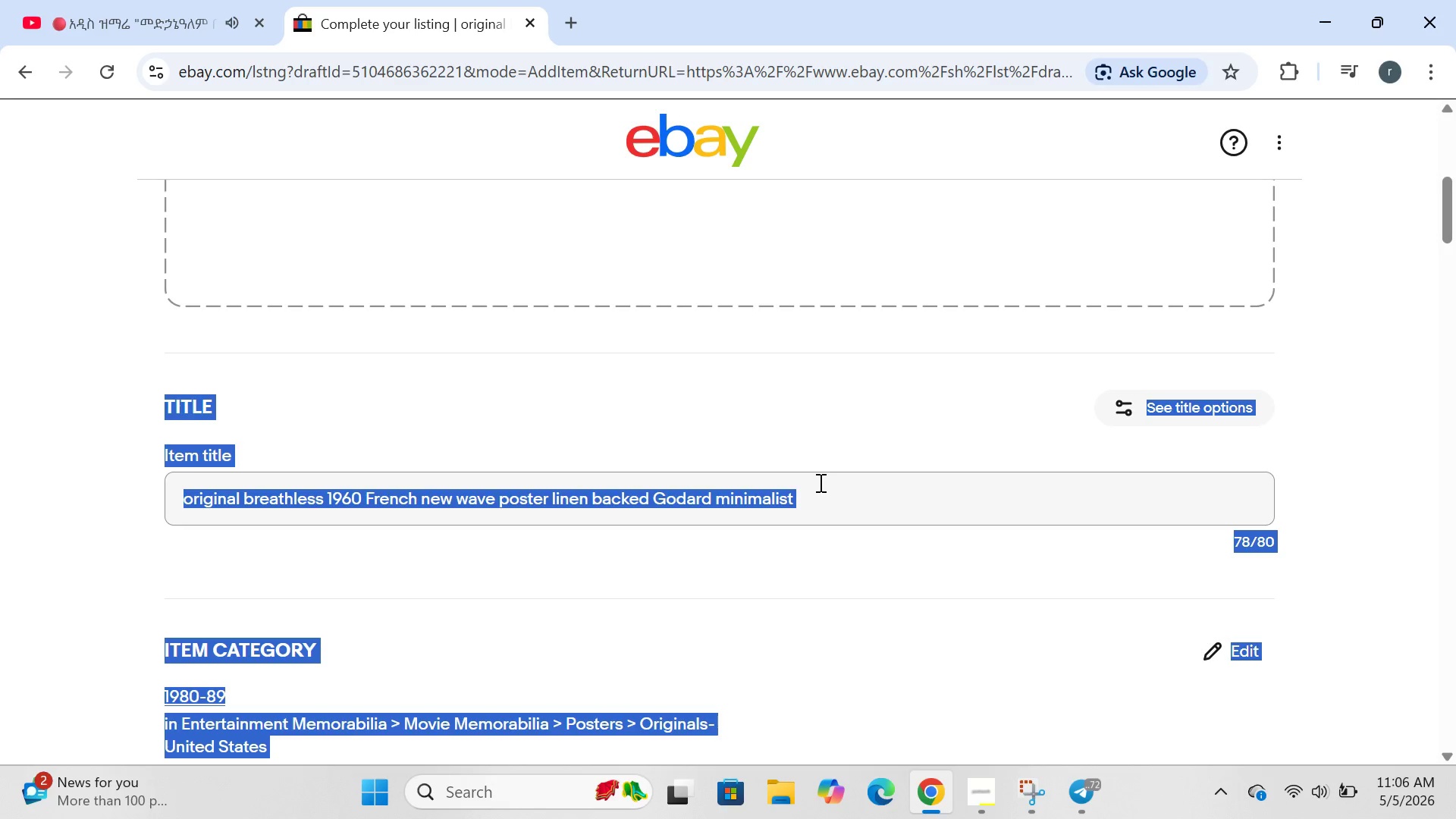 
left_click([819, 482])
 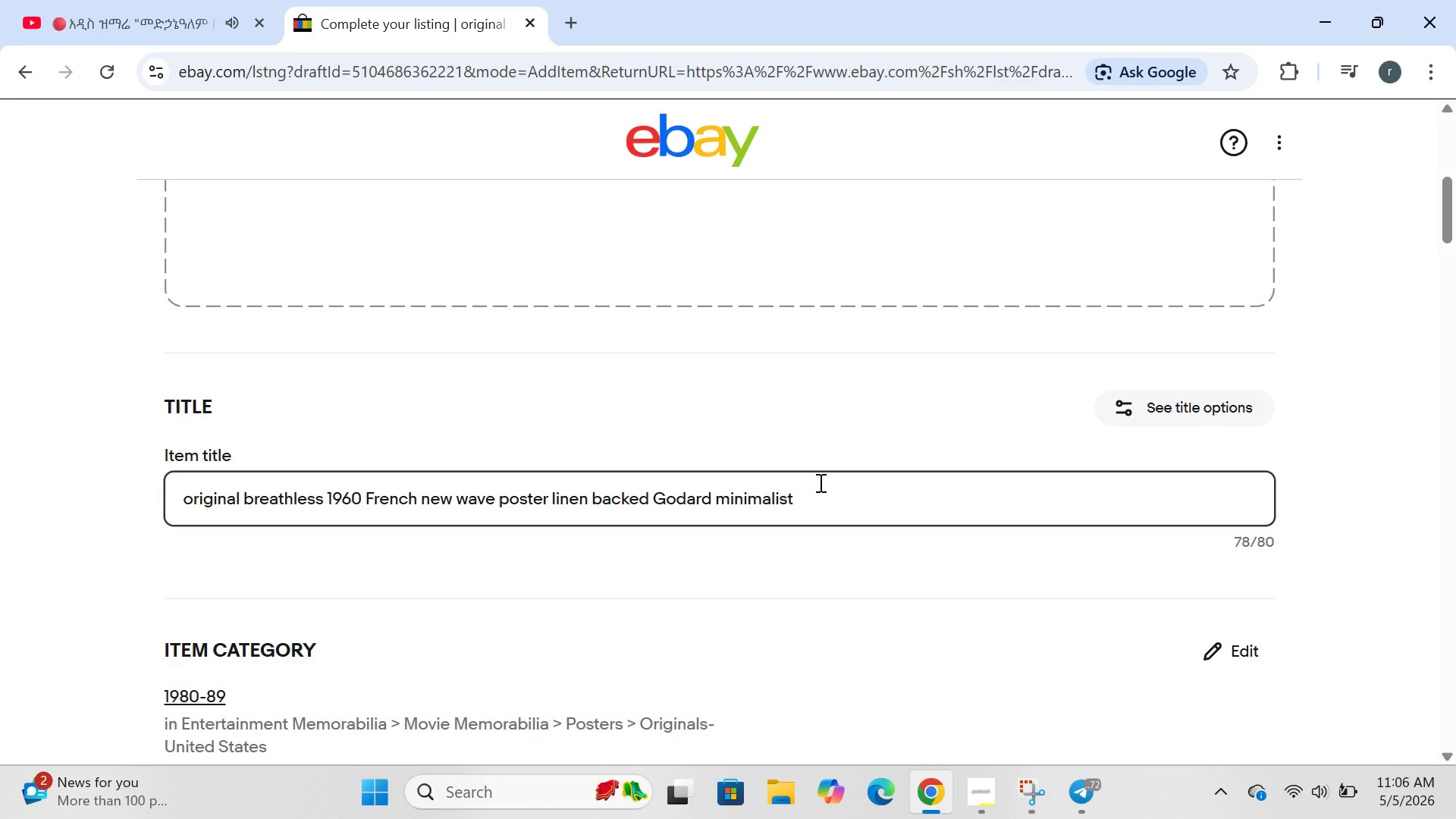 
key(Control+ControlLeft)
 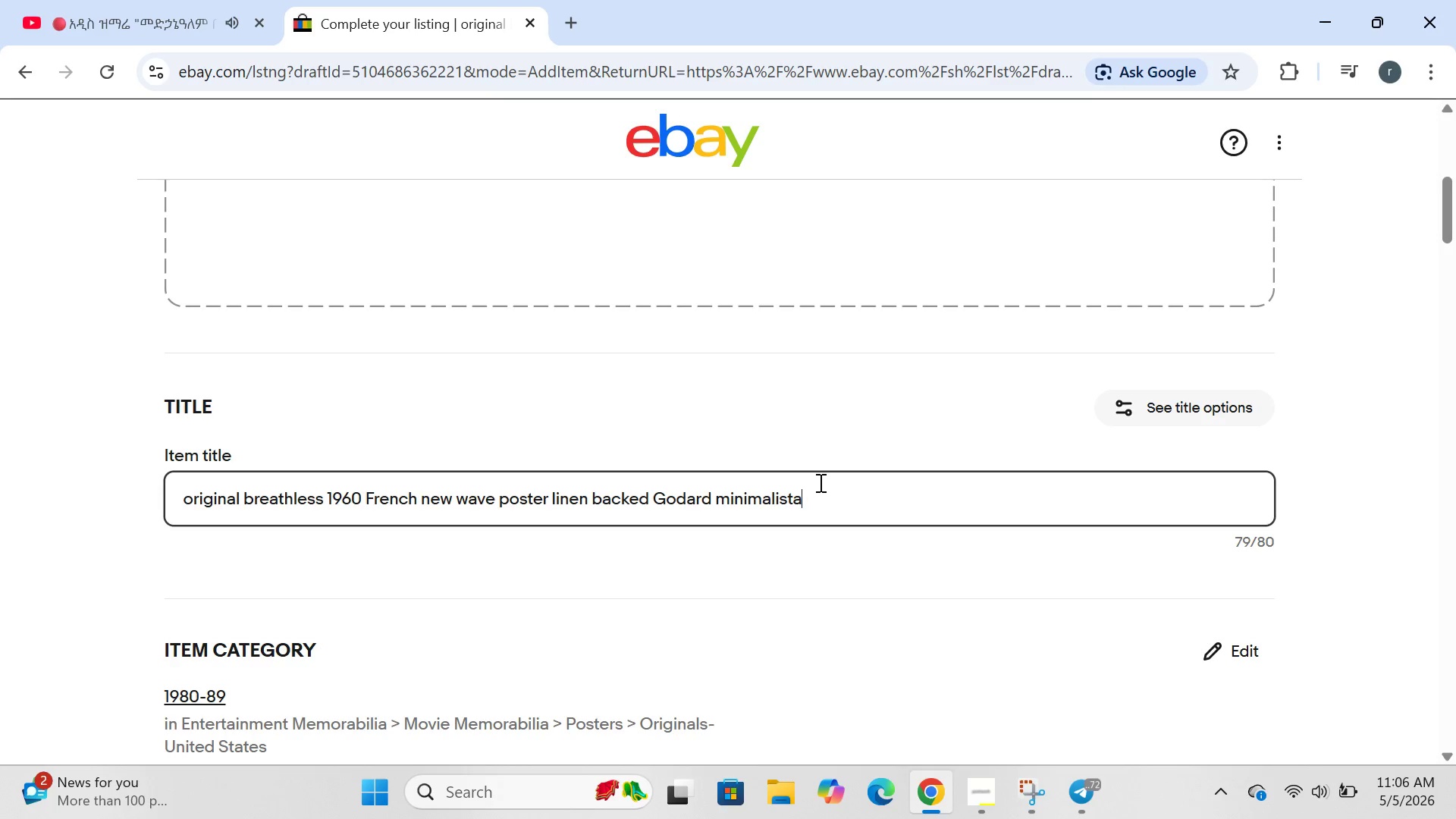 
key(A)
 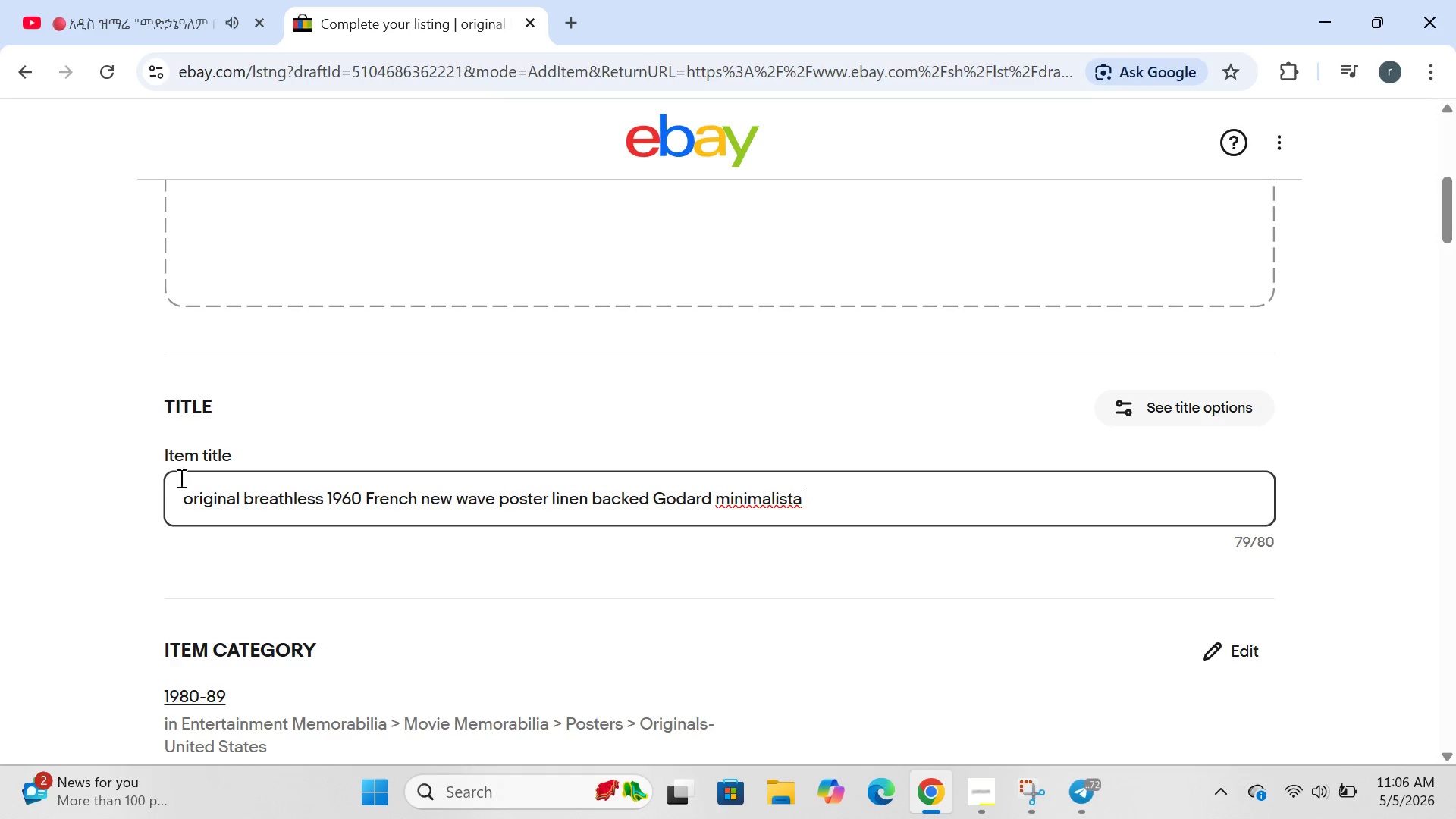 
left_click_drag(start_coordinate=[174, 508], to_coordinate=[827, 526])
 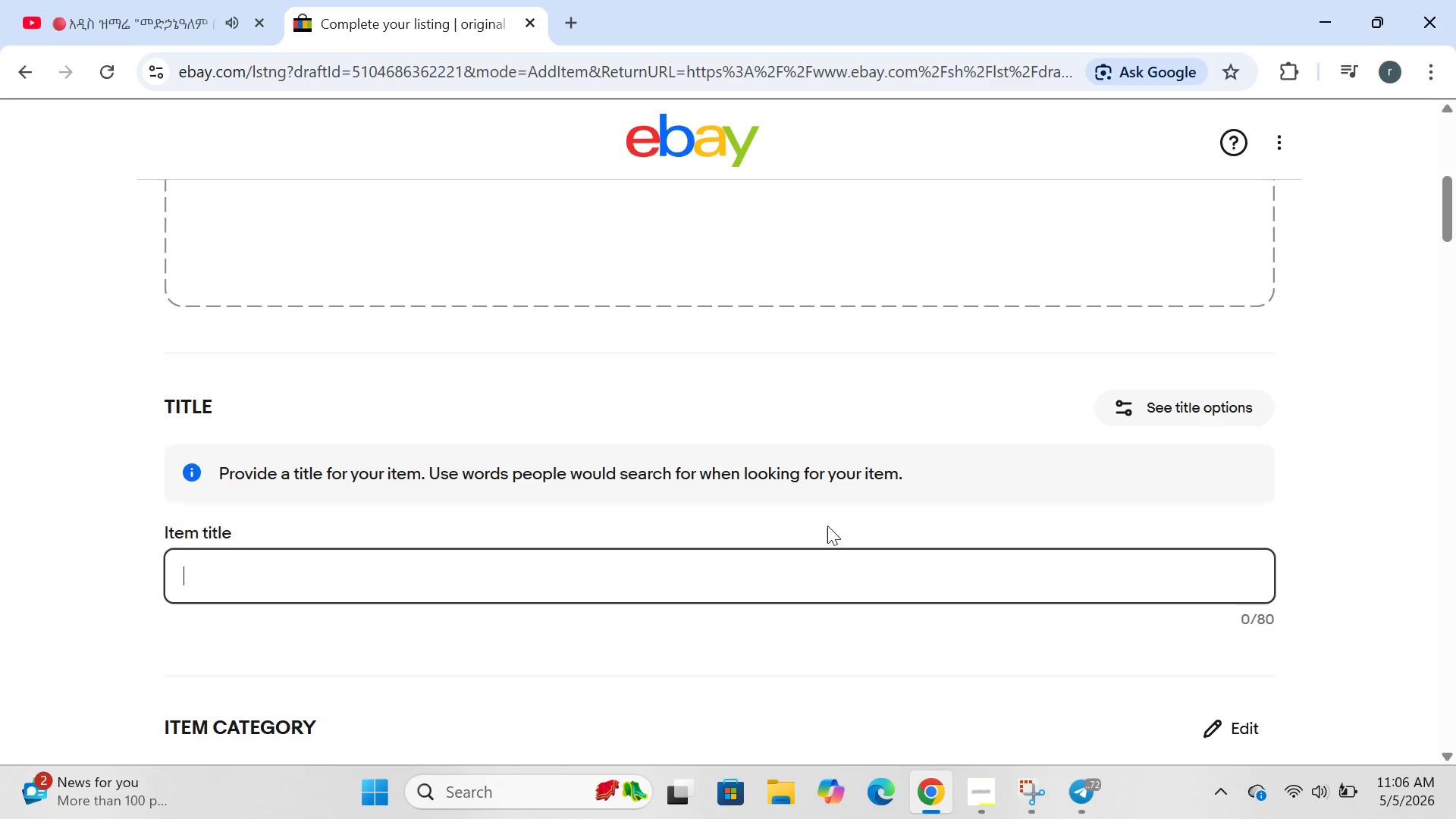 
key(Backspace)
type(original star wars )
 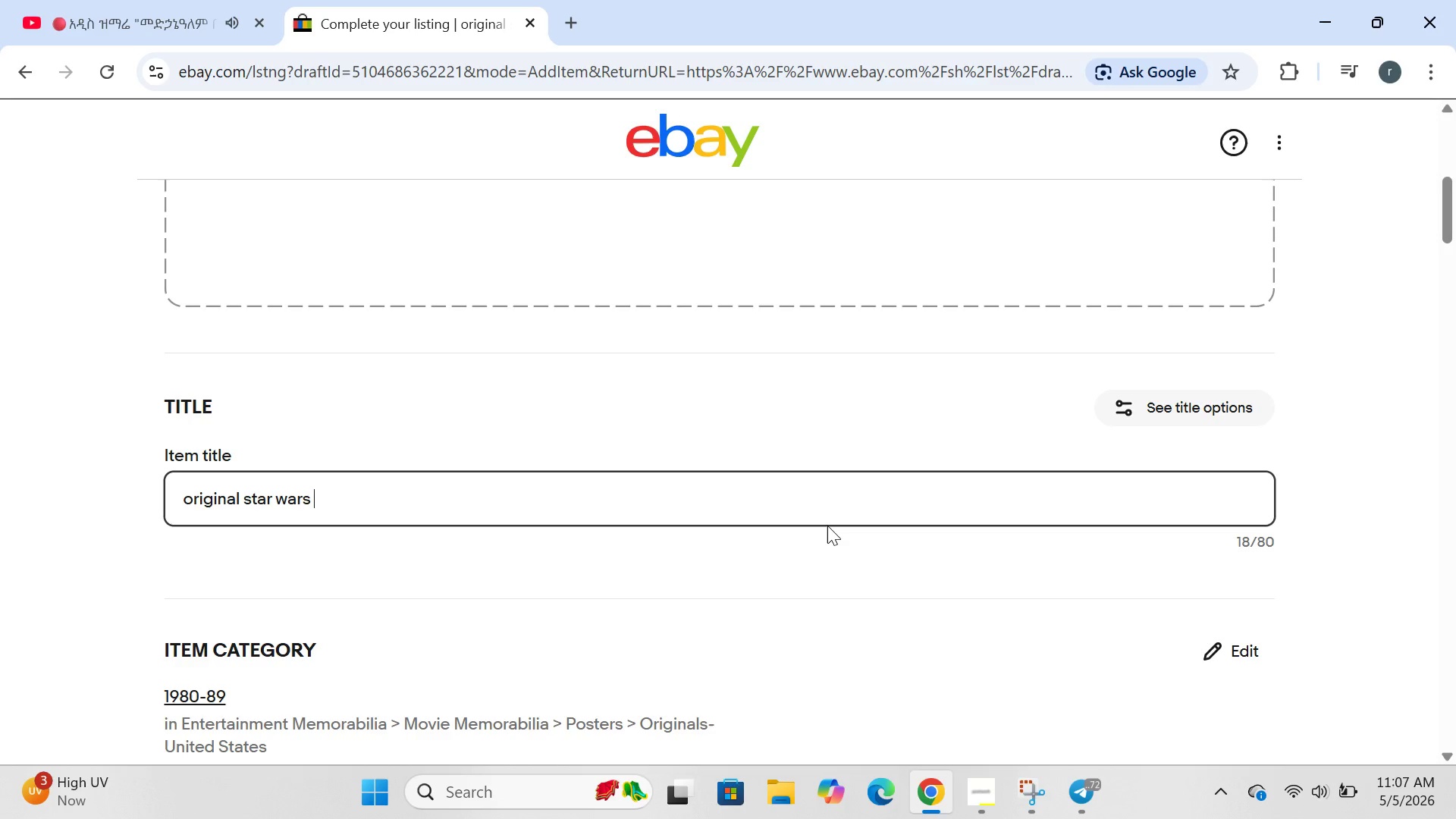 
type(1977 style a one- shett)
key(Backspace)
type(et drew )
 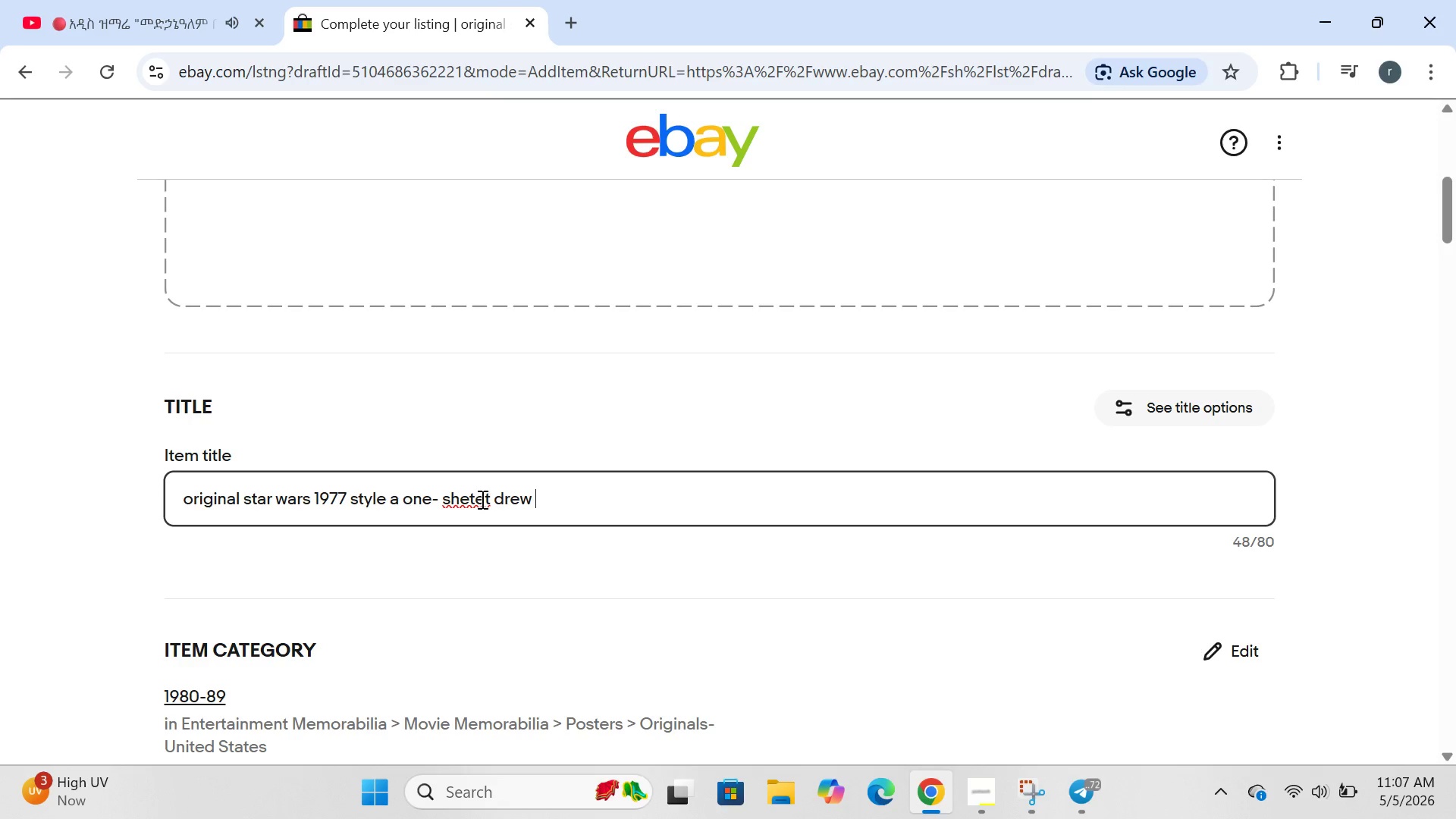 
wait(5.77)
 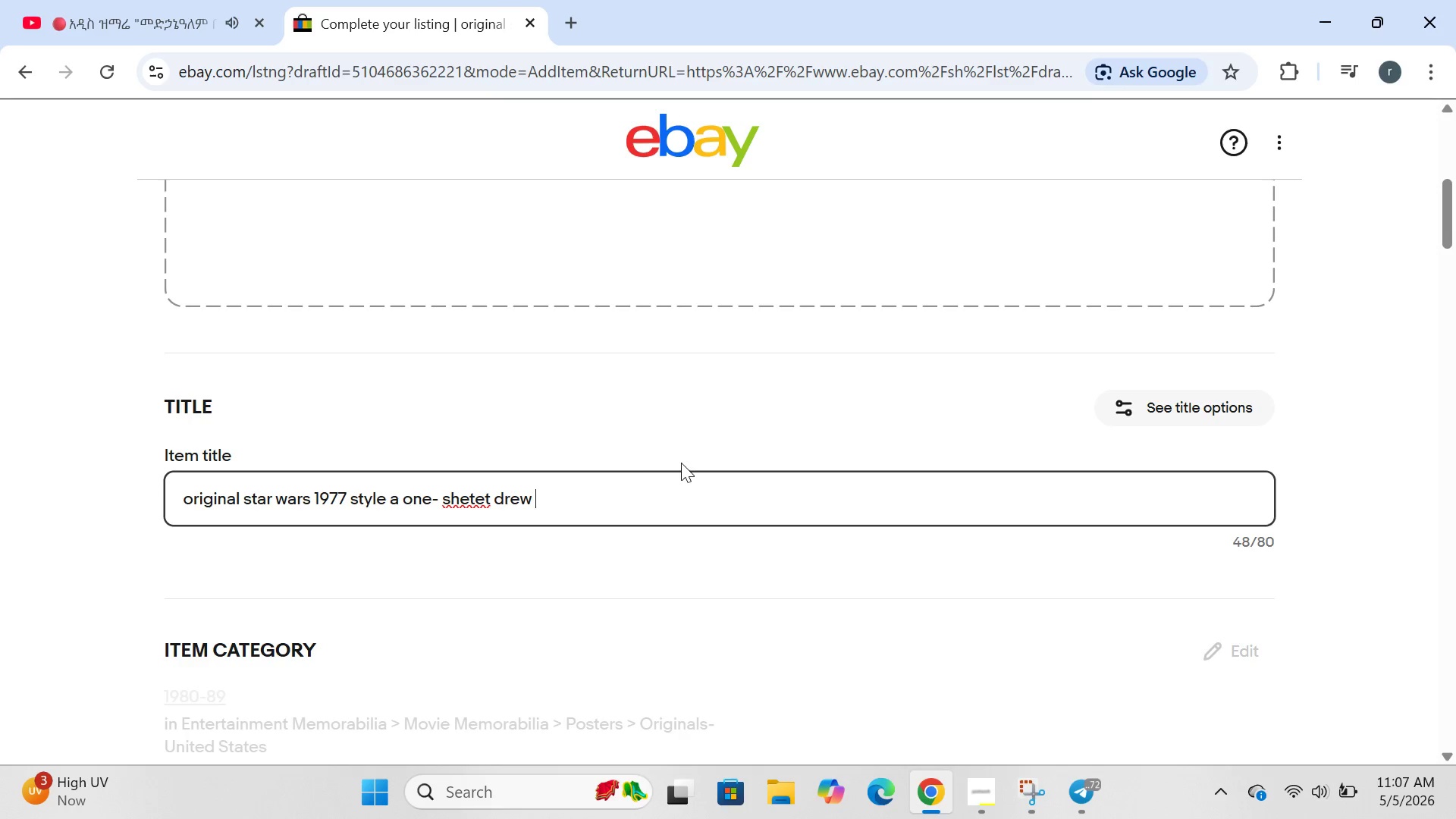 
left_click([475, 499])
 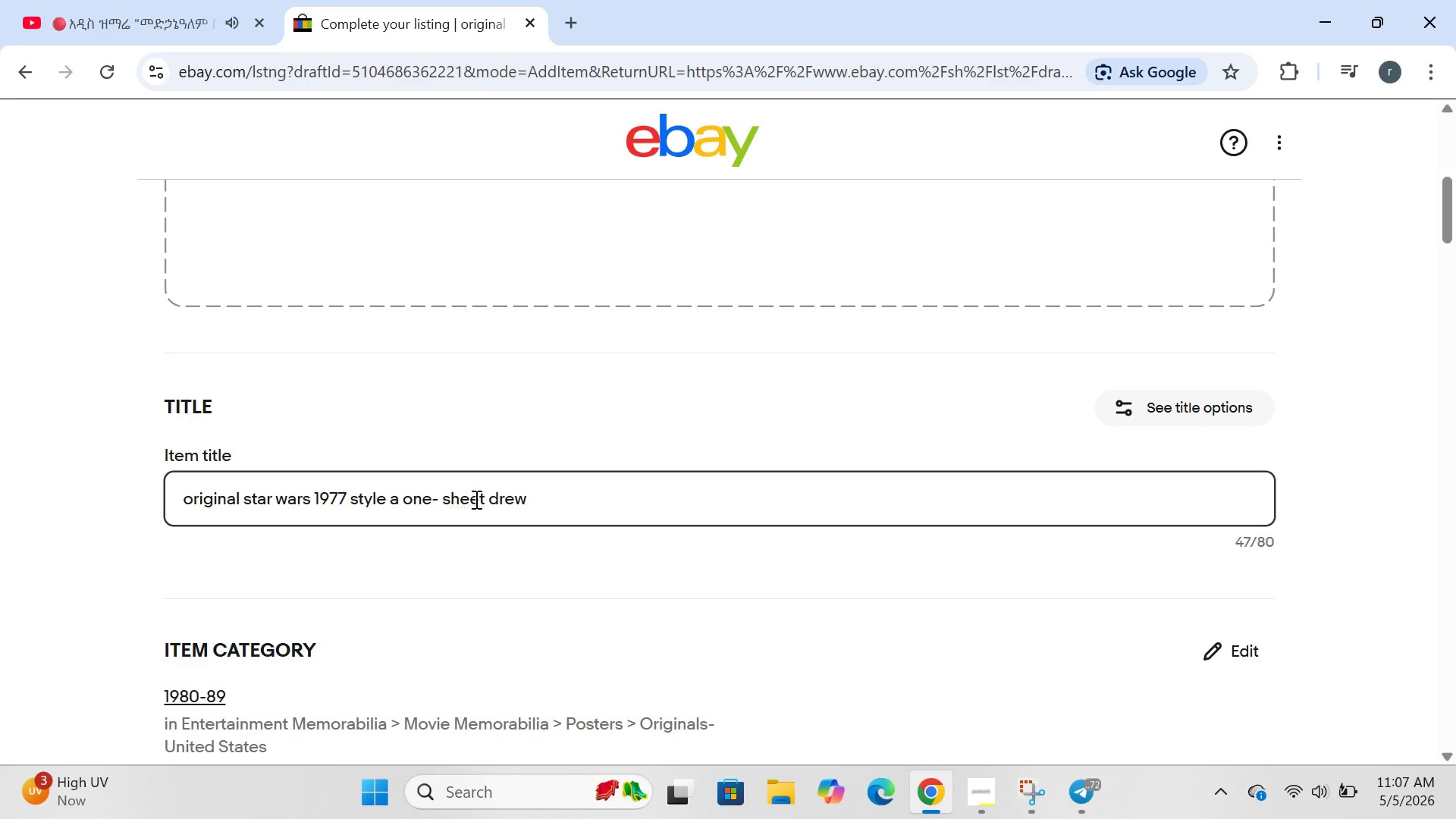 
key(Backspace)
 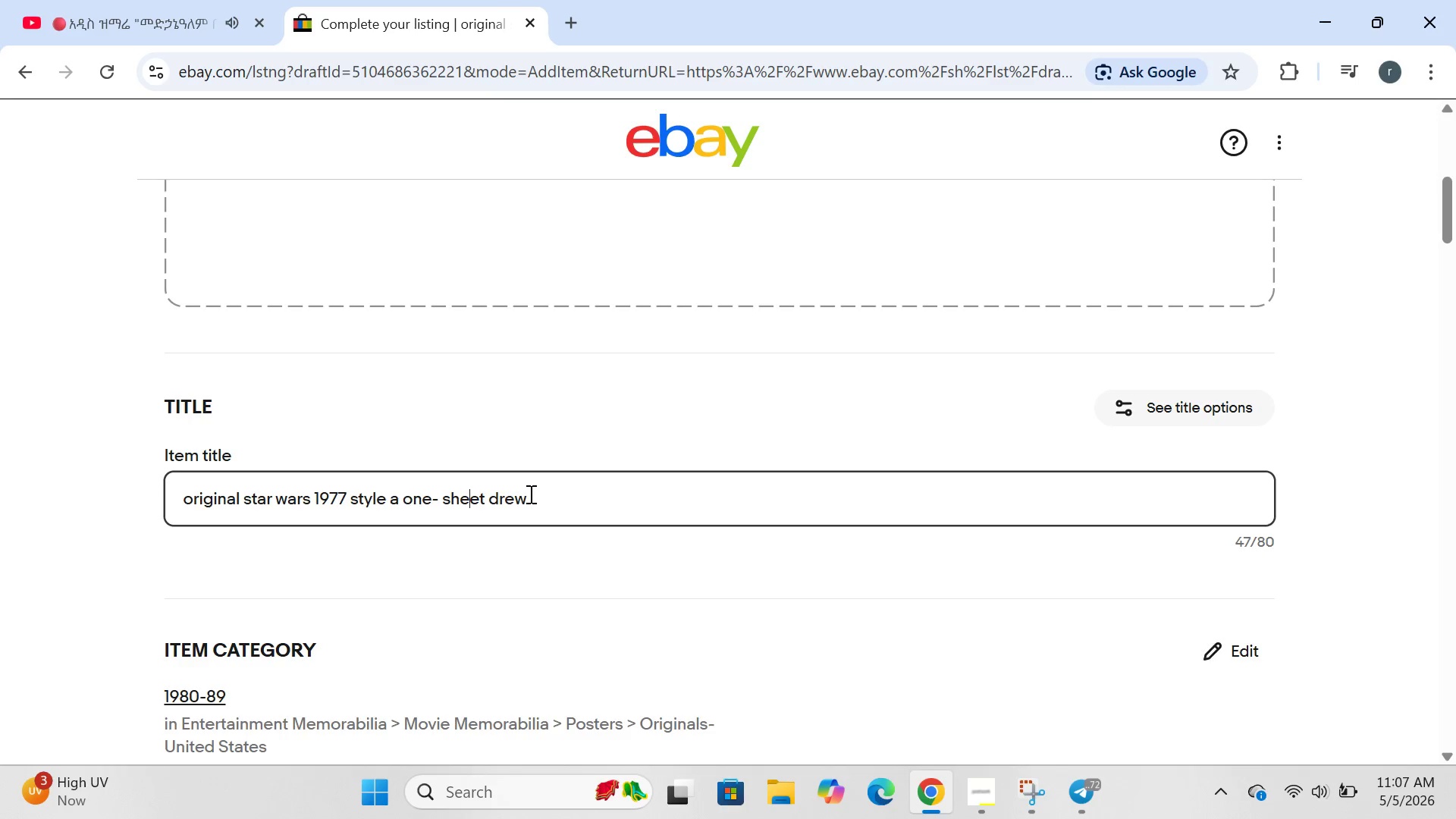 
left_click([529, 494])
 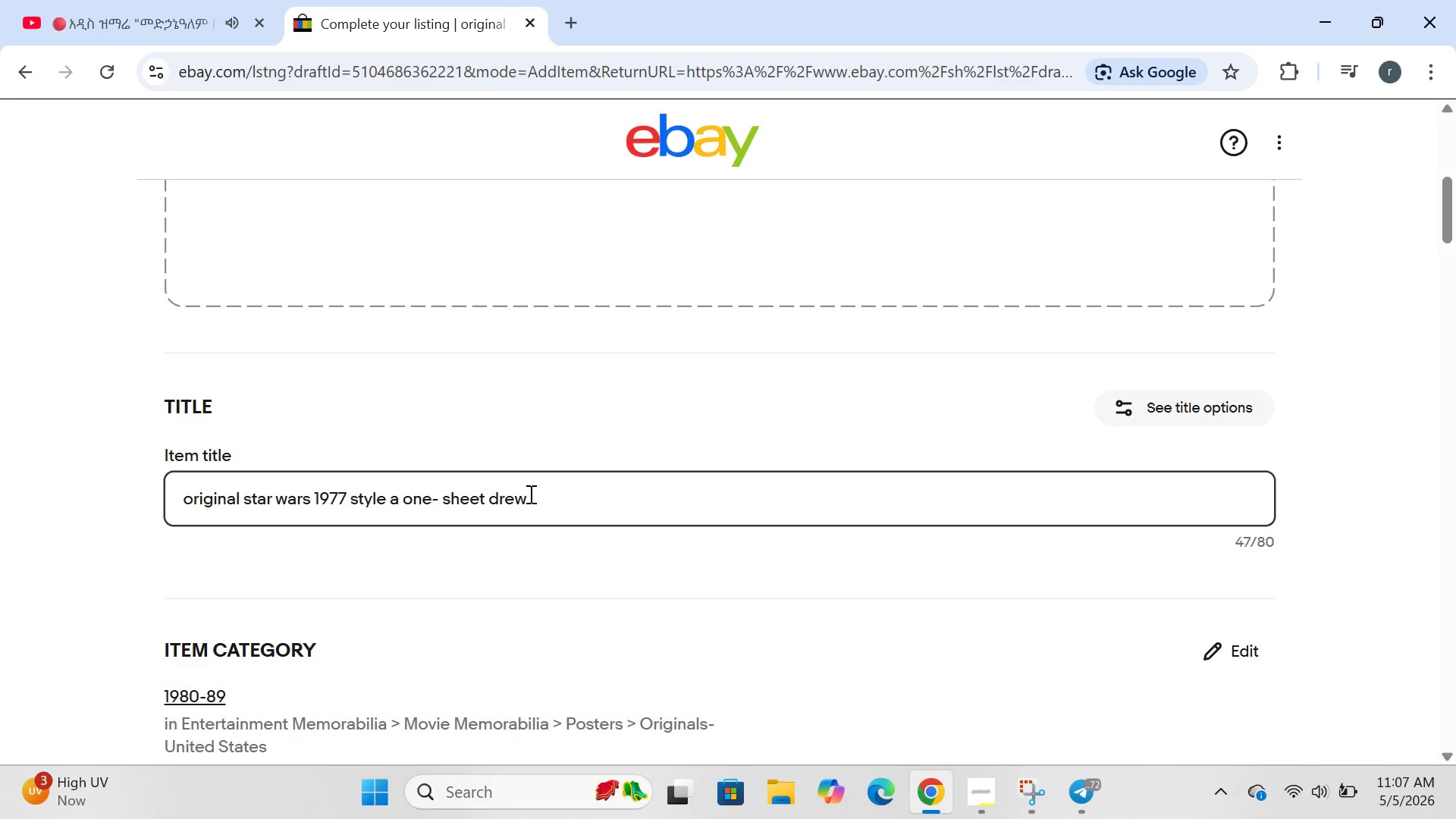 
type(stuzan pop )
 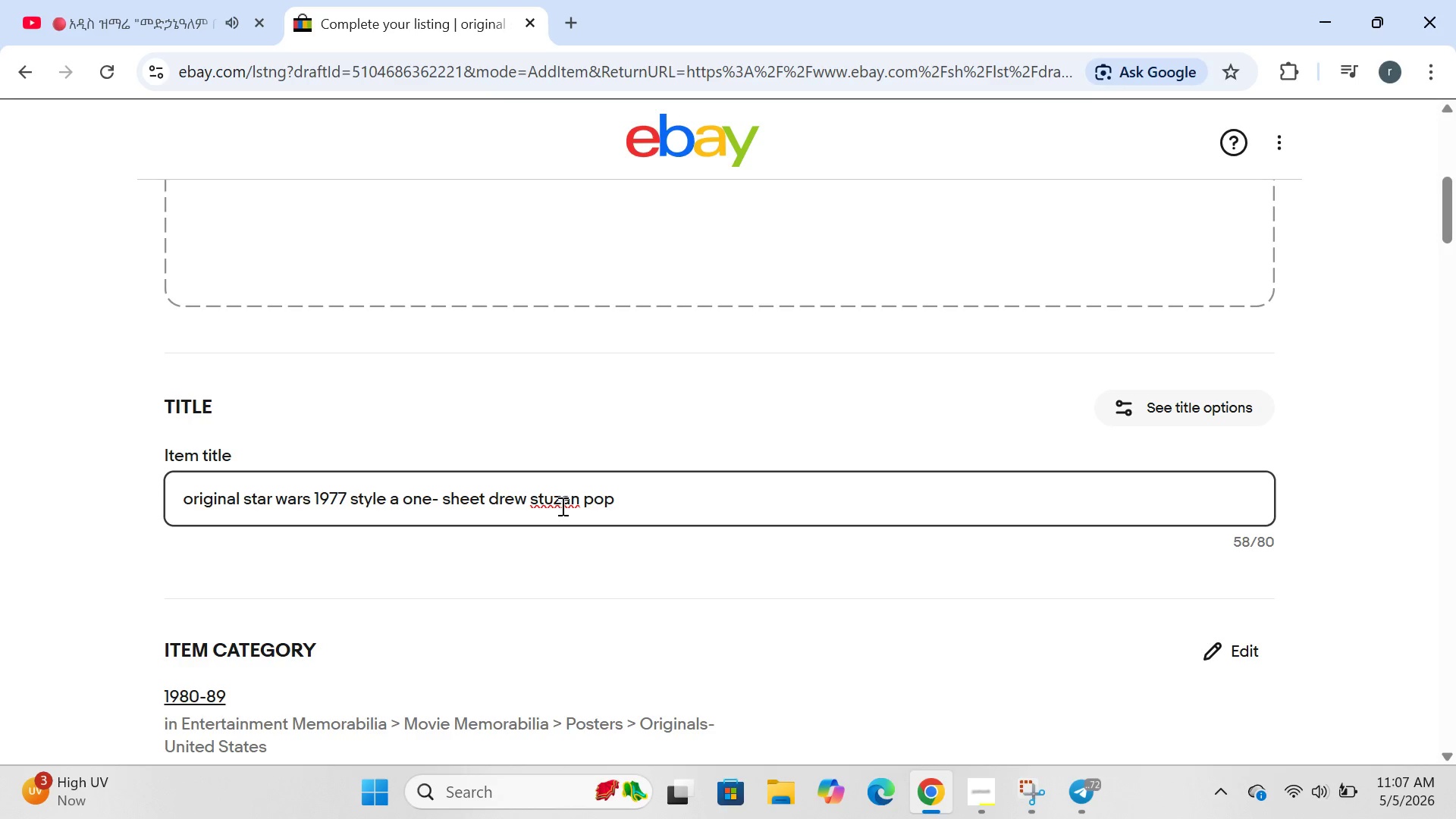 
left_click([544, 500])
 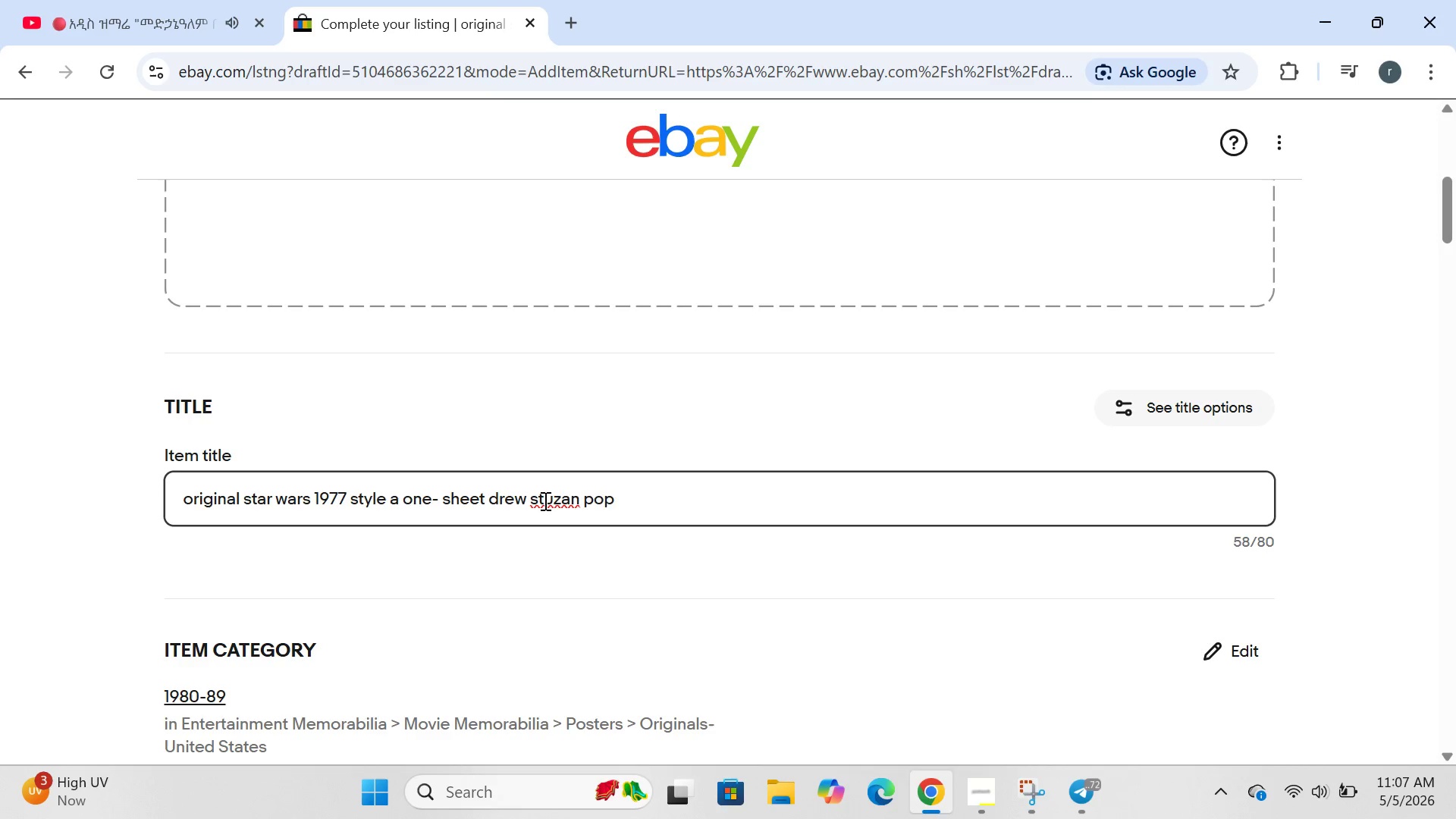 
key(R)
 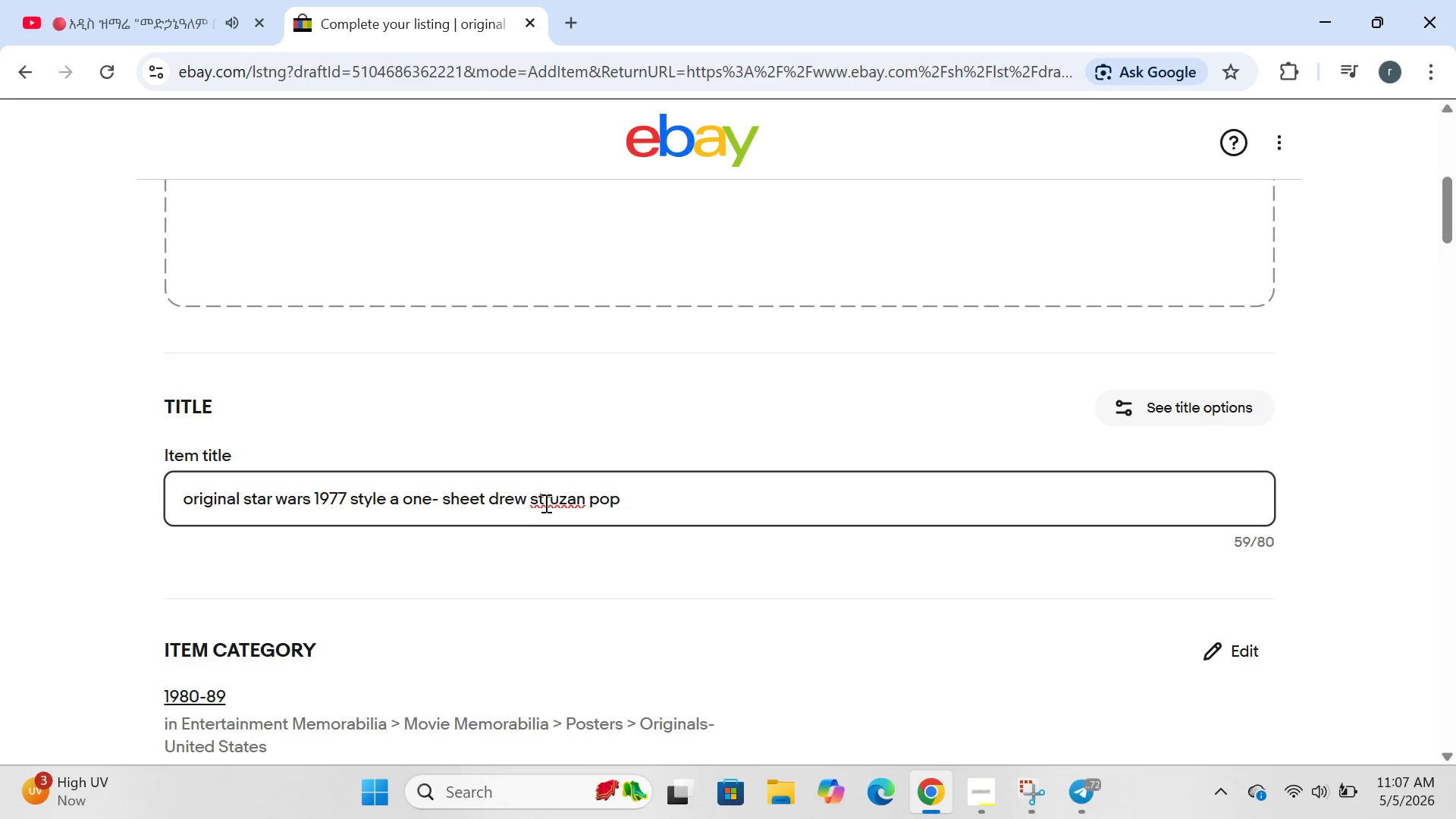 
left_click([538, 500])
 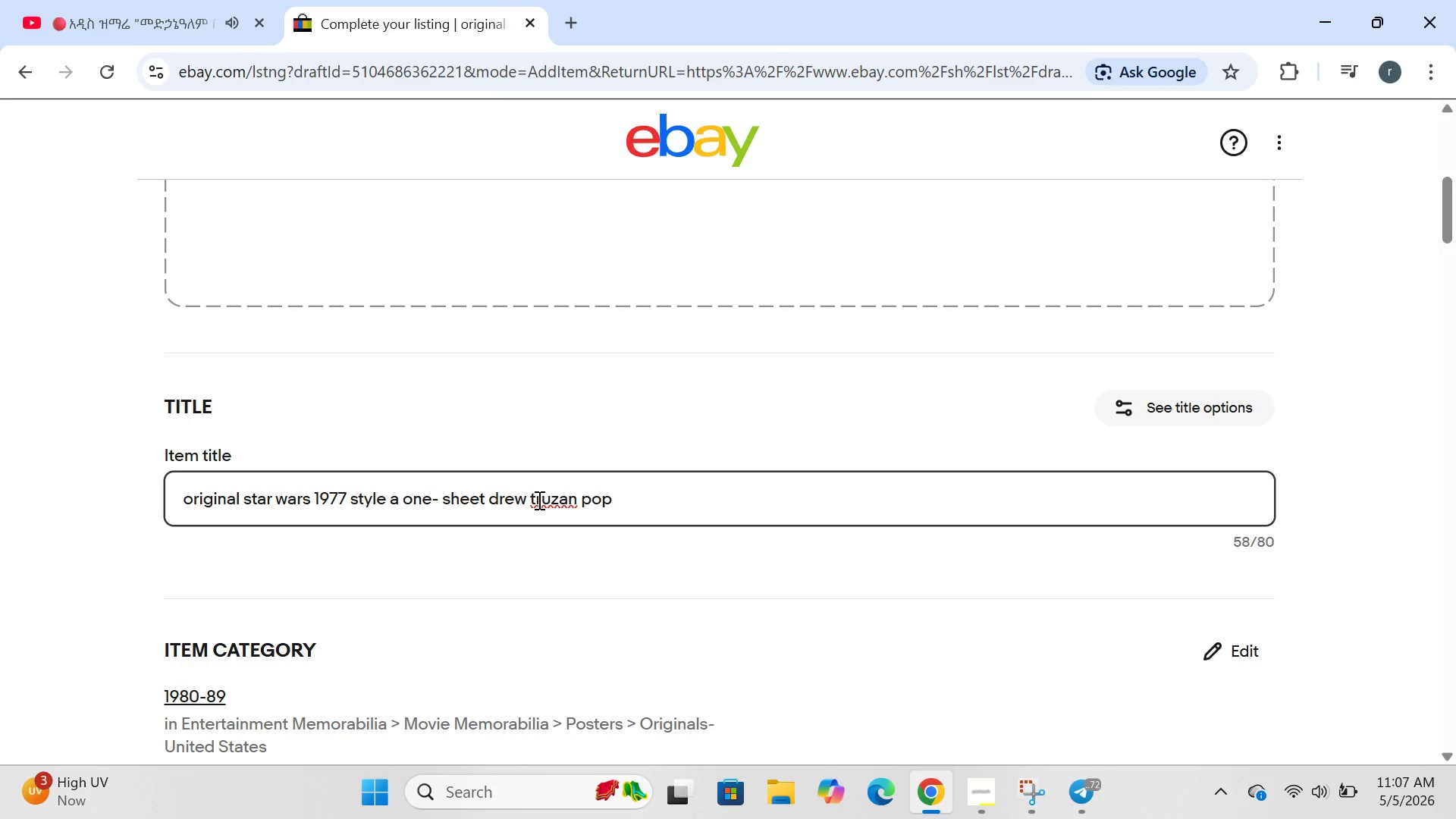 
key(Backspace)
 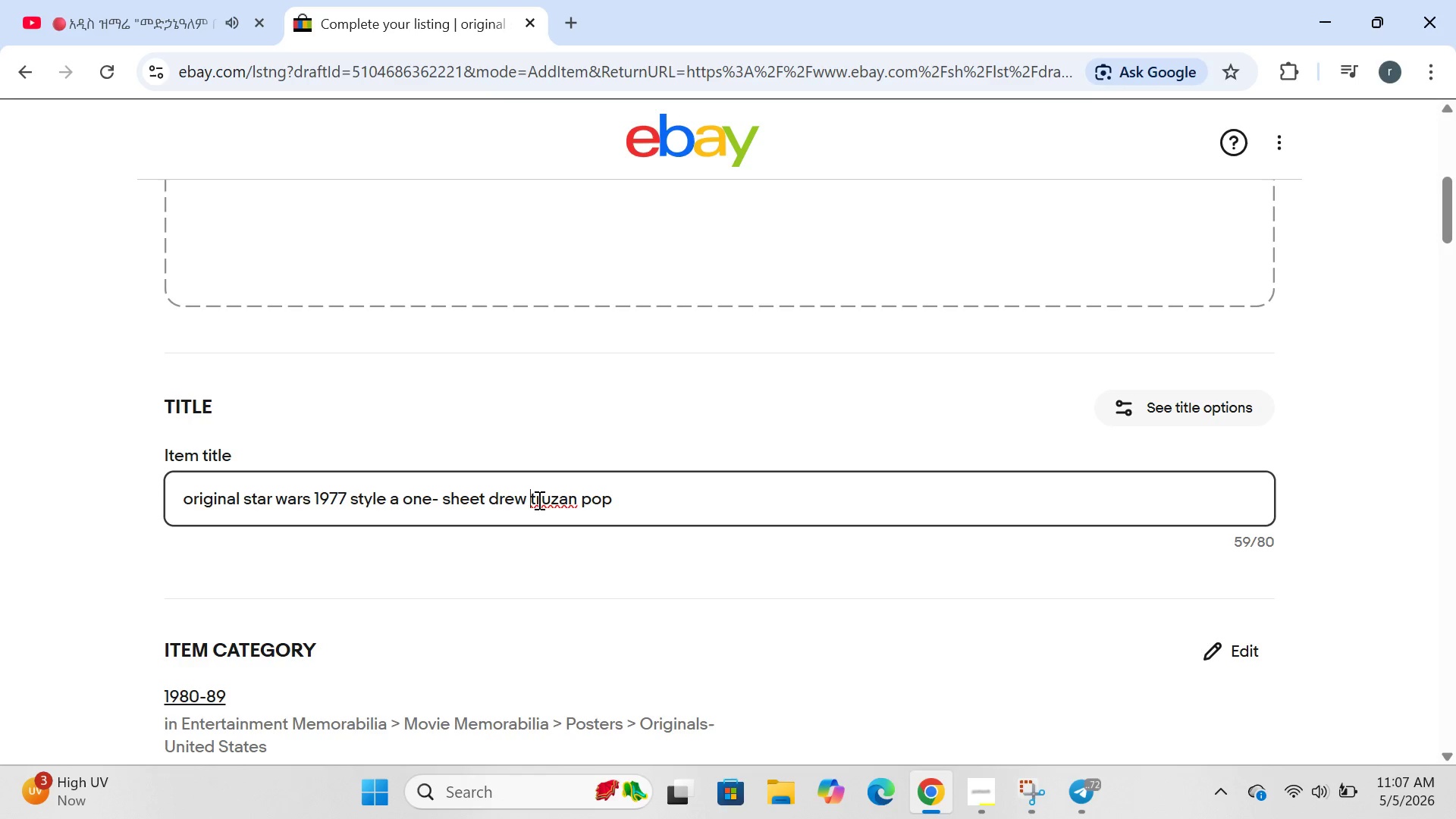 
key(CapsLock)
 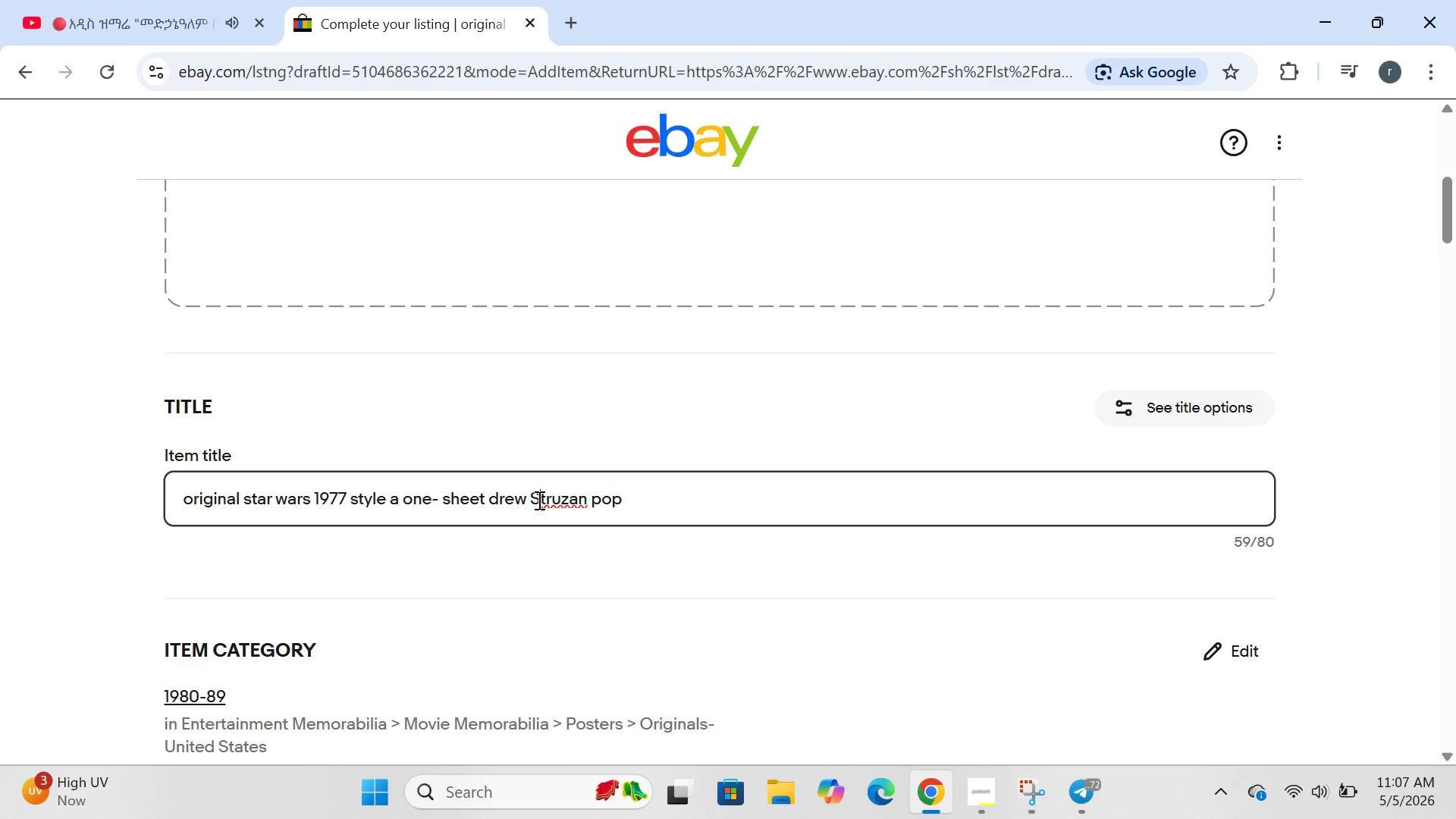 
key(S)
 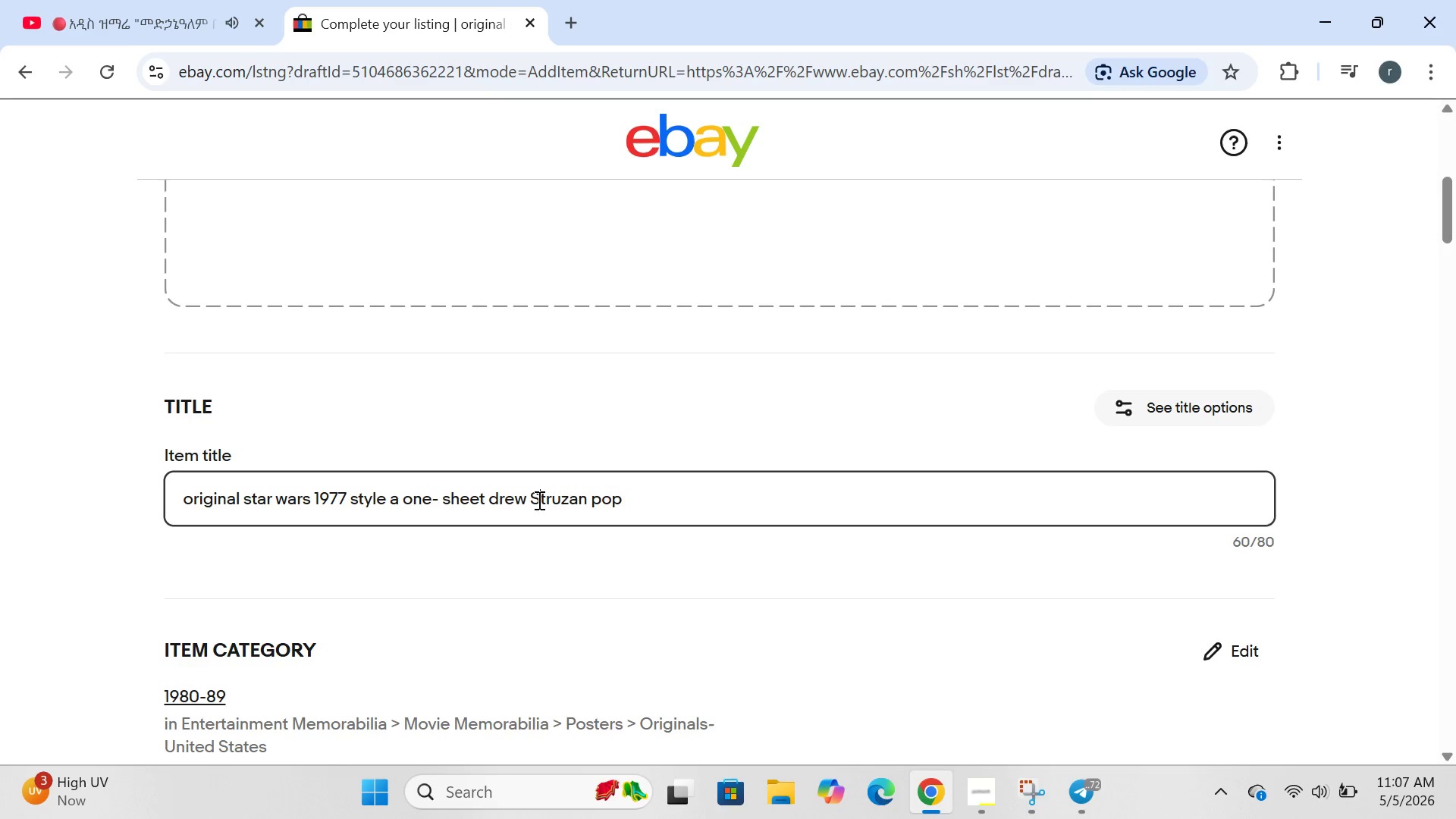 
key(CapsLock)
 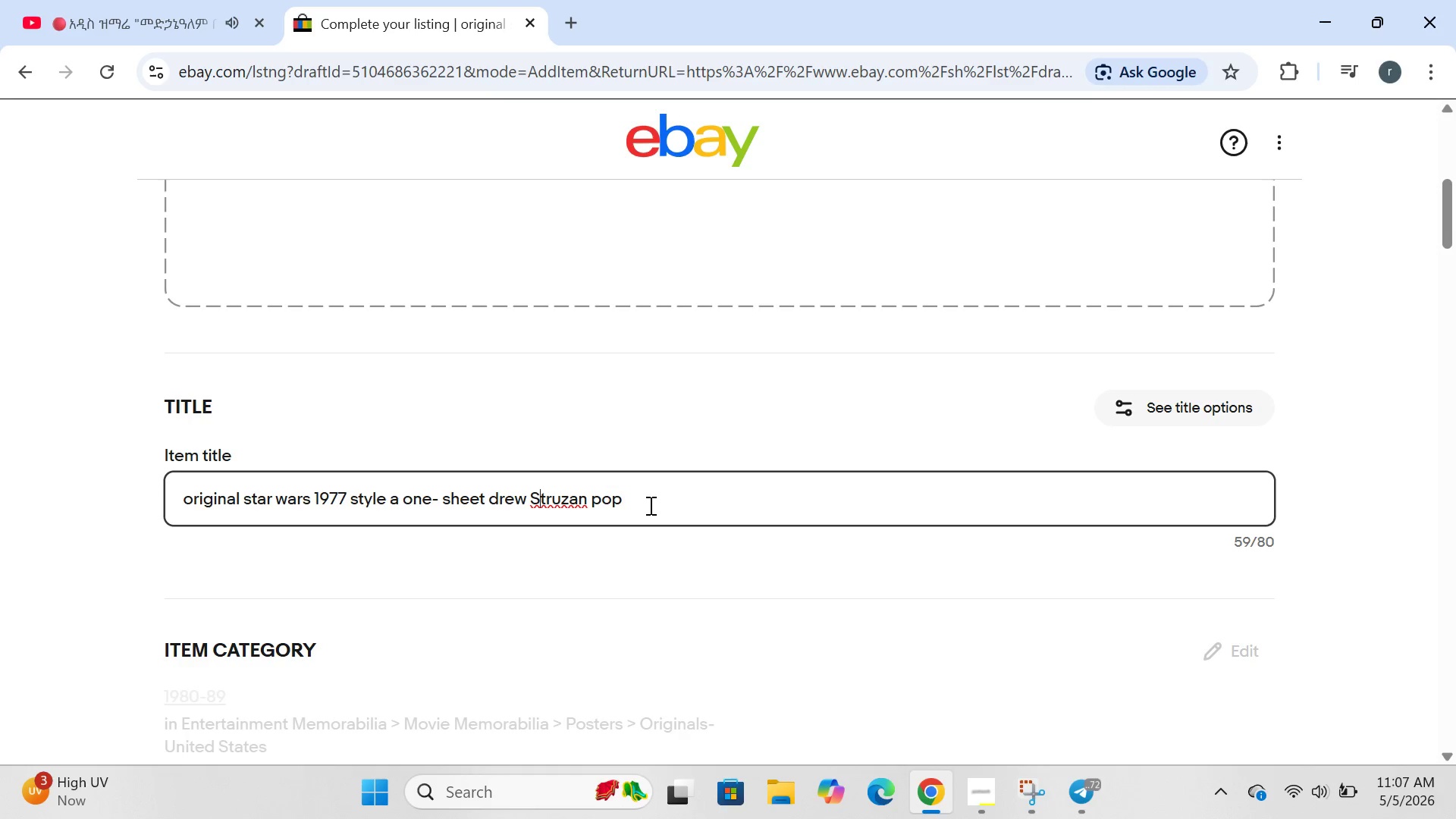 
left_click([648, 505])
 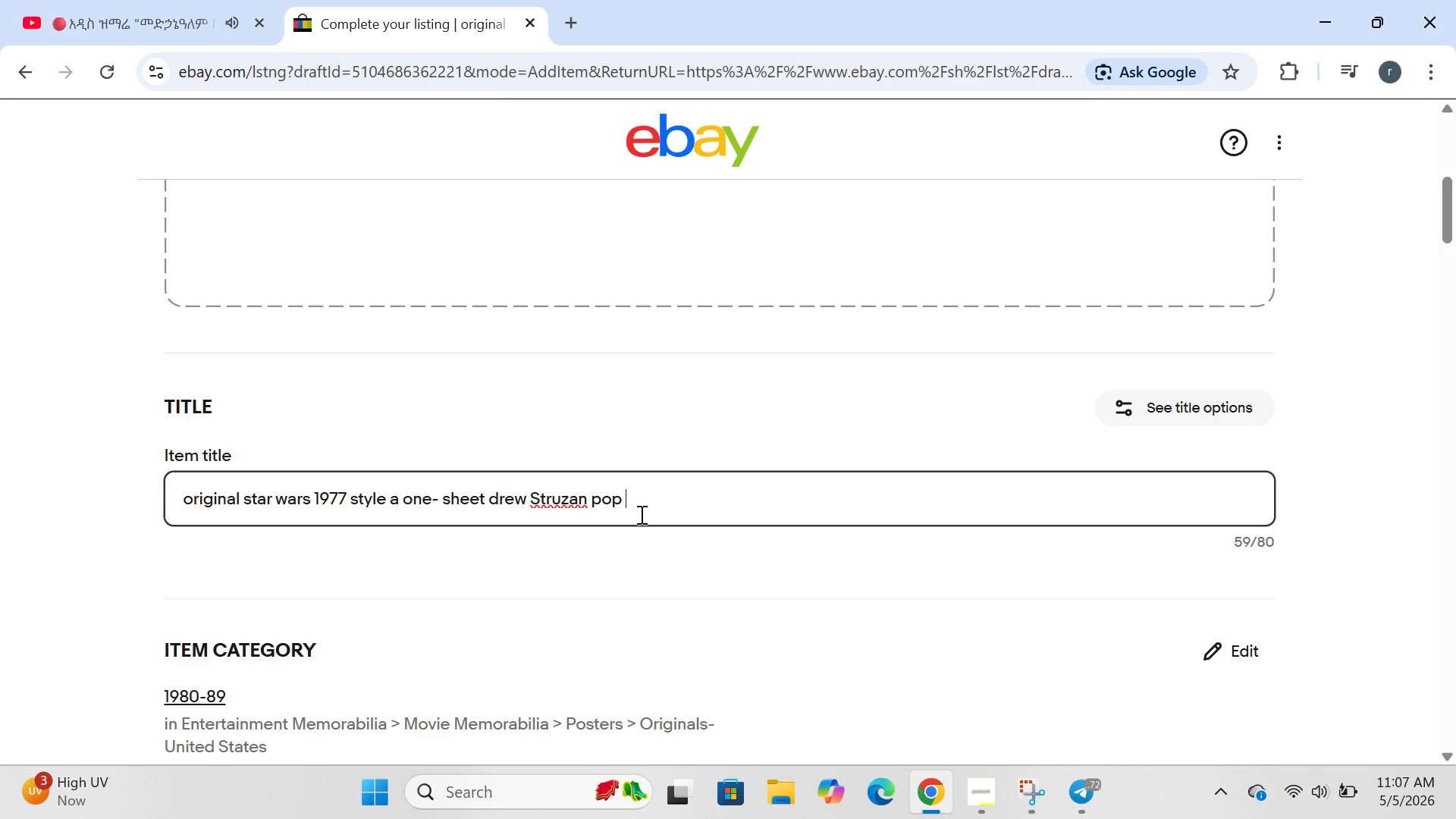 
wait(10.44)
 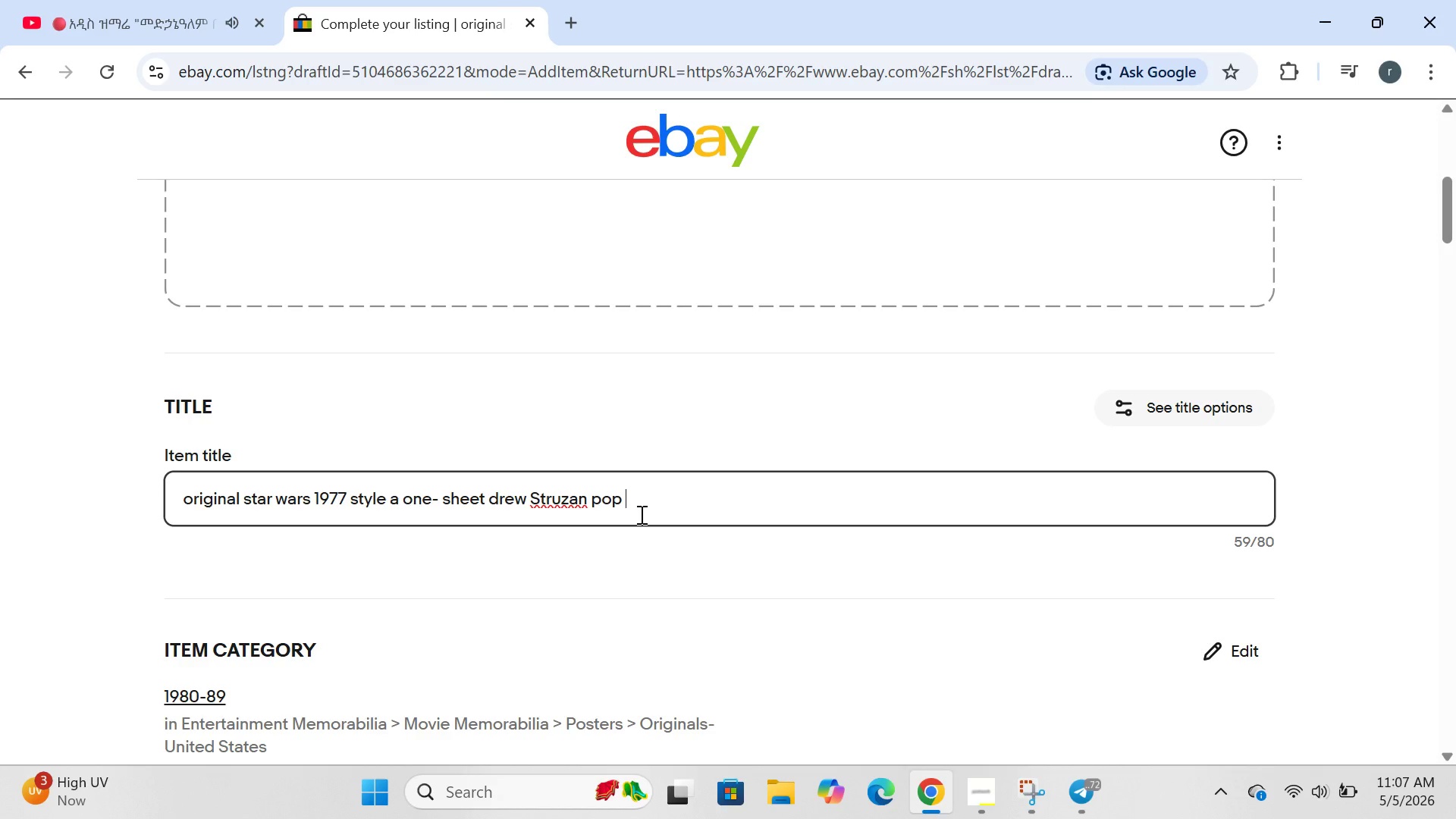 
type( art )
 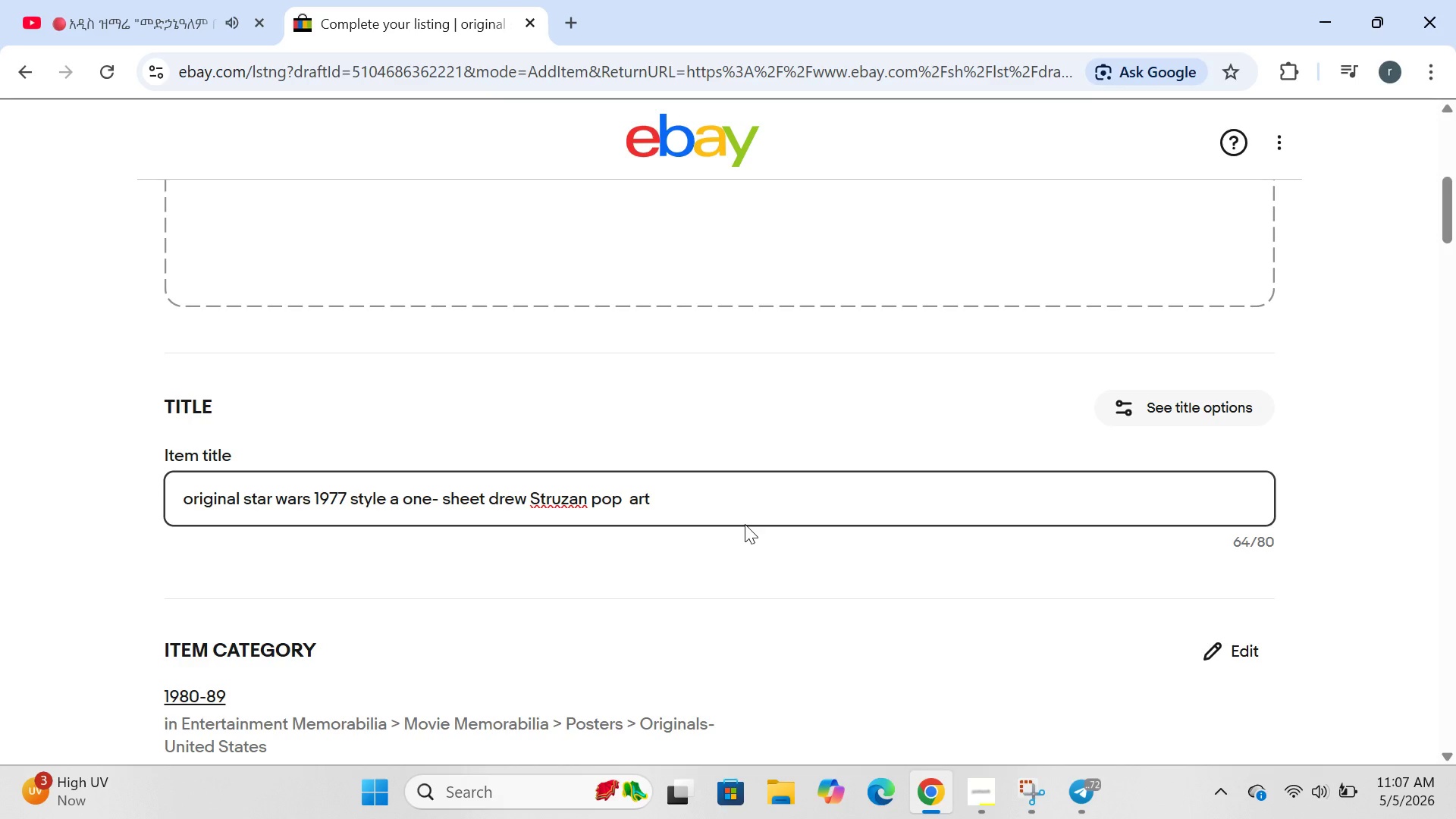 
wait(5.19)
 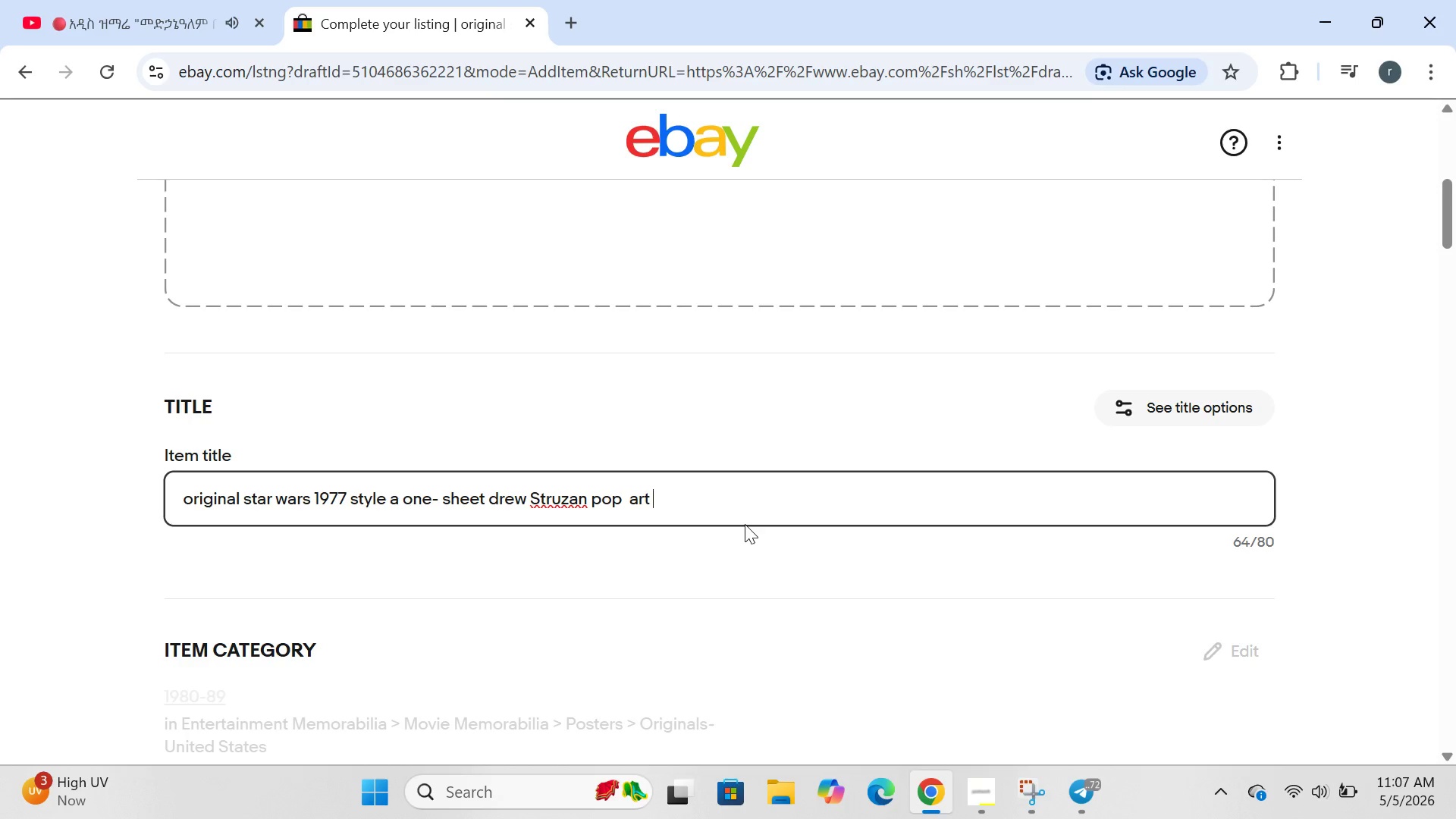 
type(near minty)
key(Backspace)
type(t)
key(Backspace)
 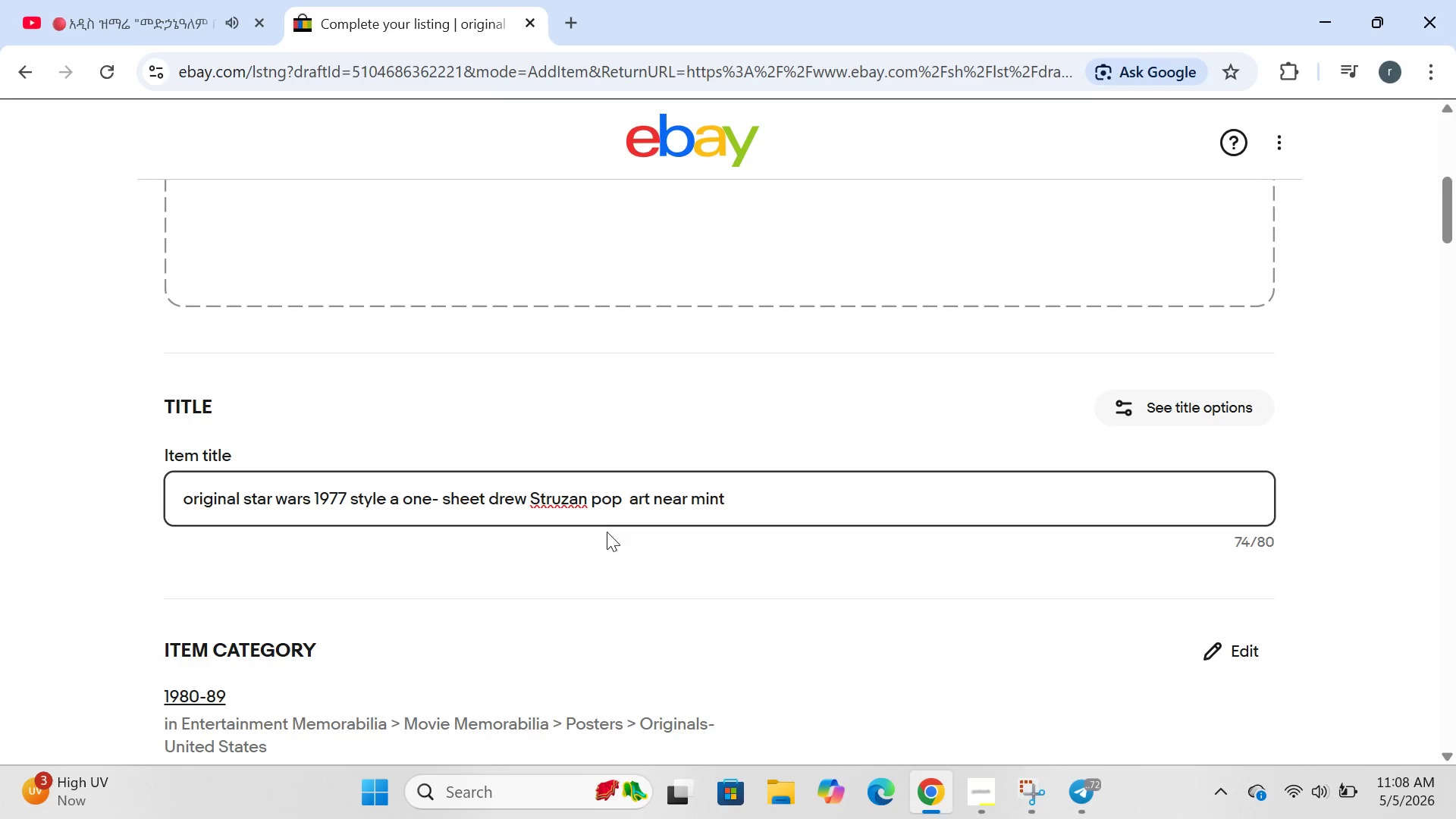 
wait(13.81)
 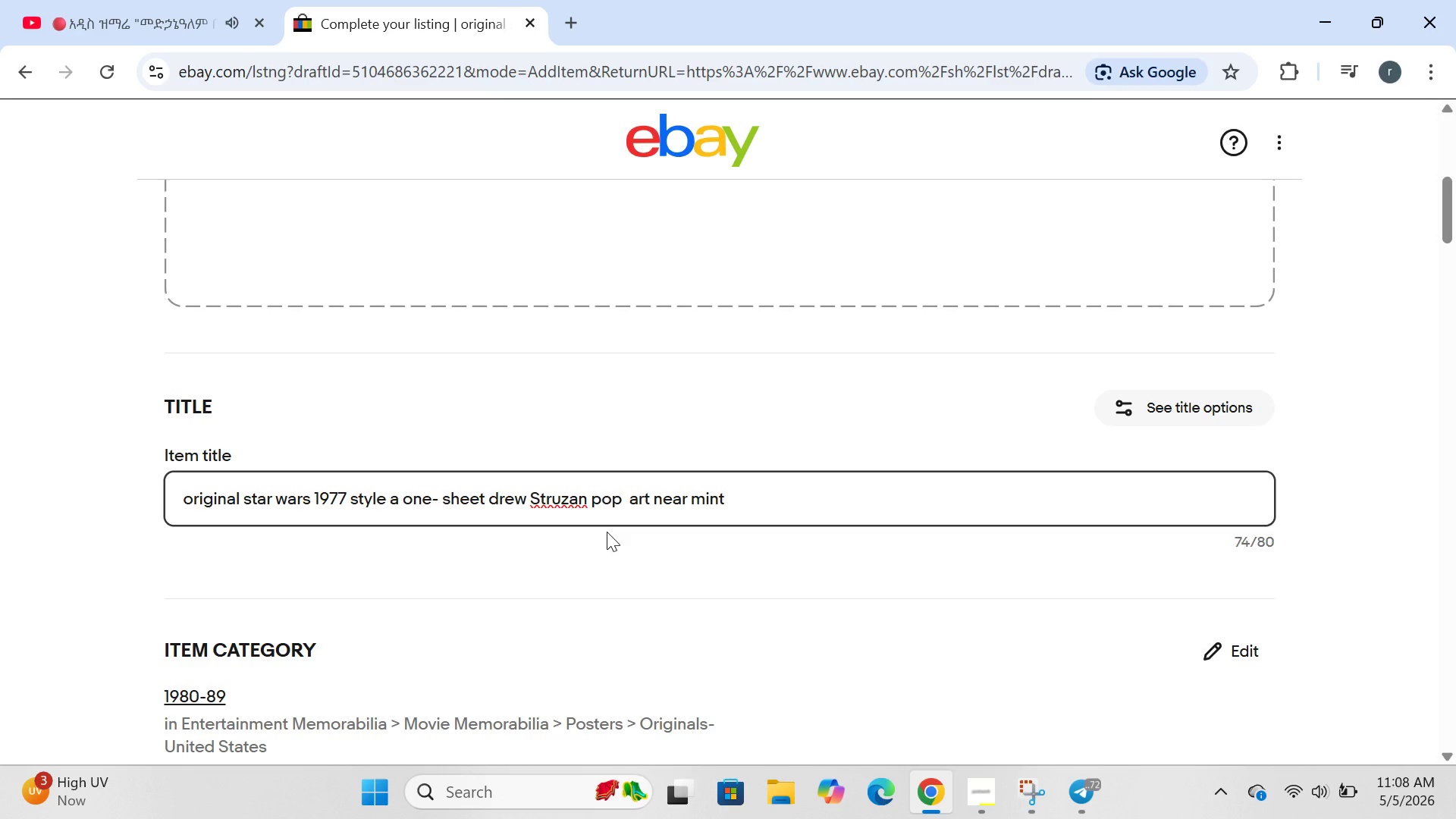 
left_click([731, 477])
 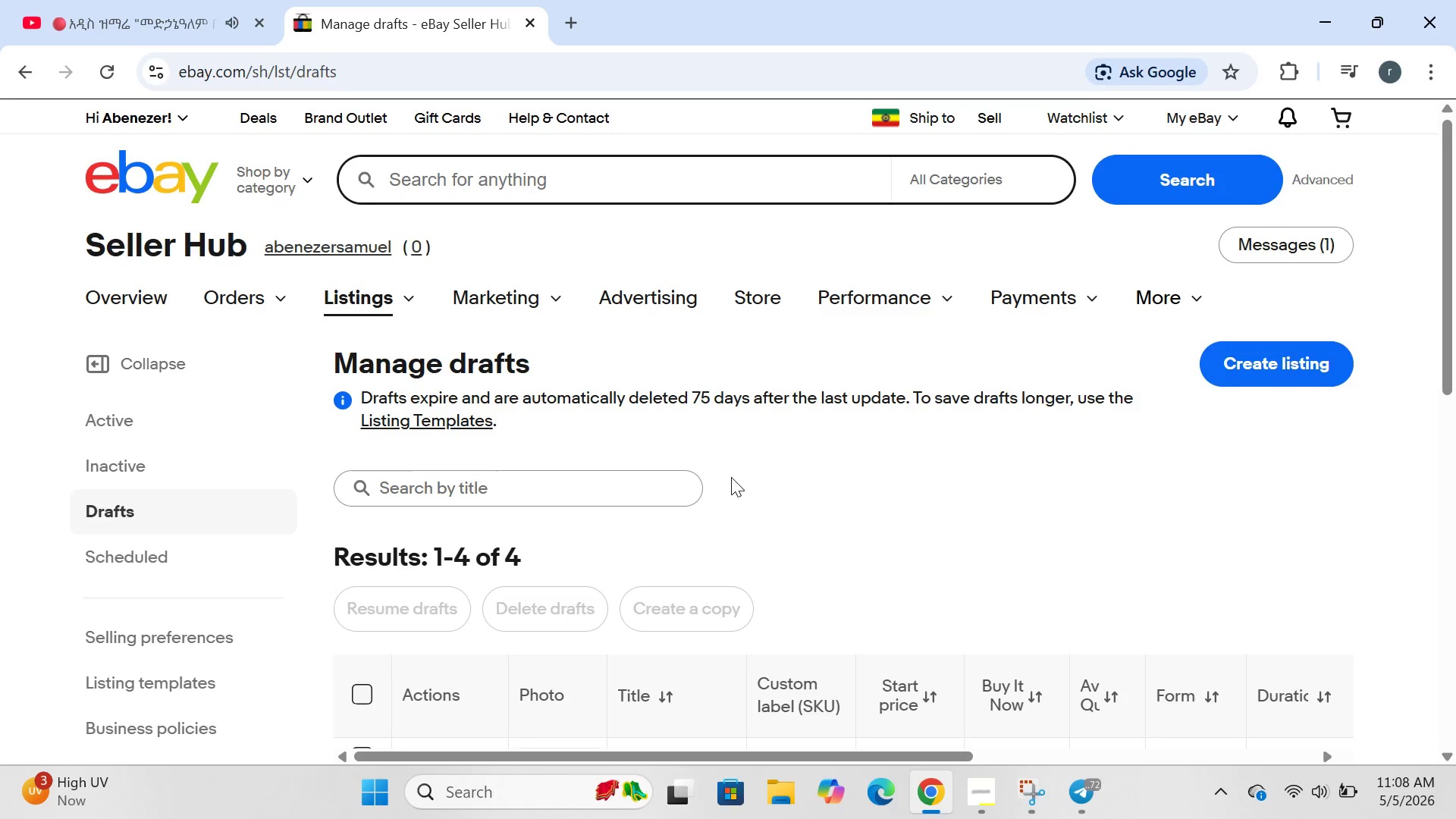 
wait(9.61)
 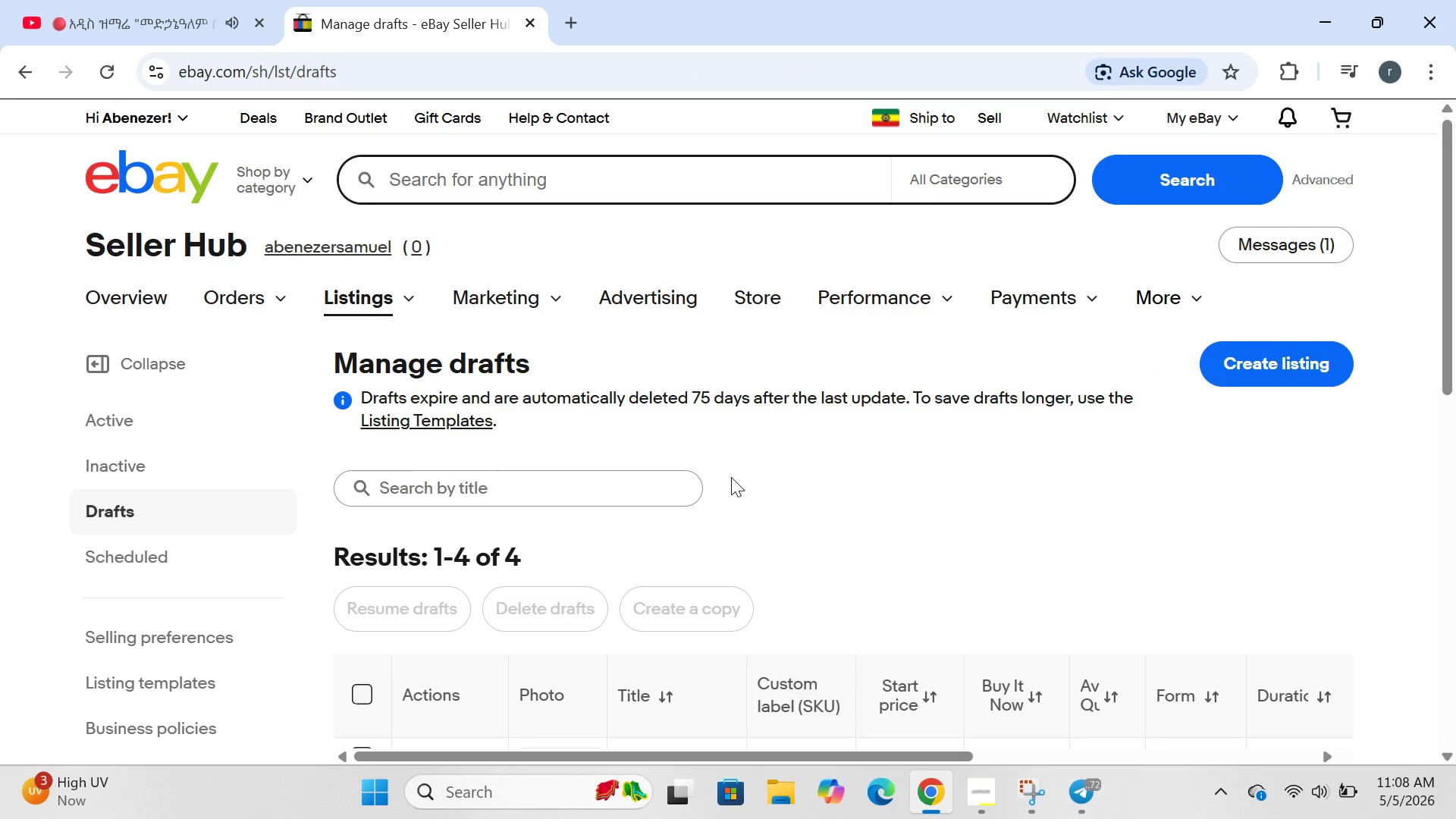 
left_click([357, 490])
 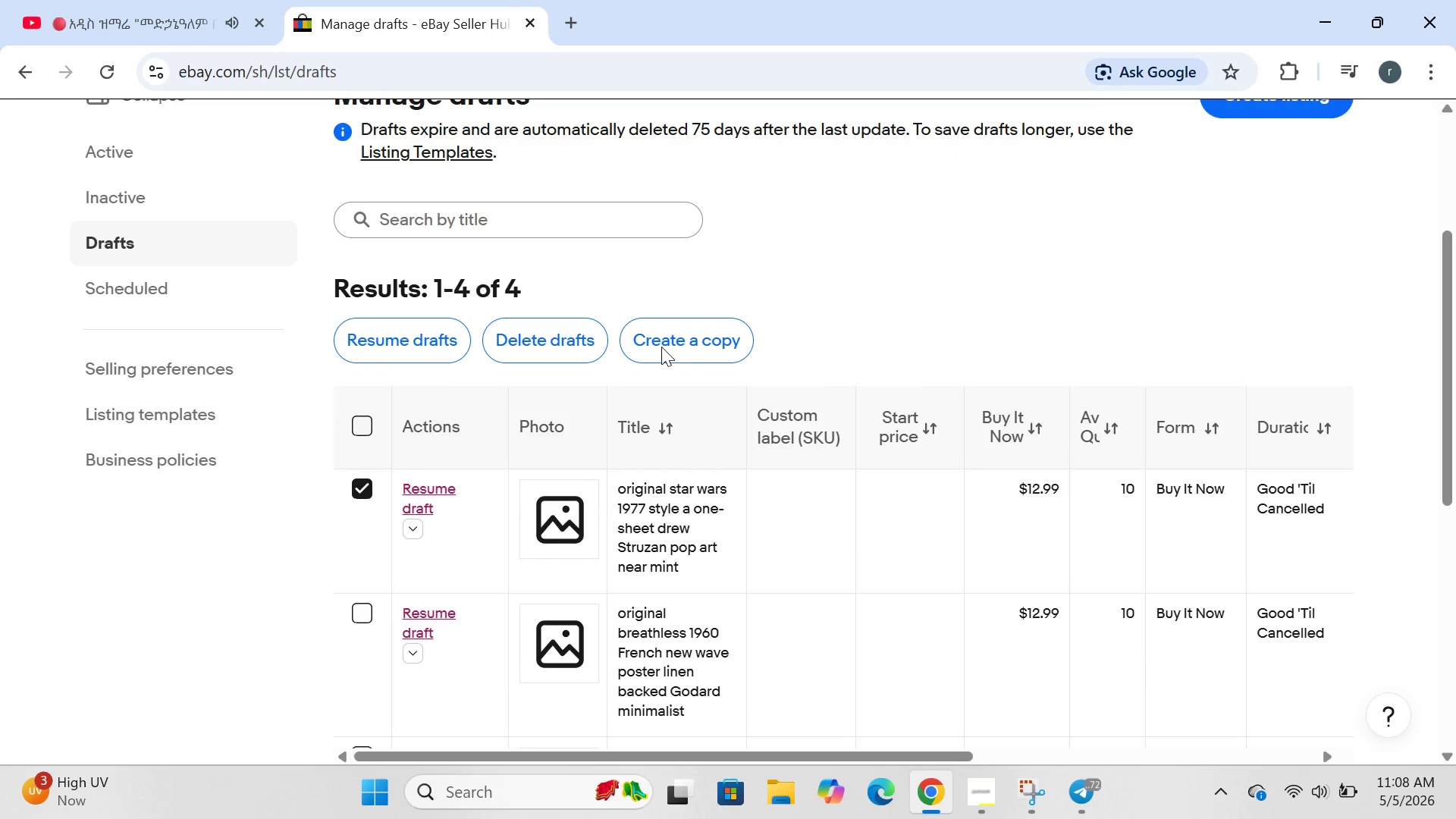 
left_click([682, 332])
 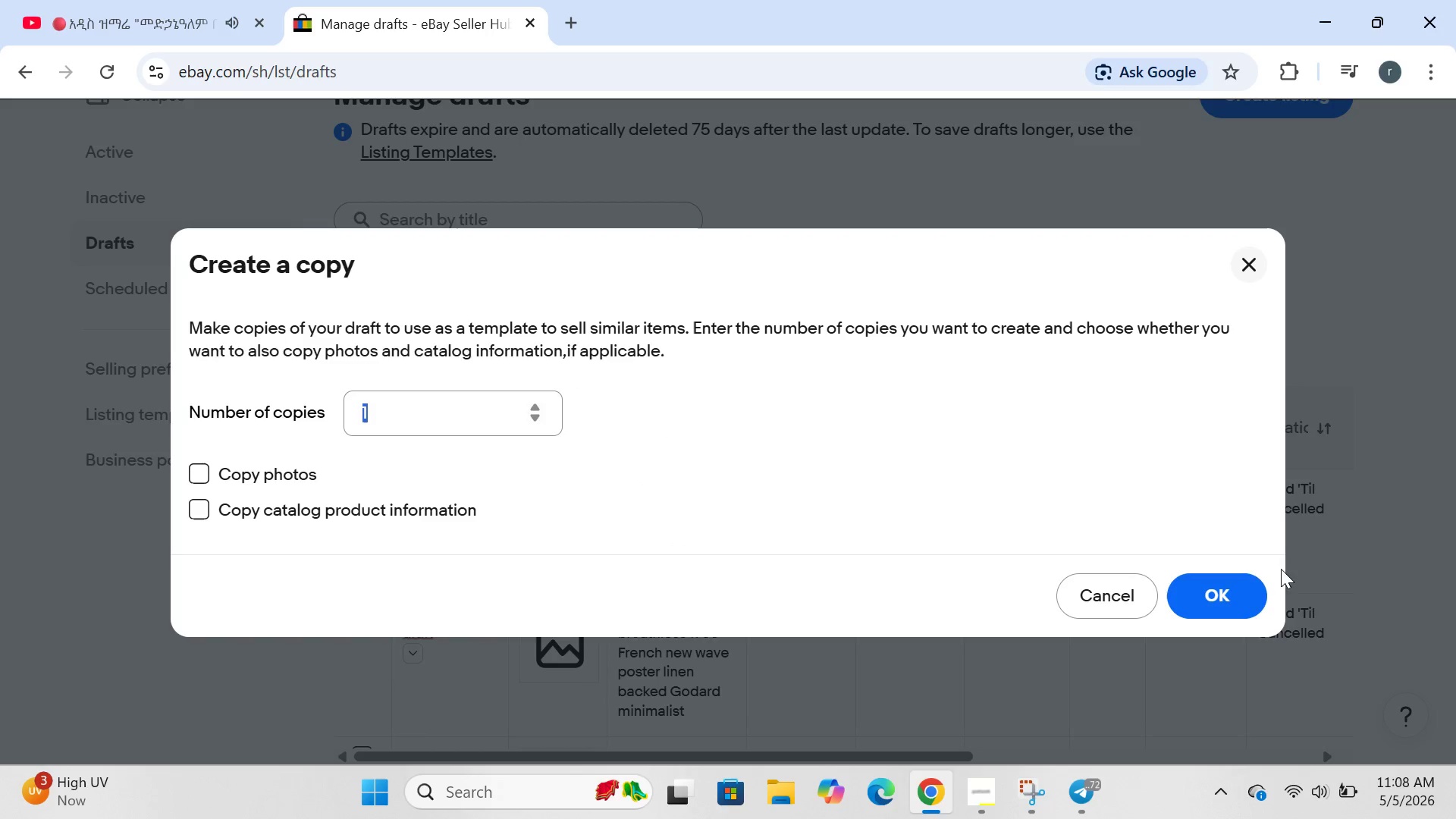 
left_click([1235, 595])
 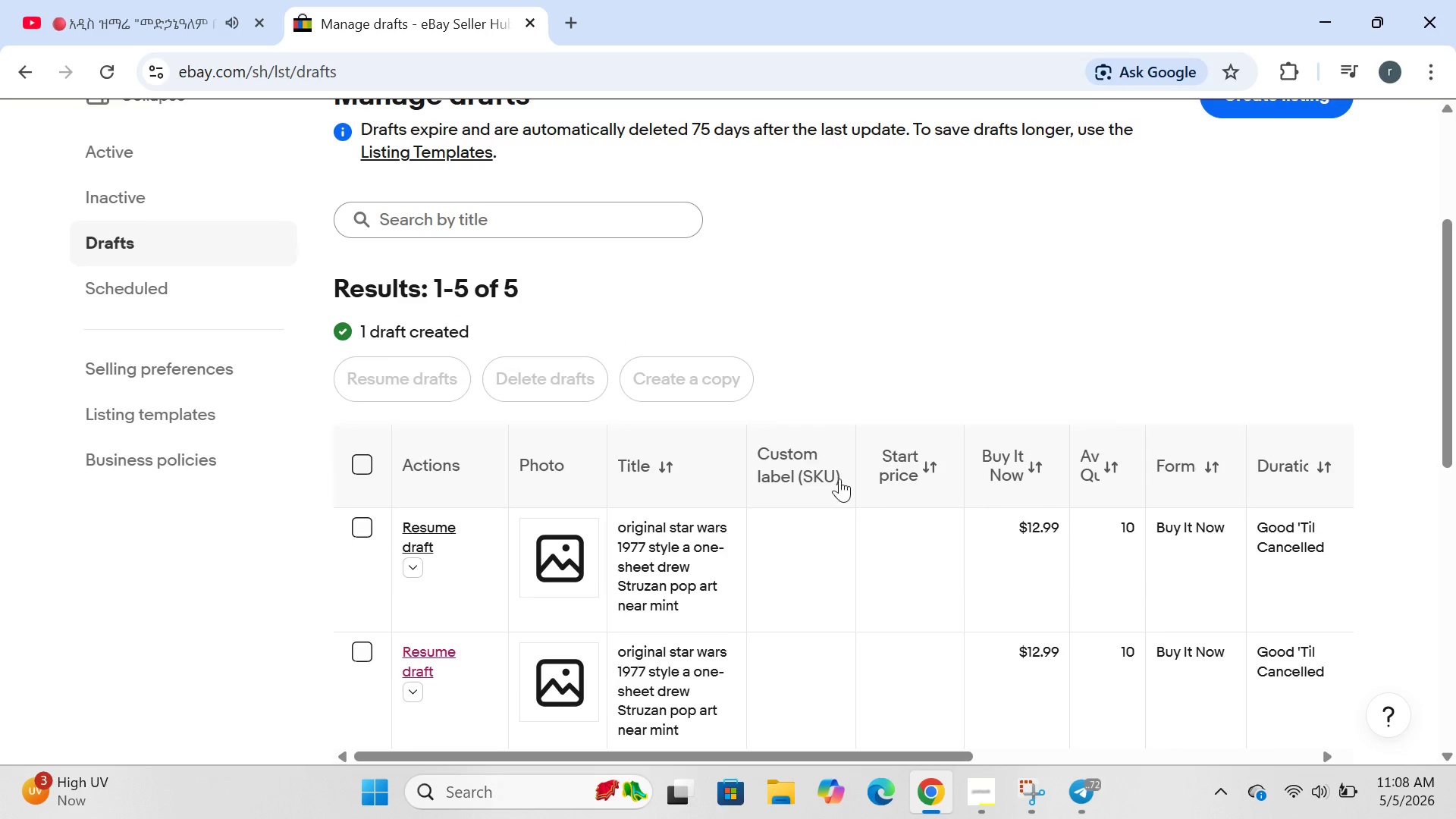 
wait(5.83)
 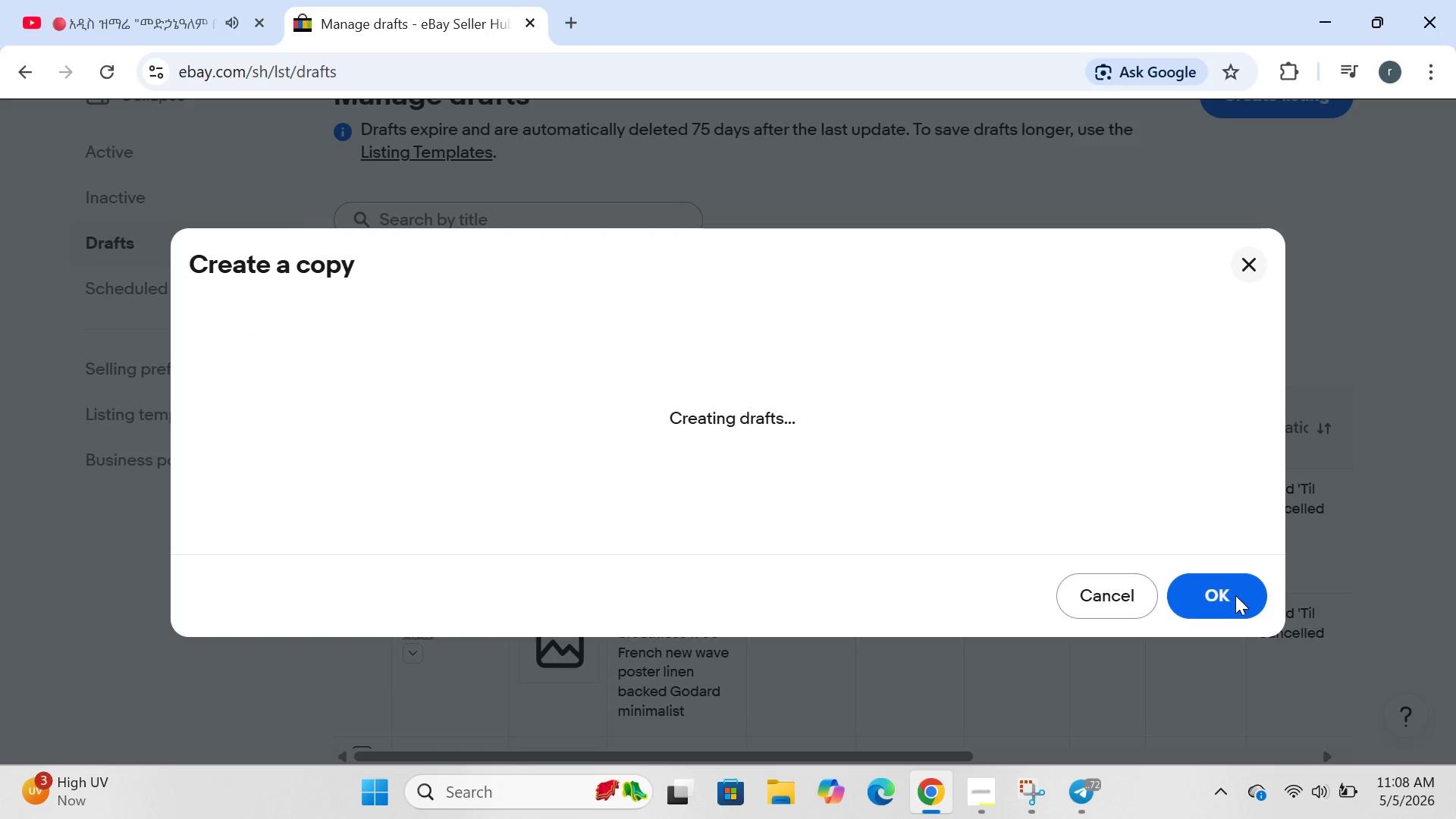 
left_click([413, 514])
 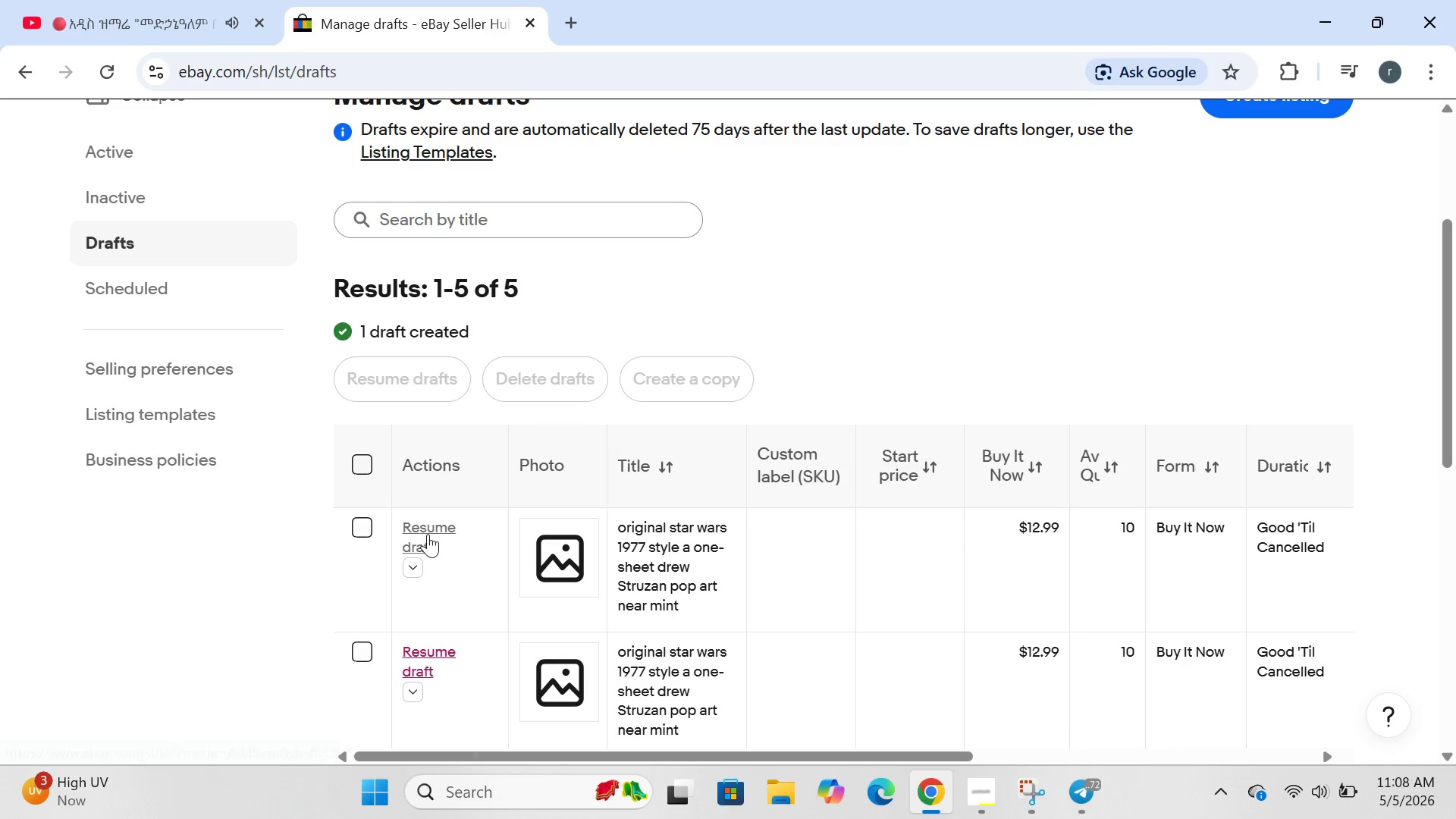 
left_click([428, 534])
 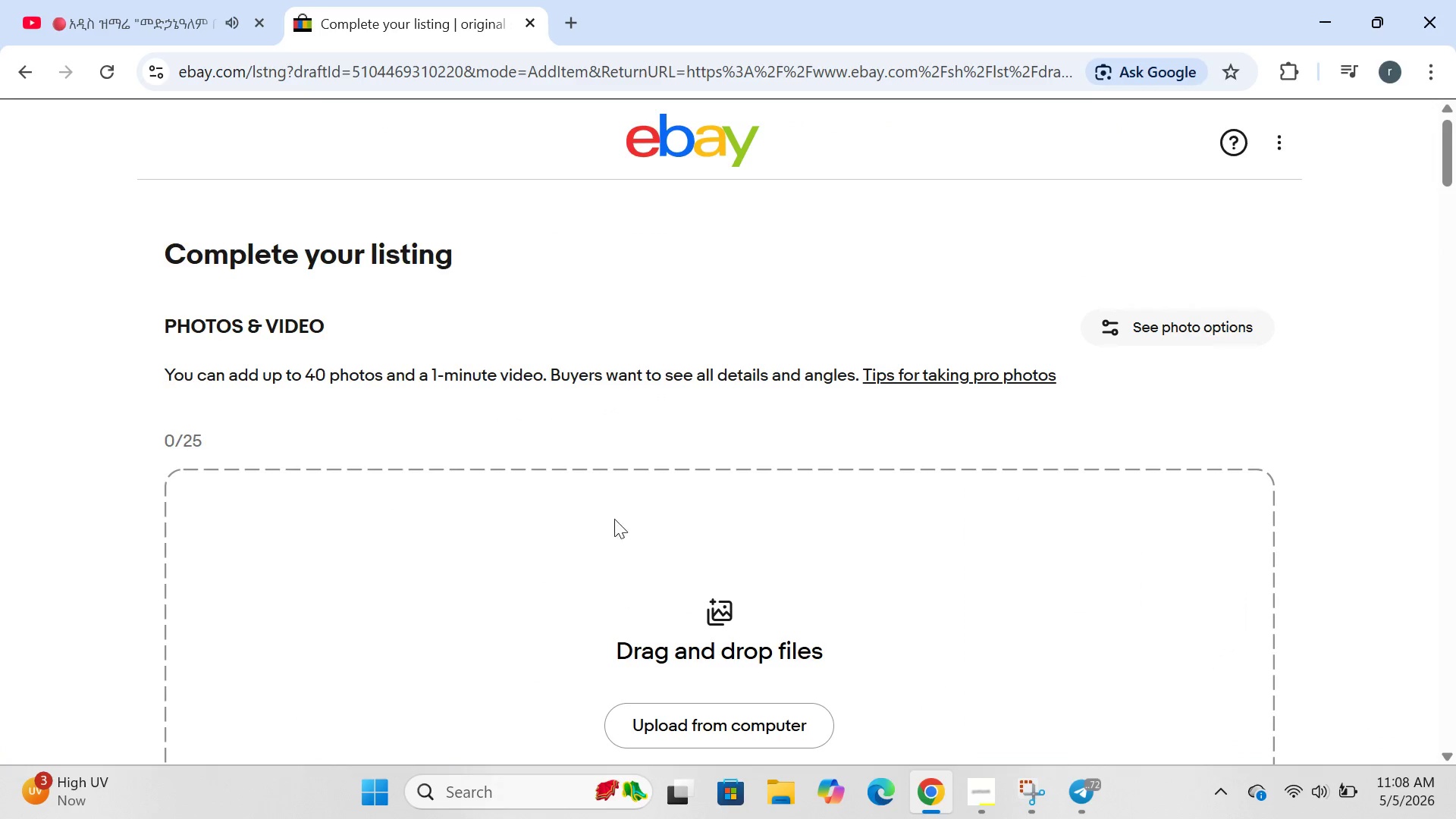 
wait(7.11)
 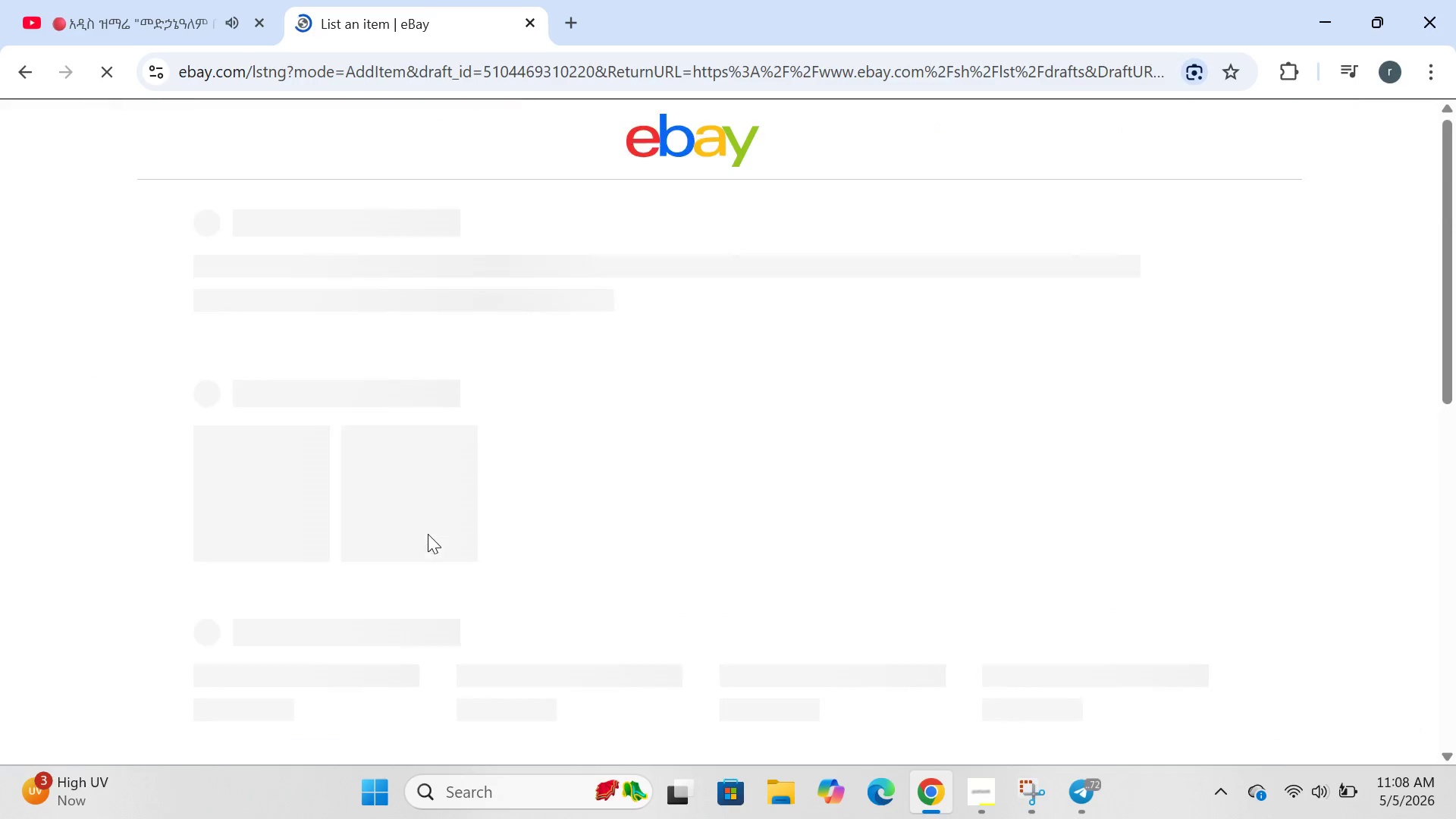 
left_click_drag(start_coordinate=[726, 488], to_coordinate=[179, 486])
 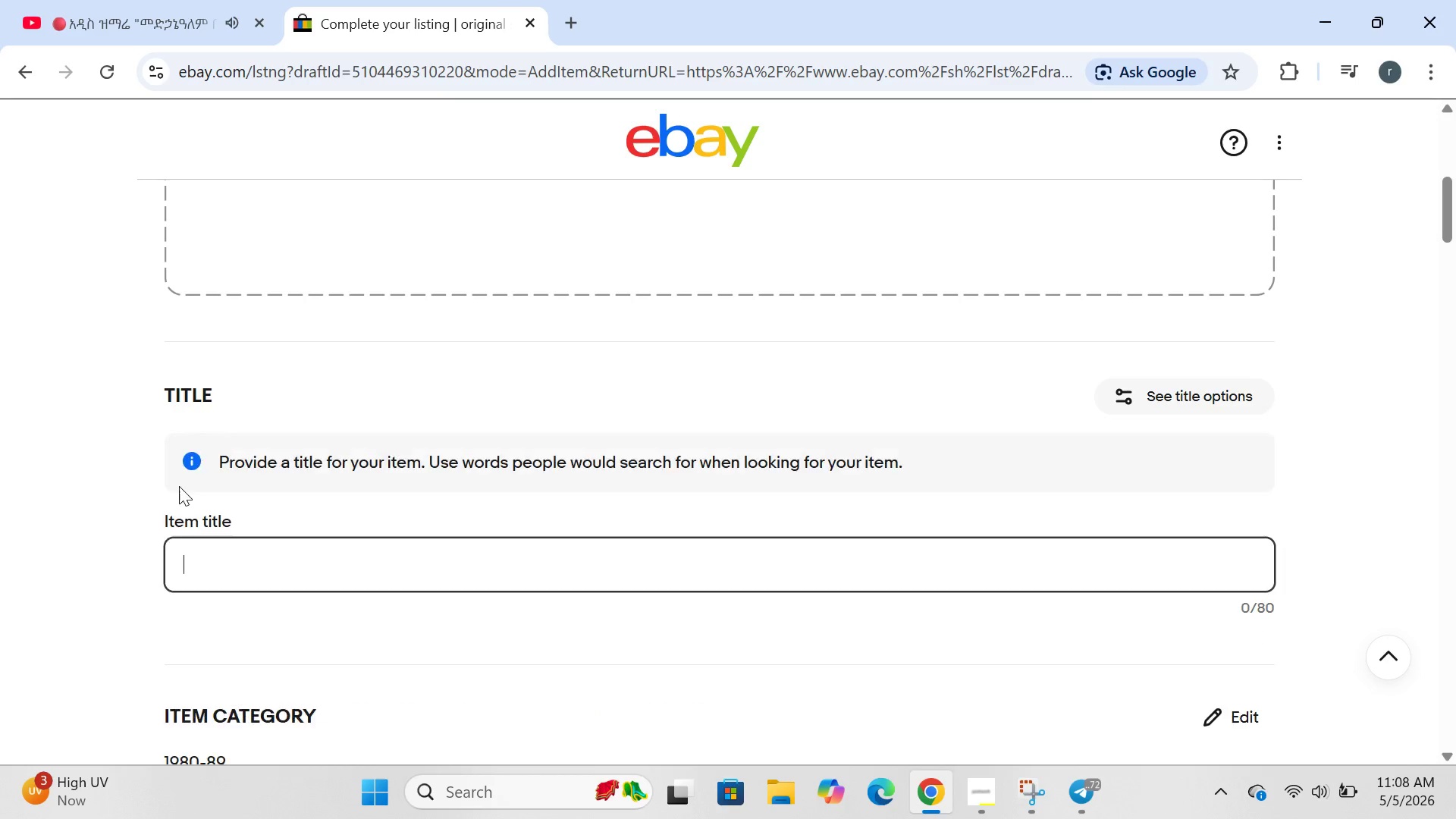 
key(Backspace)
type(orginal ran 1985 )
 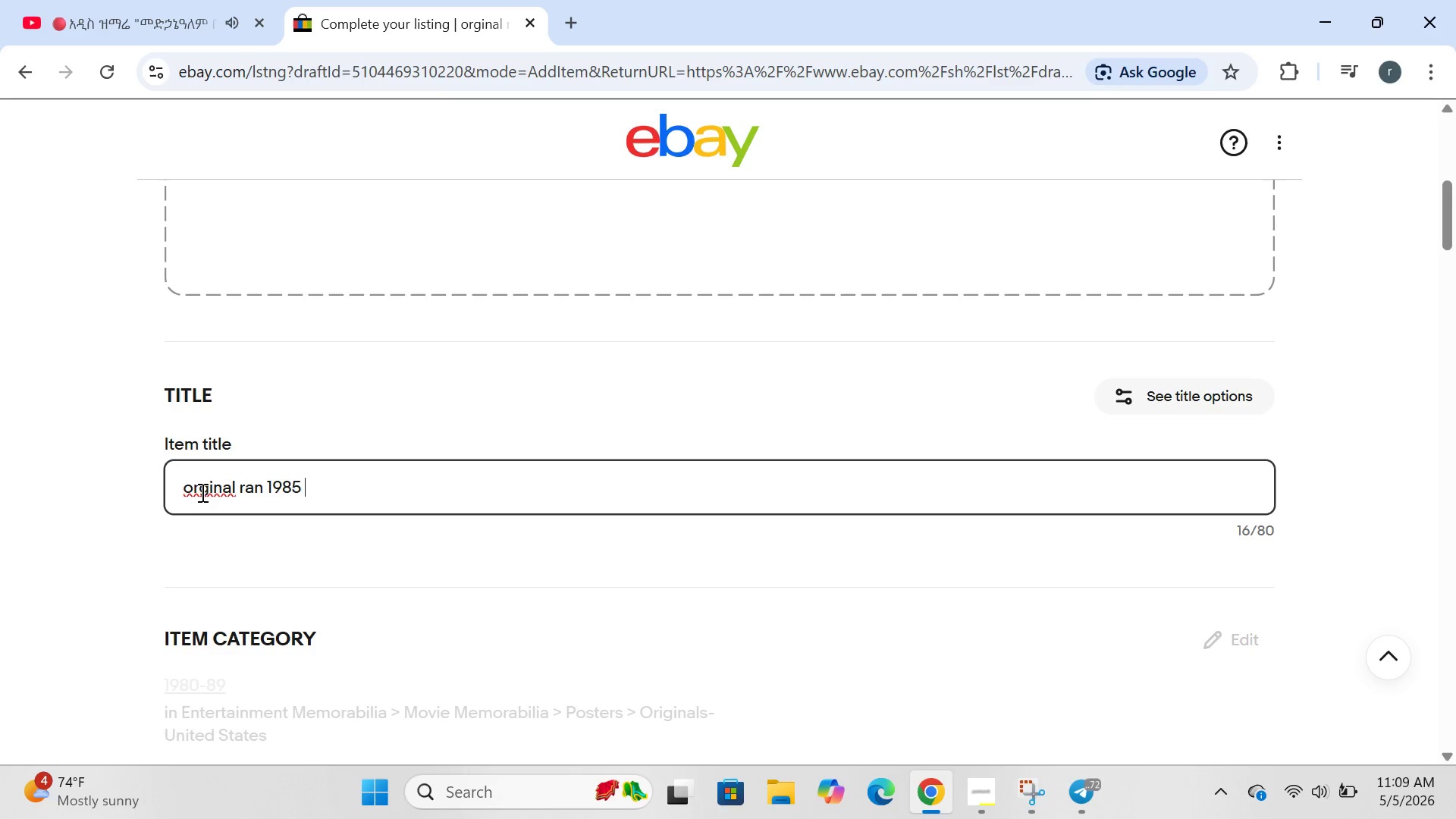 
left_click([192, 490])
 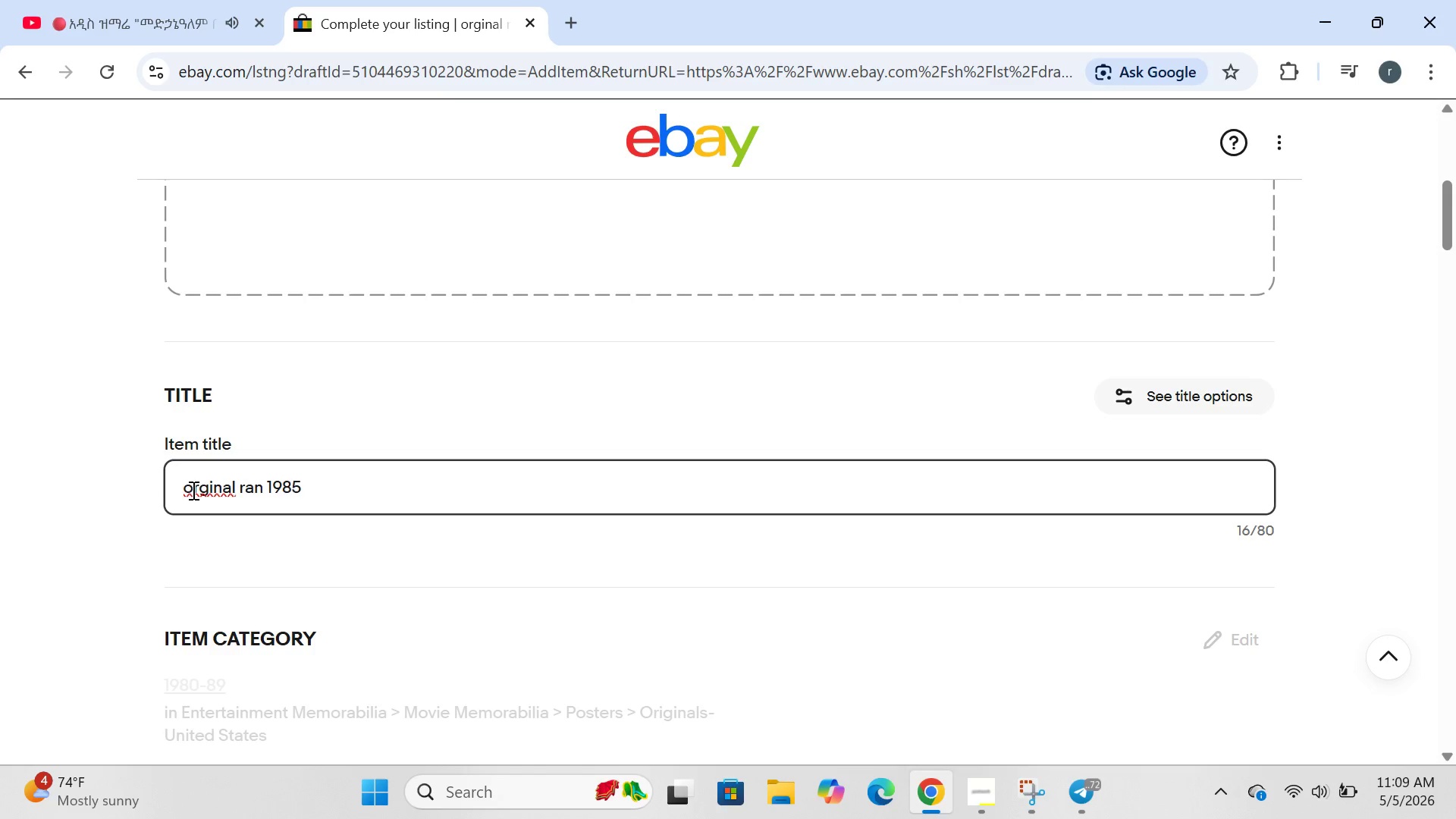 
key(Backspace)
 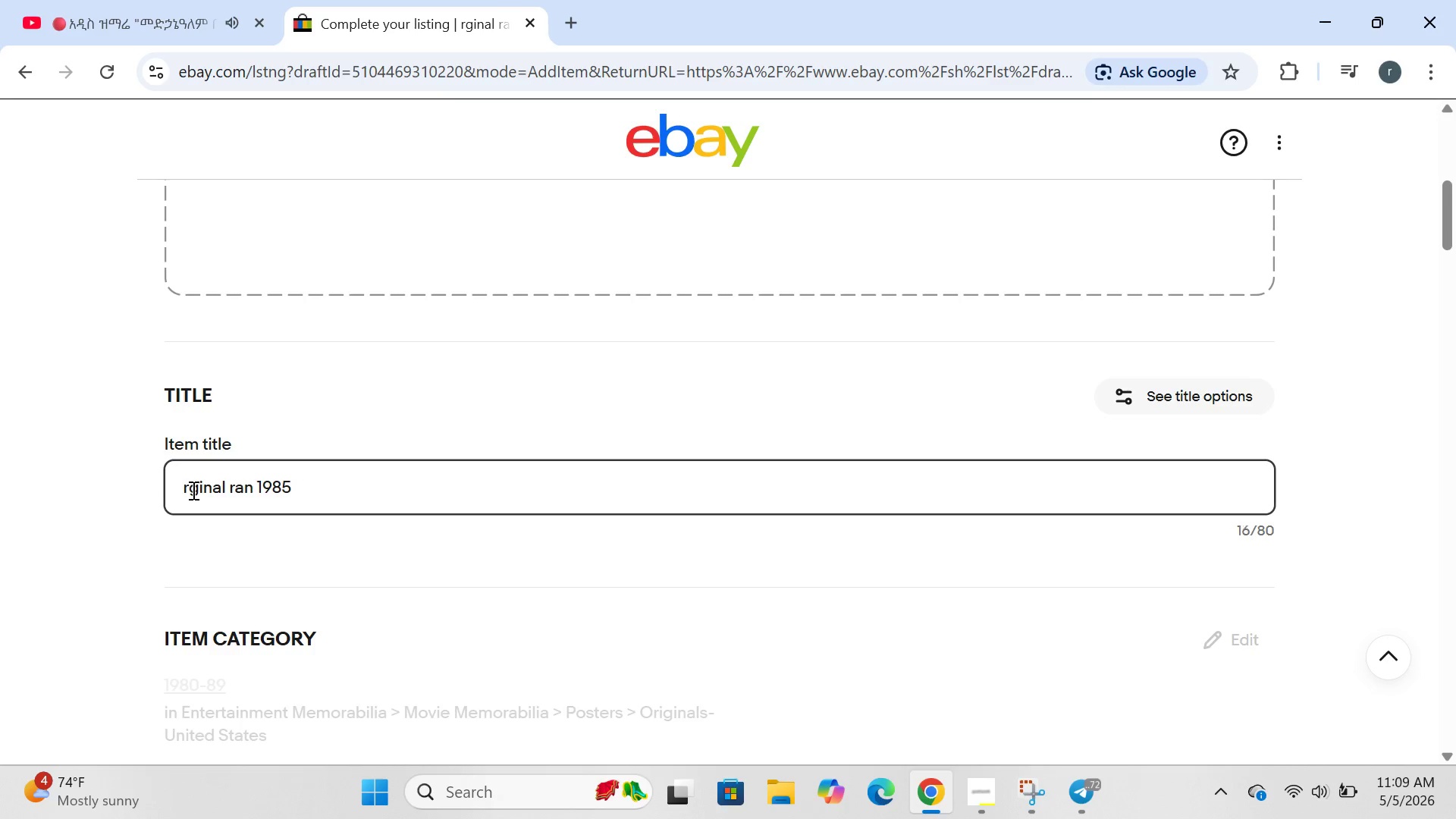 
key(CapsLock)
 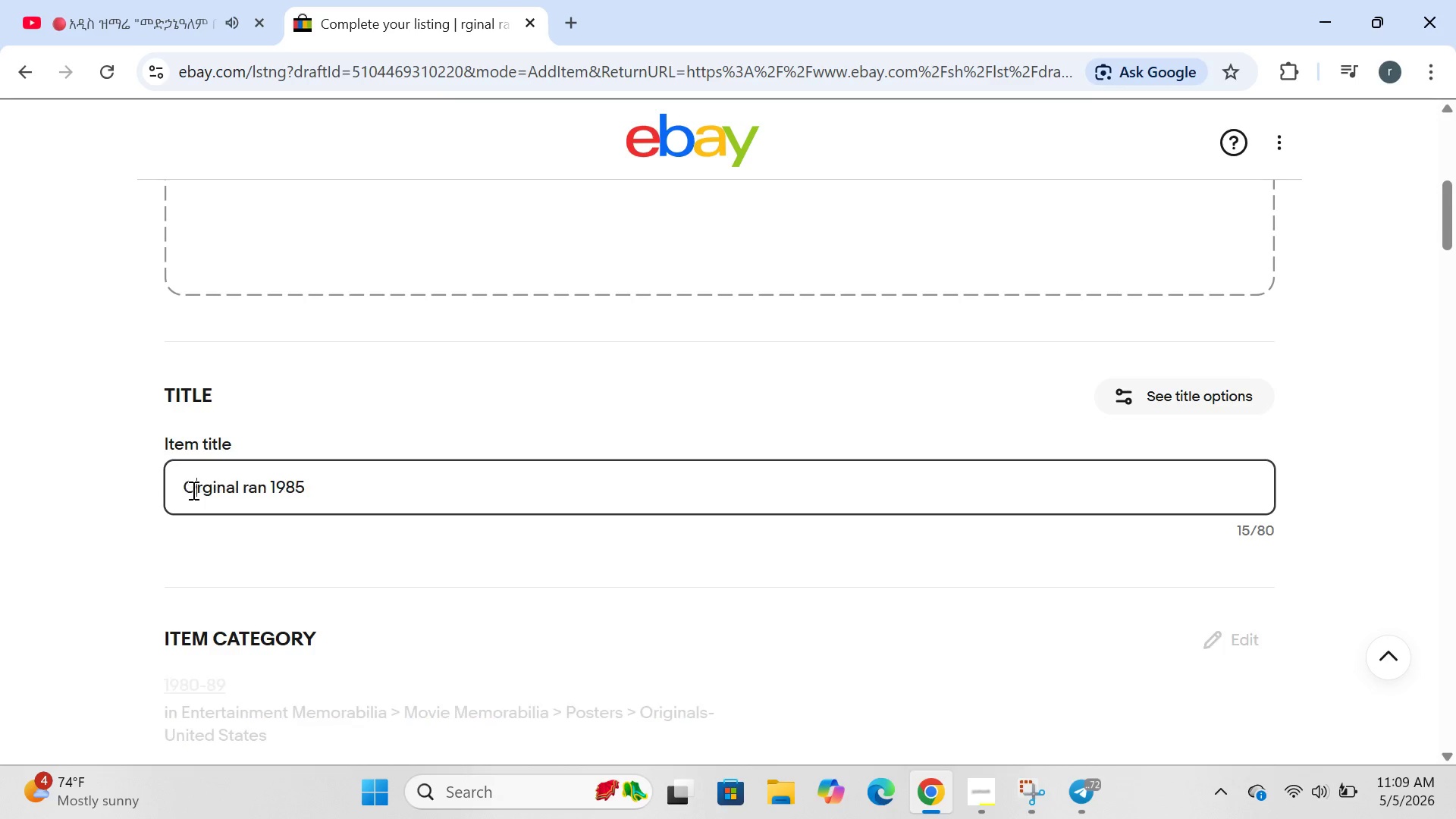 
key(O)
 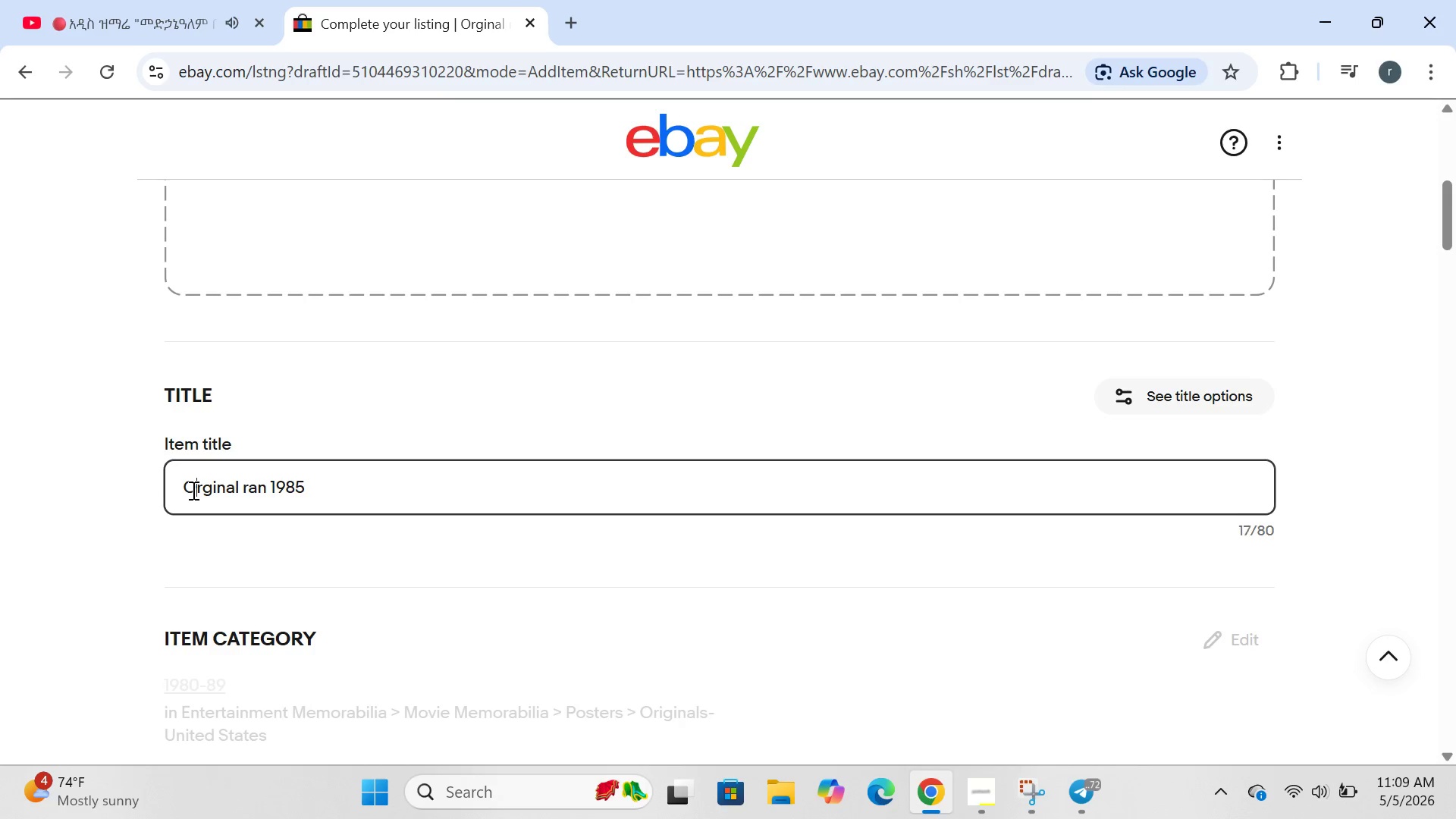 
key(CapsLock)
 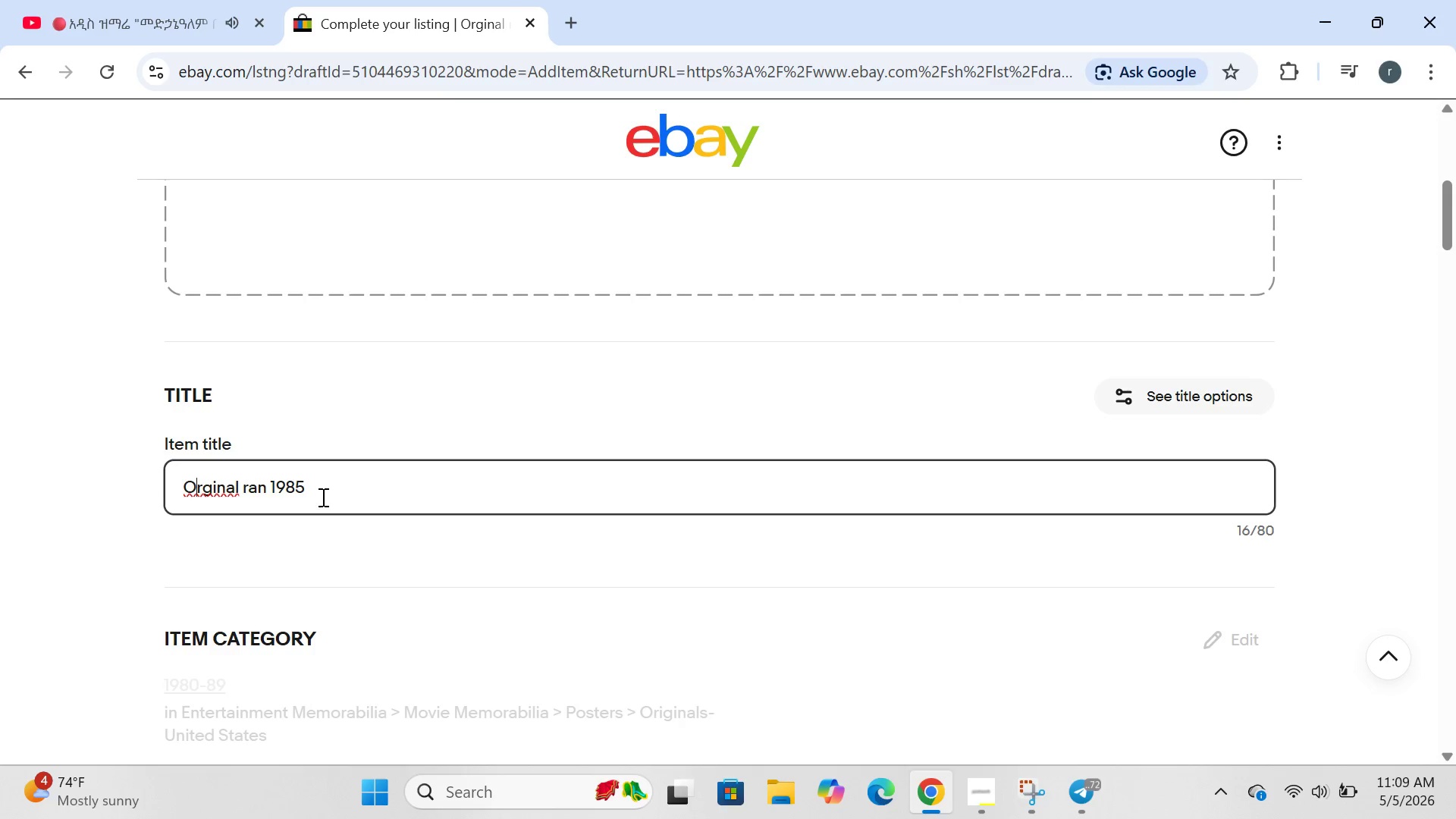 
left_click([322, 497])
 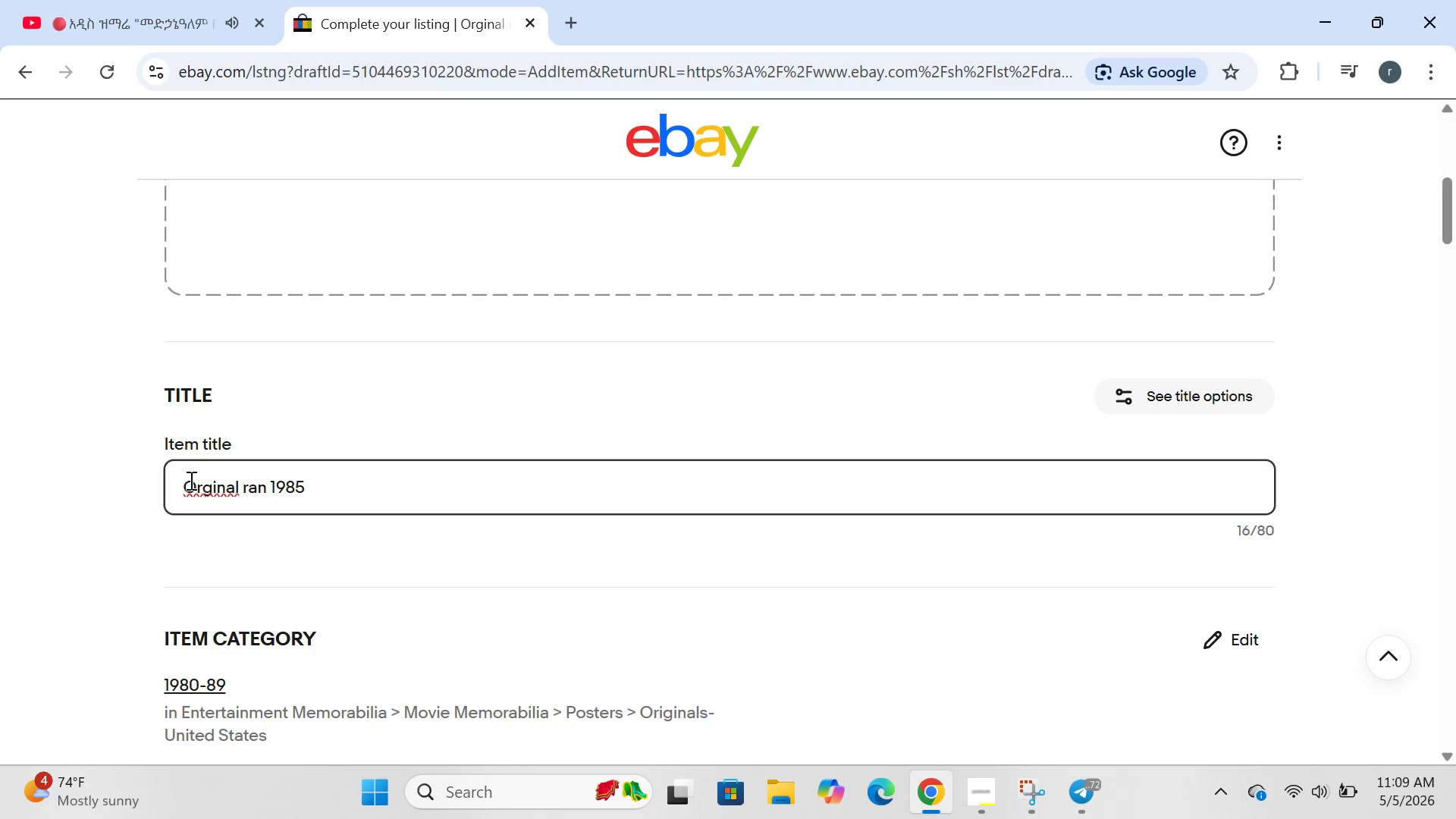 
left_click([202, 490])
 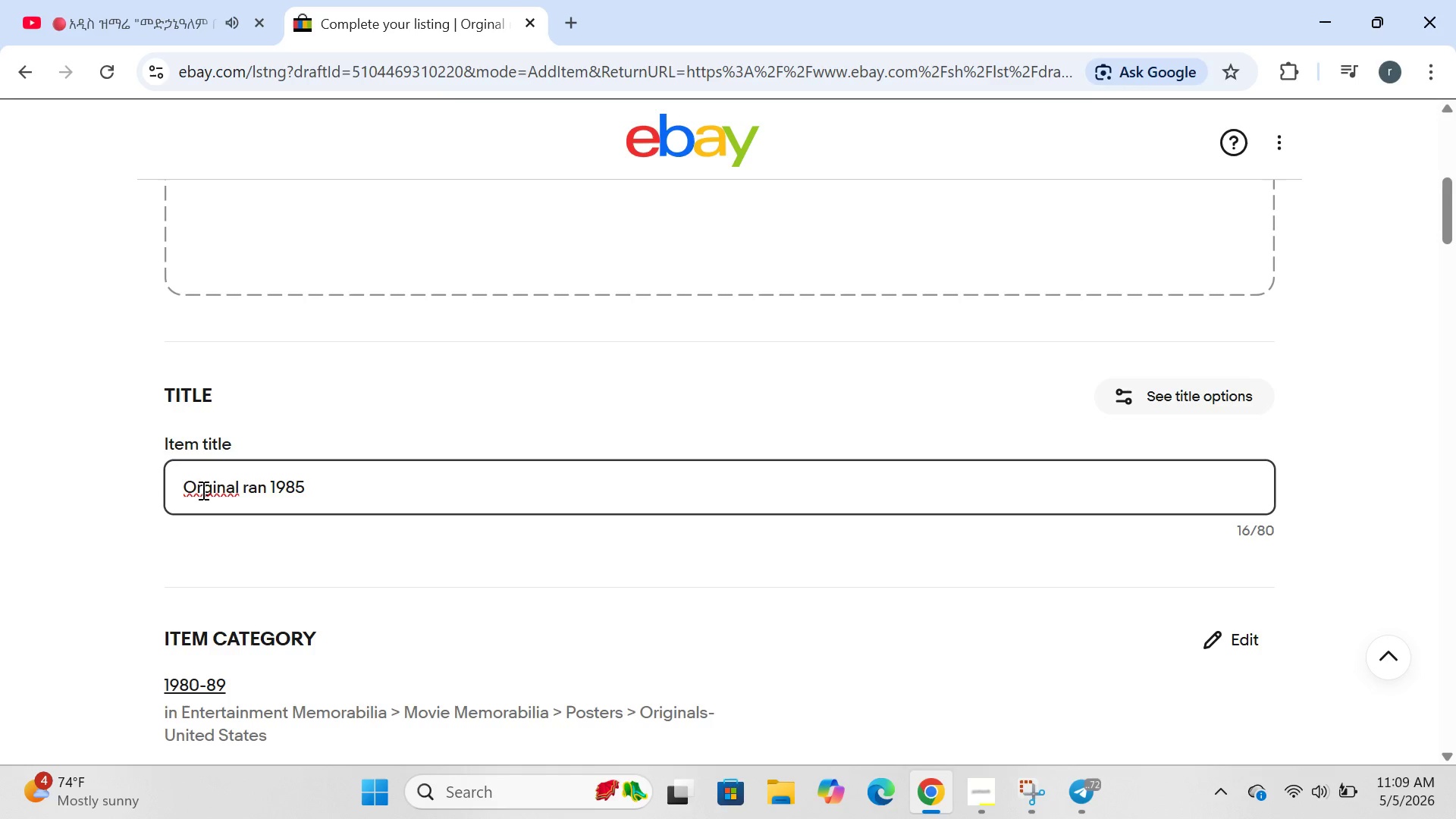 
key(I)
 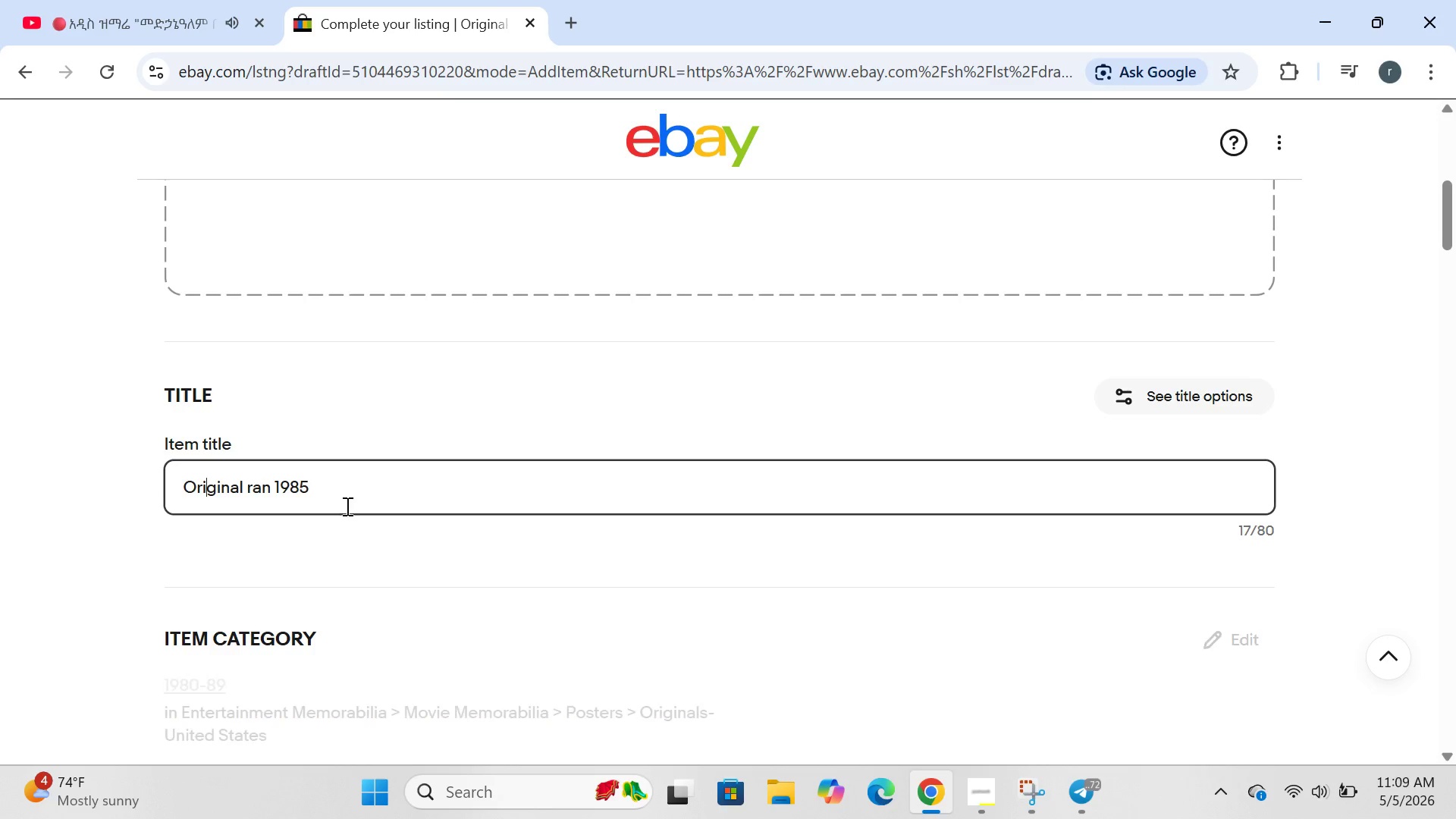 
left_click([350, 500])
 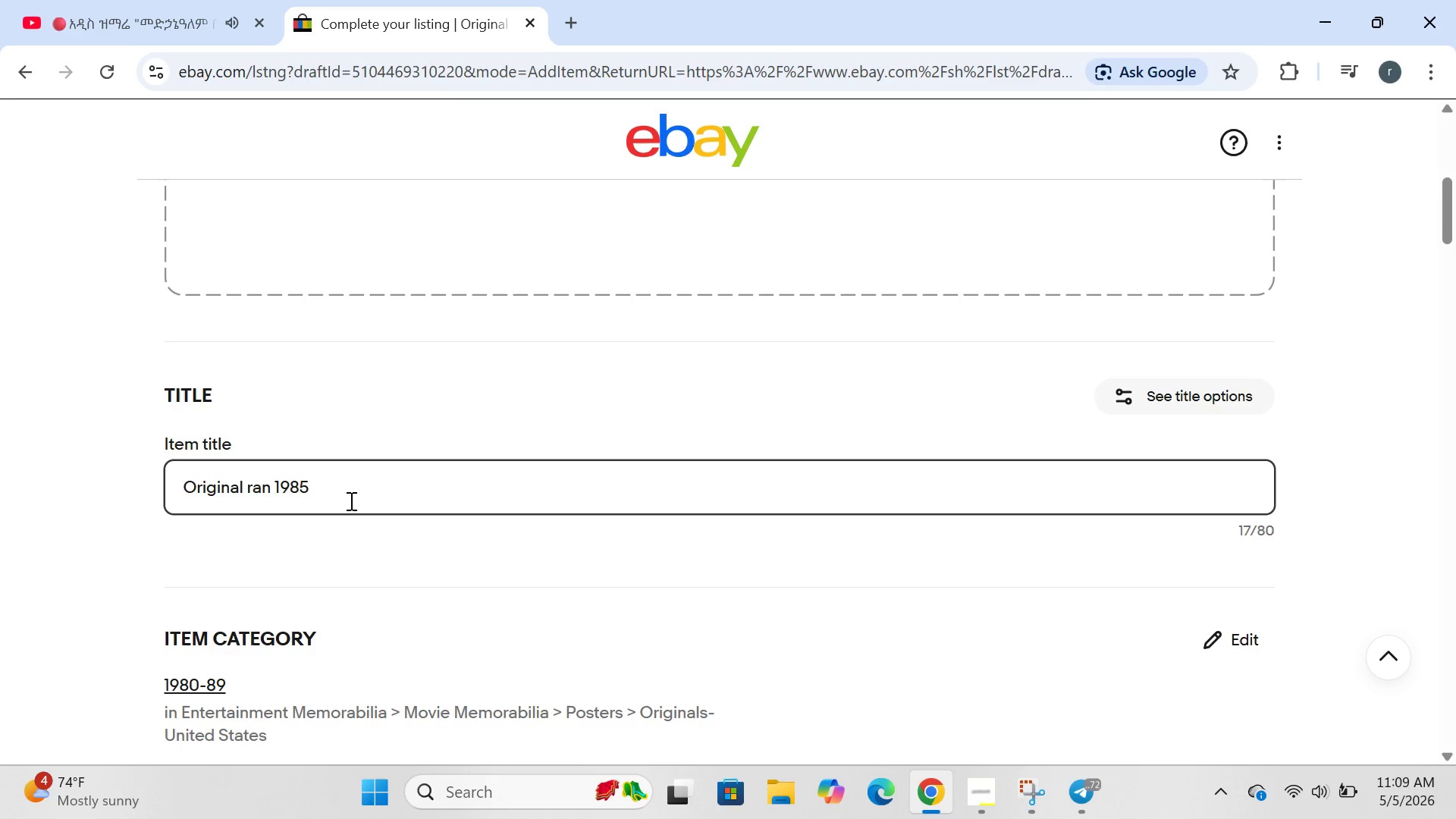 
type(japaneses B2)
key(Backspace)
type(1)
 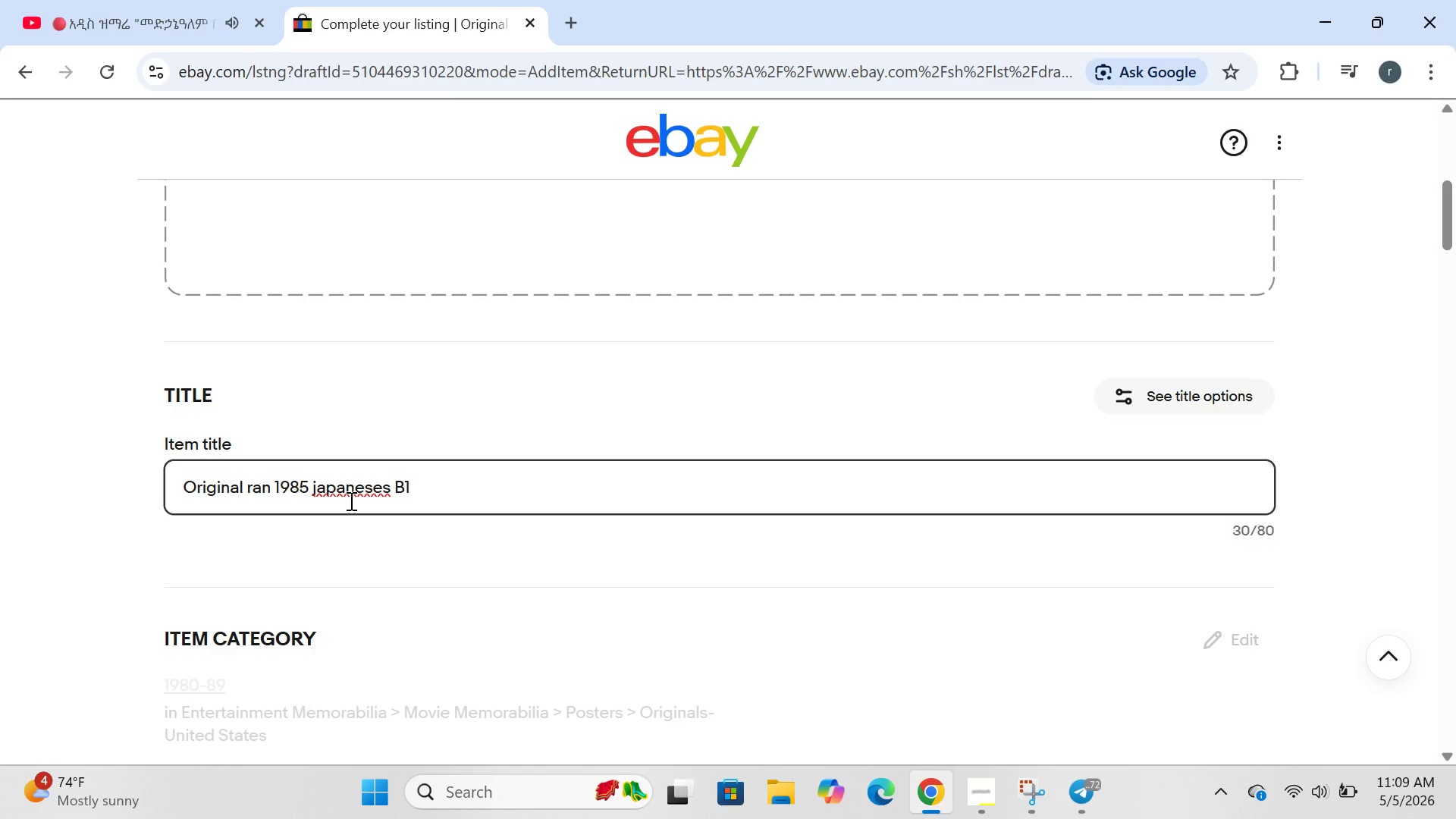 
key(ArrowLeft)
 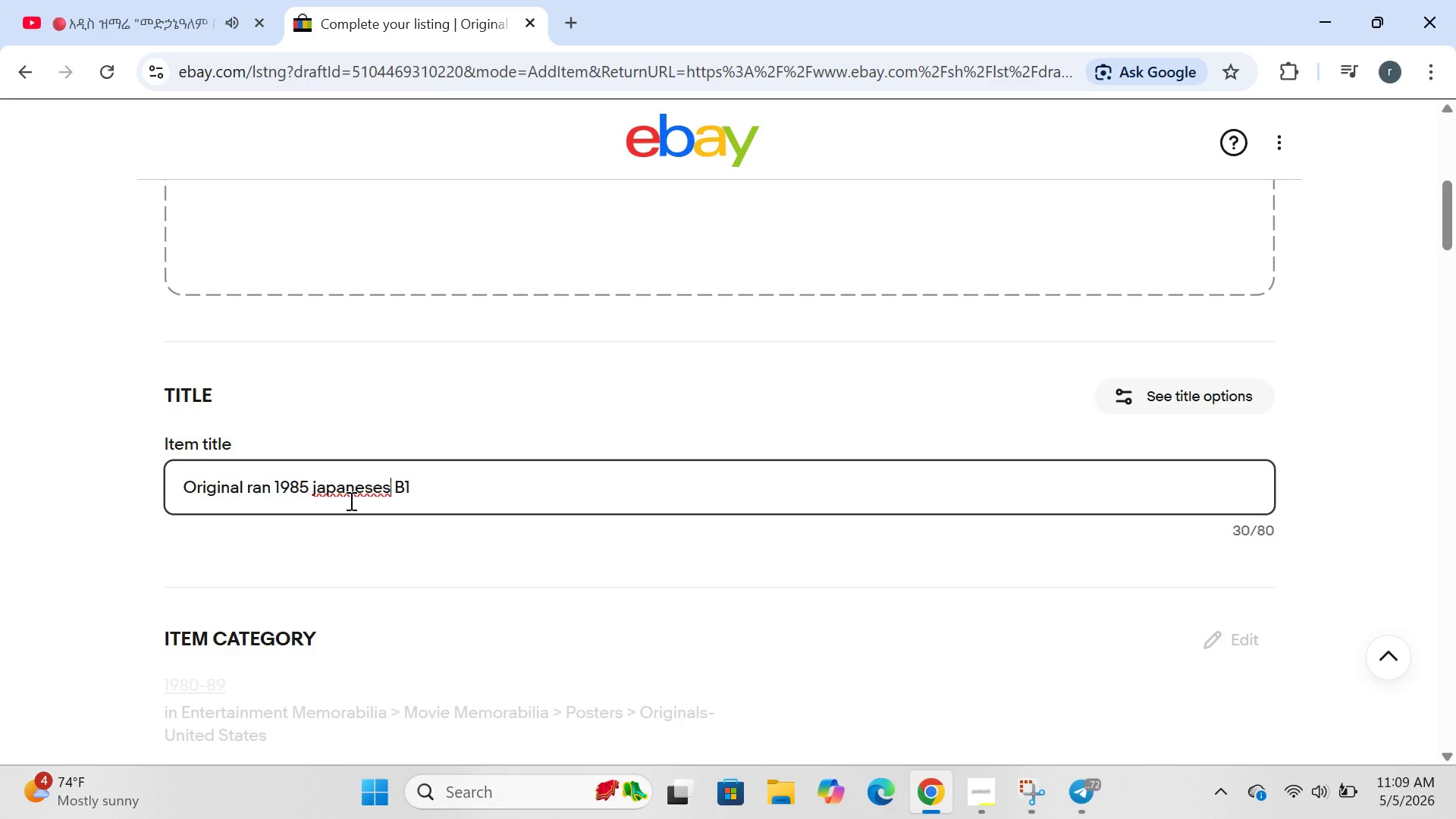 
key(ArrowLeft)
 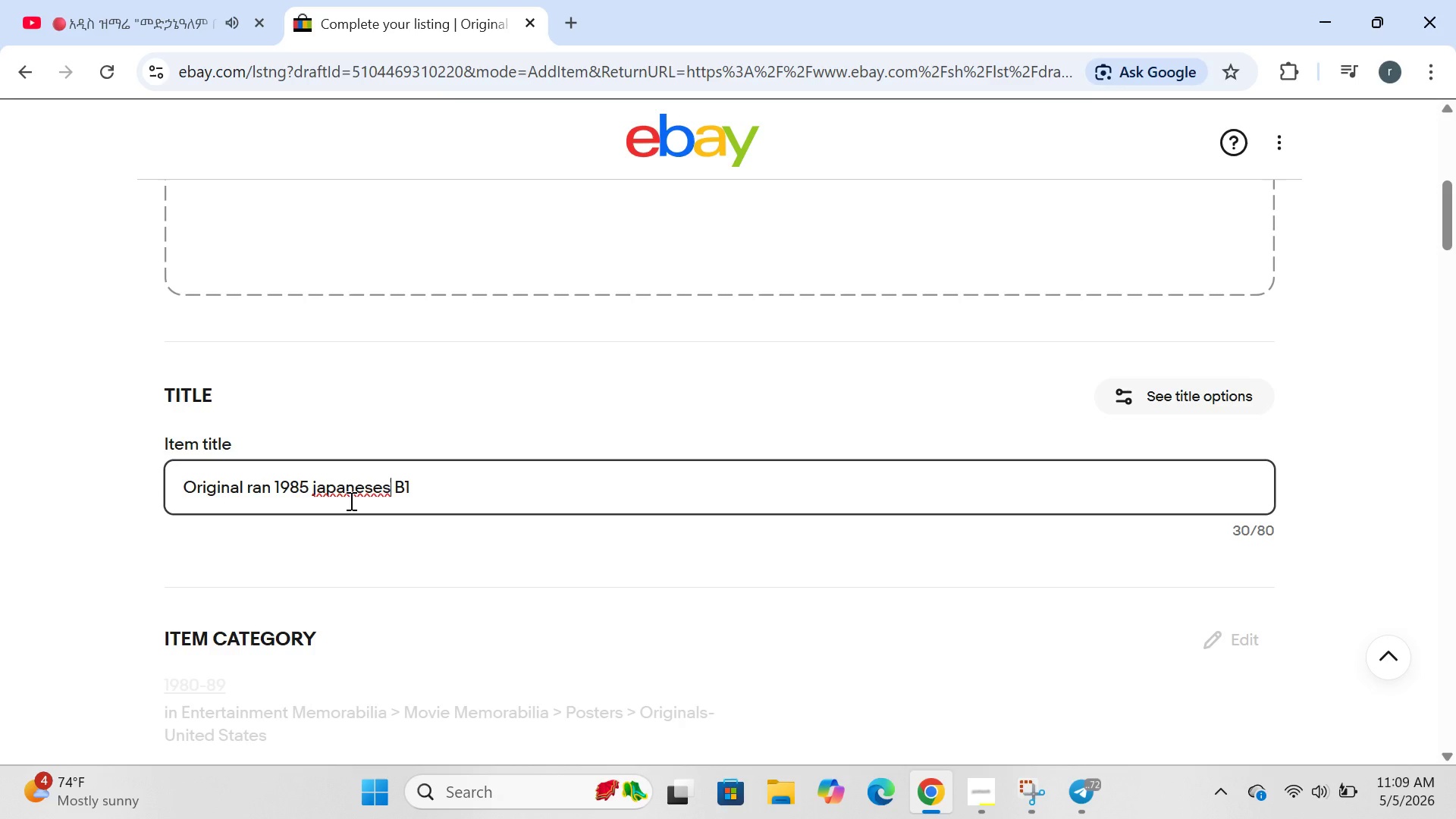 
hold_key(key=ArrowLeft, duration=0.7)
 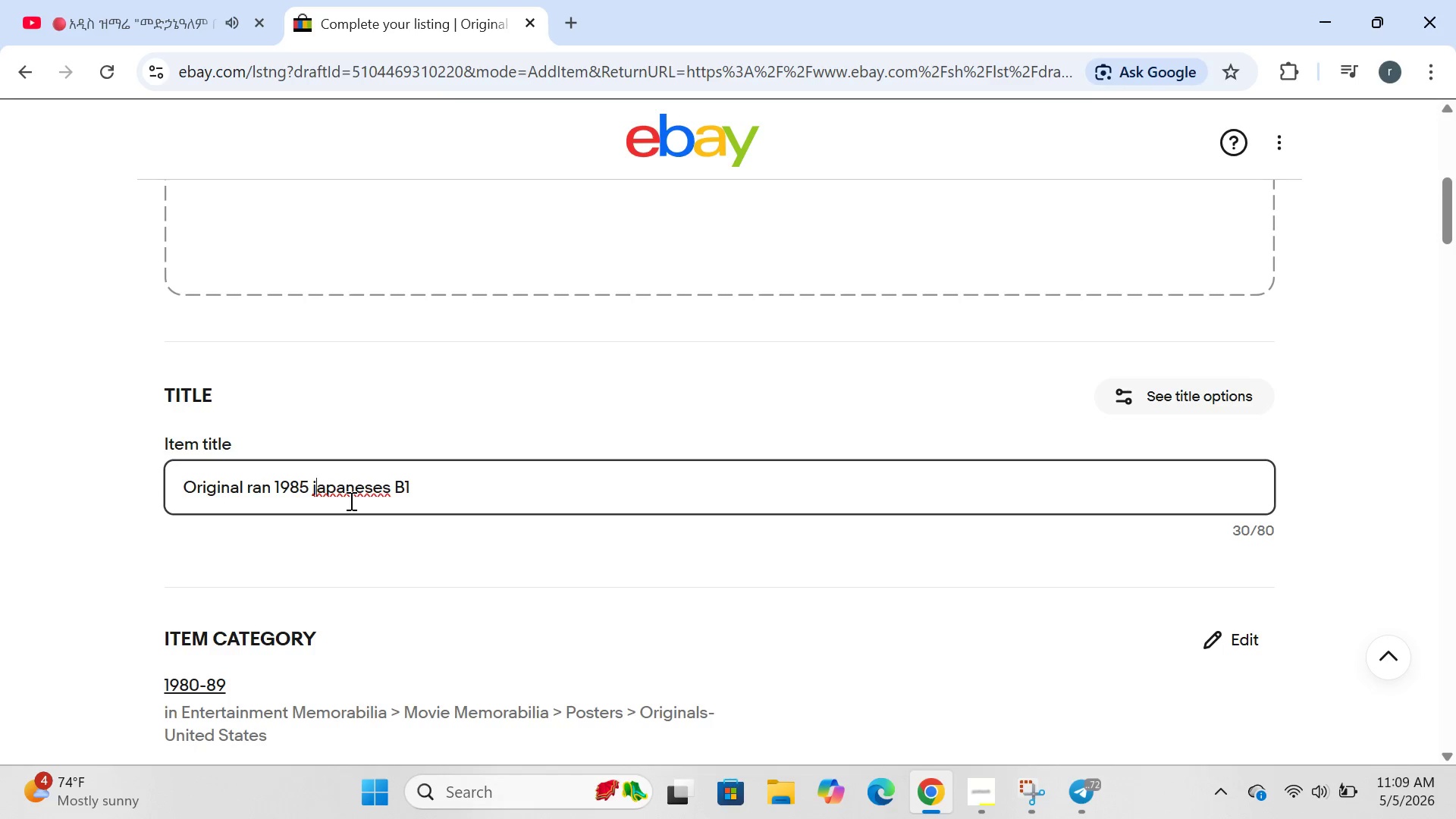 
key(ArrowLeft)
 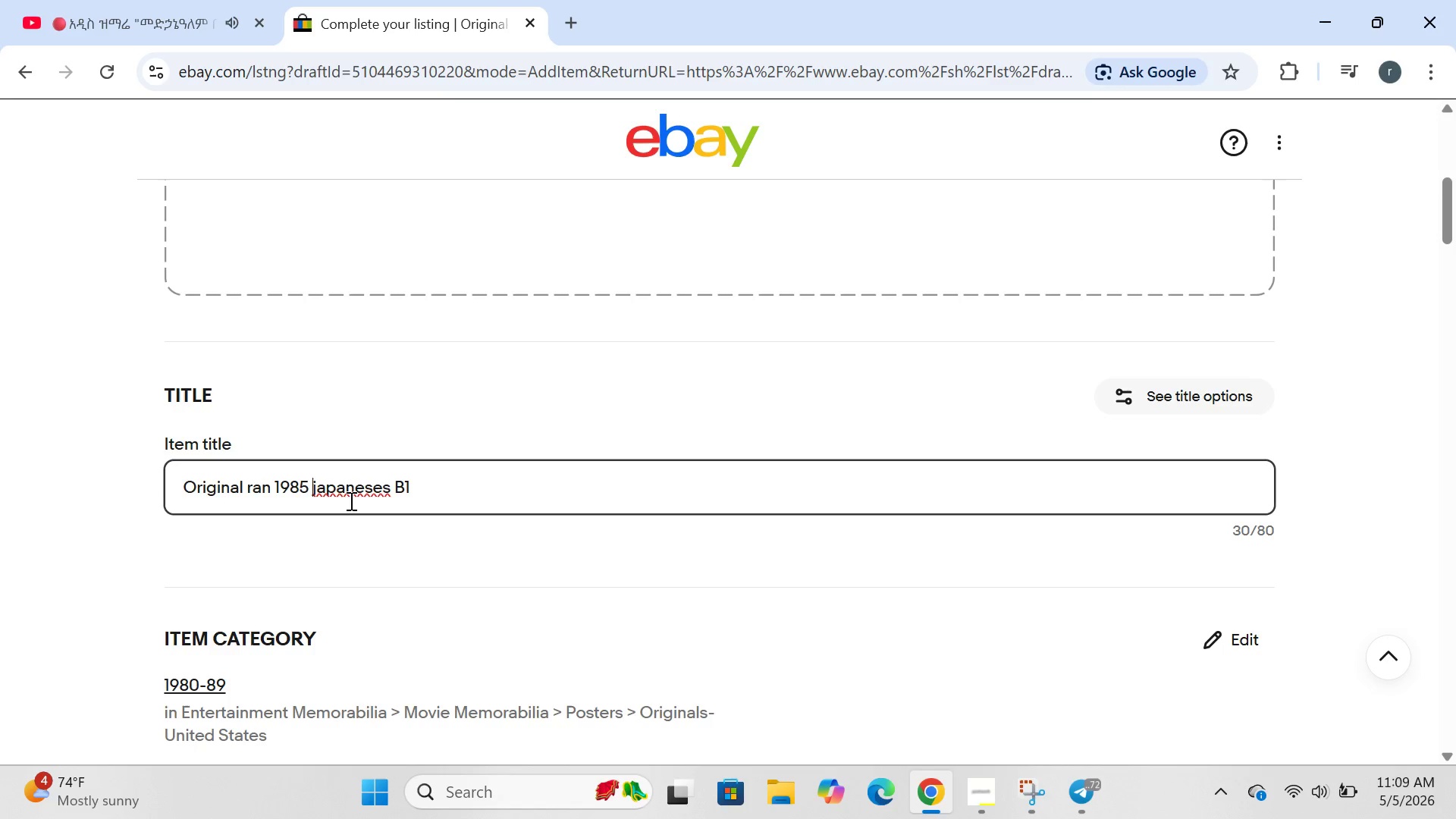 
key(ArrowLeft)
 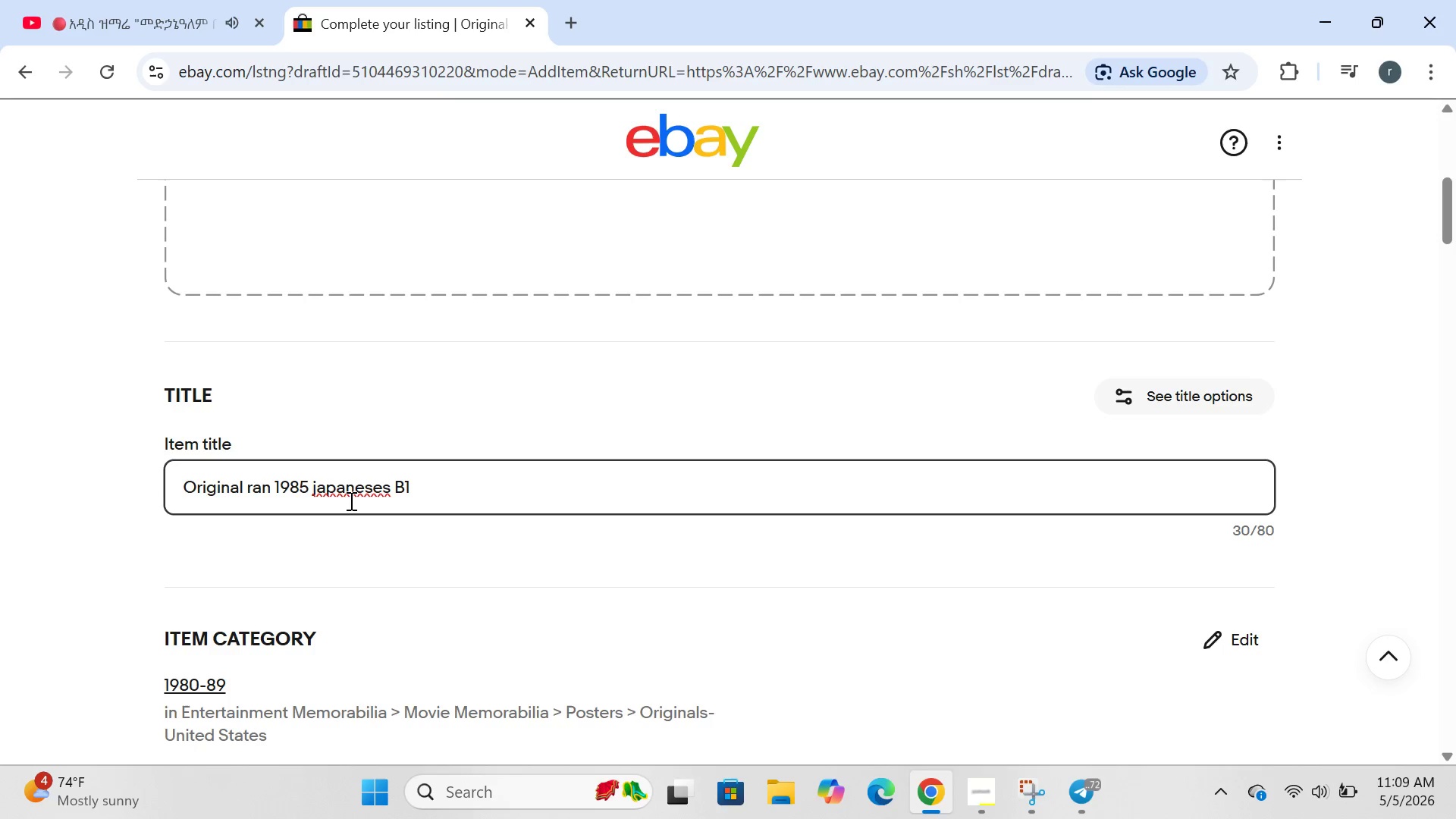 
key(ArrowRight)
 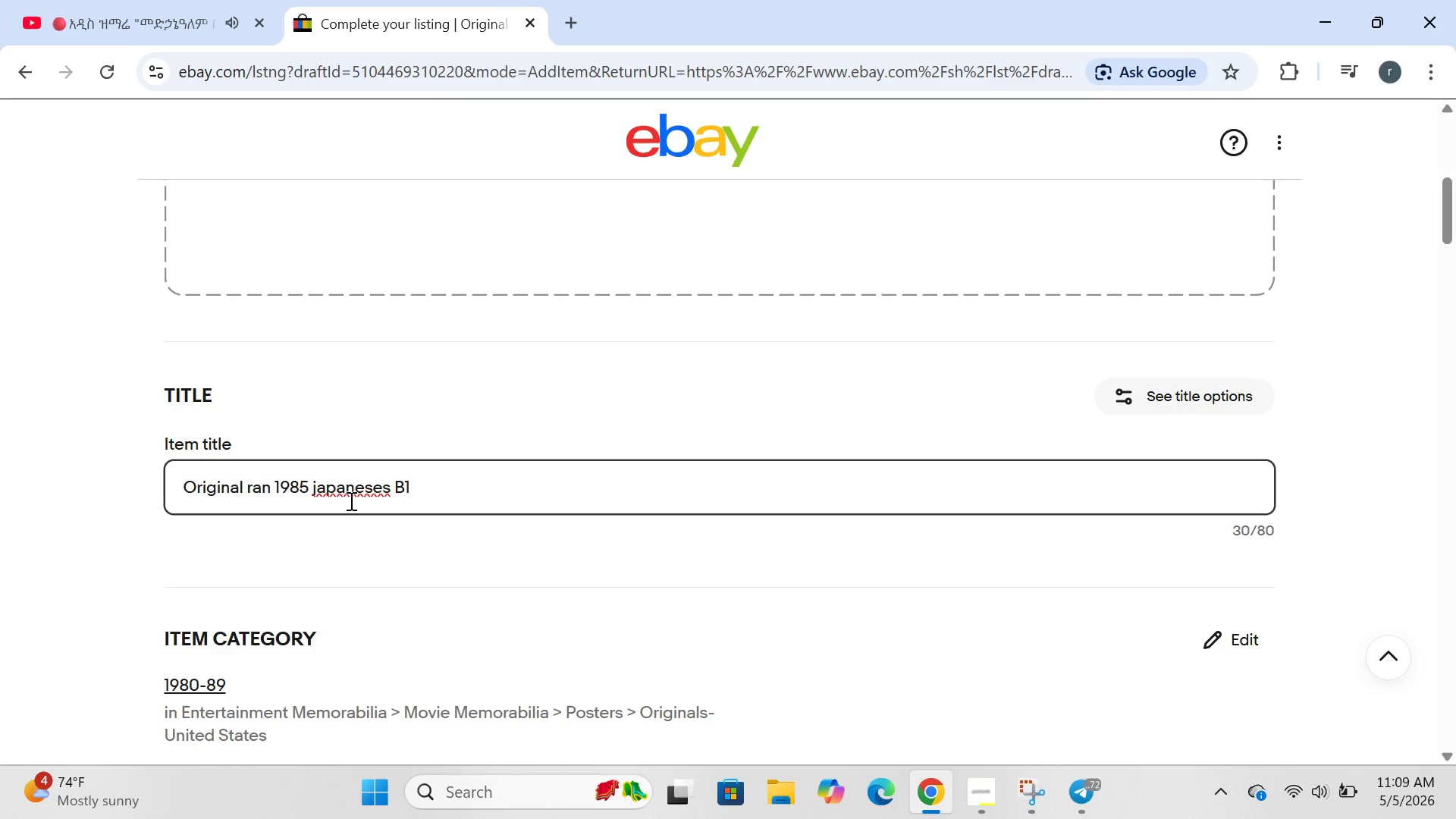 
key(Backspace)
 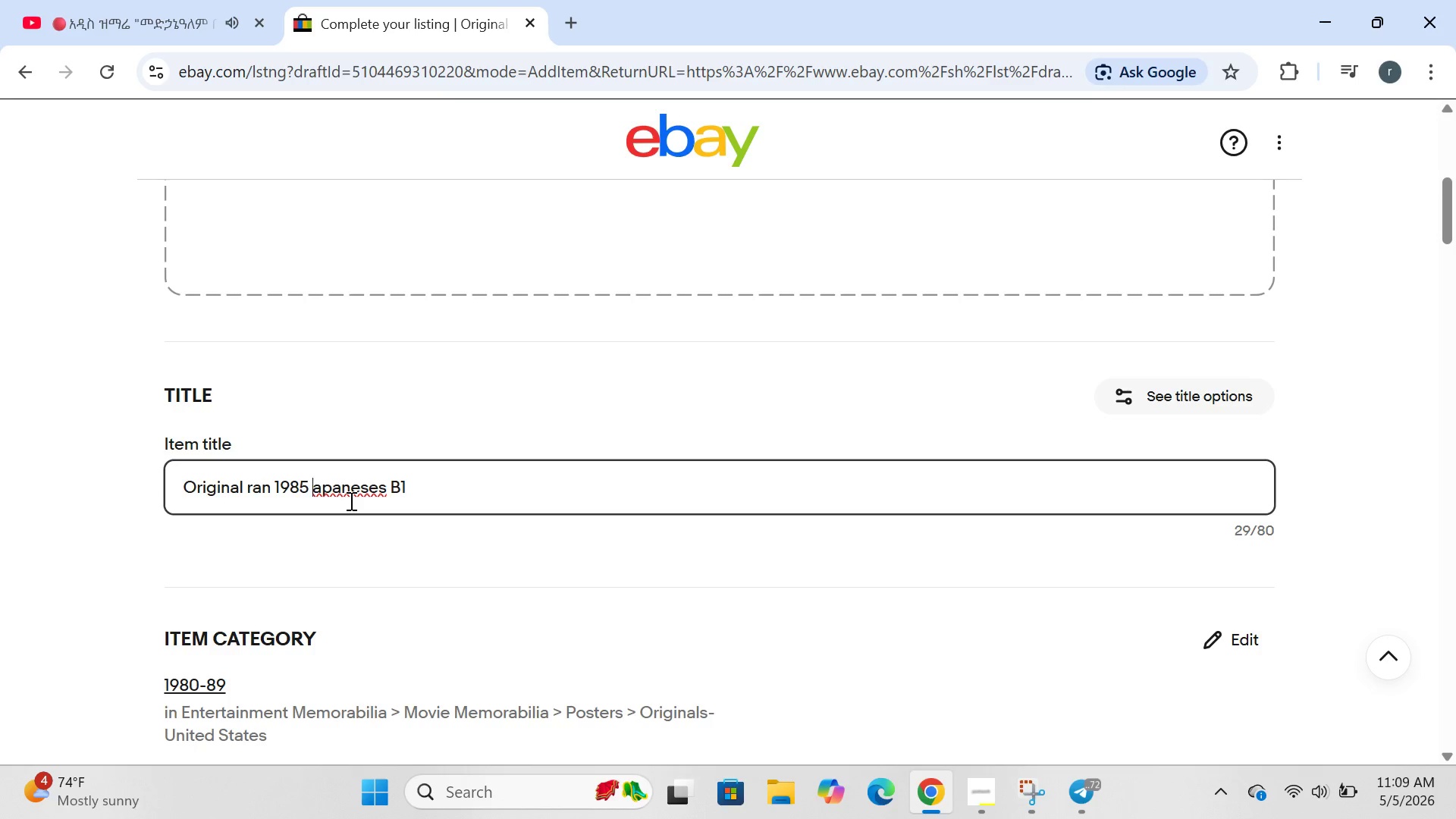 
key(CapsLock)
 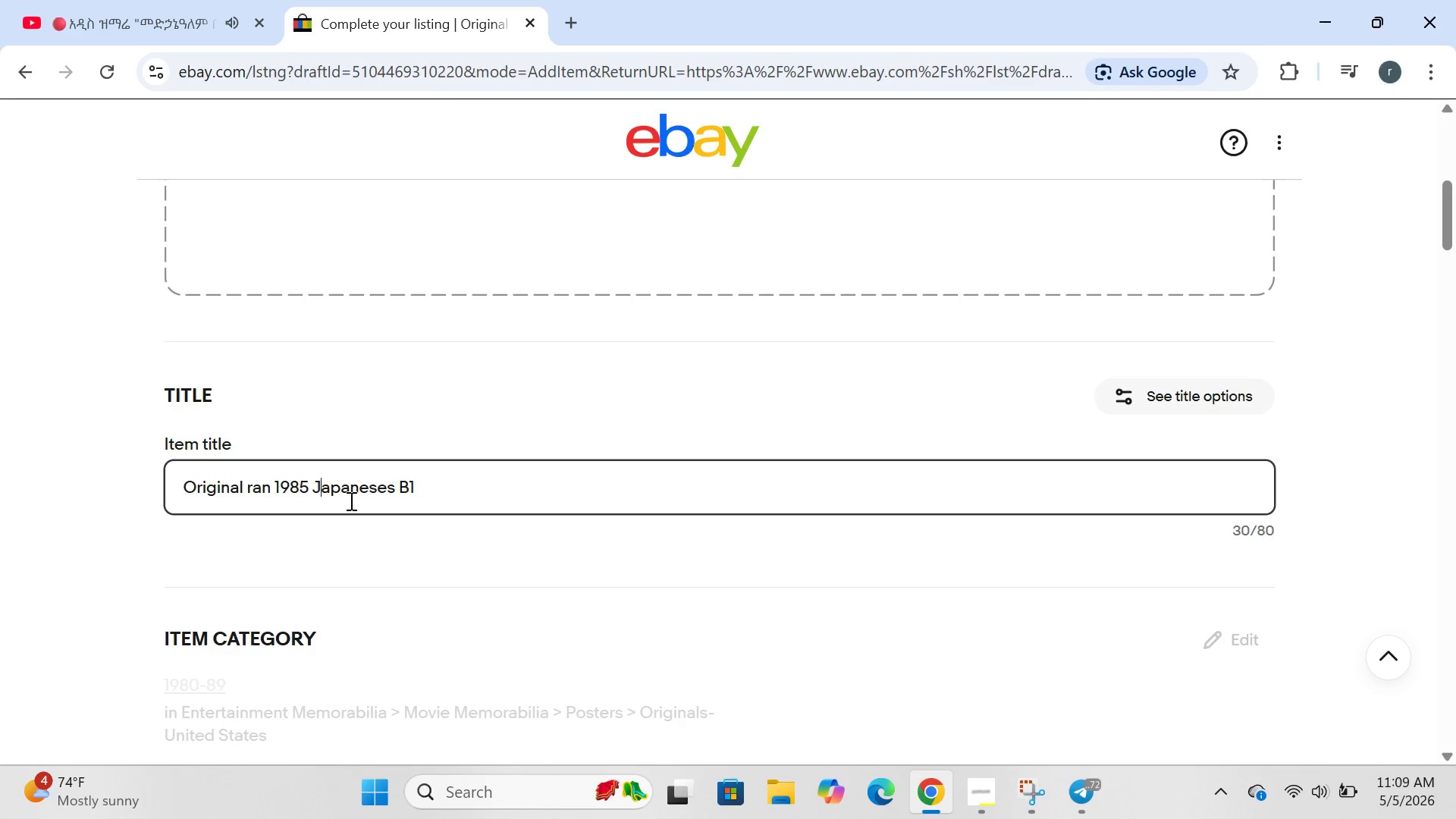 
key(J)
 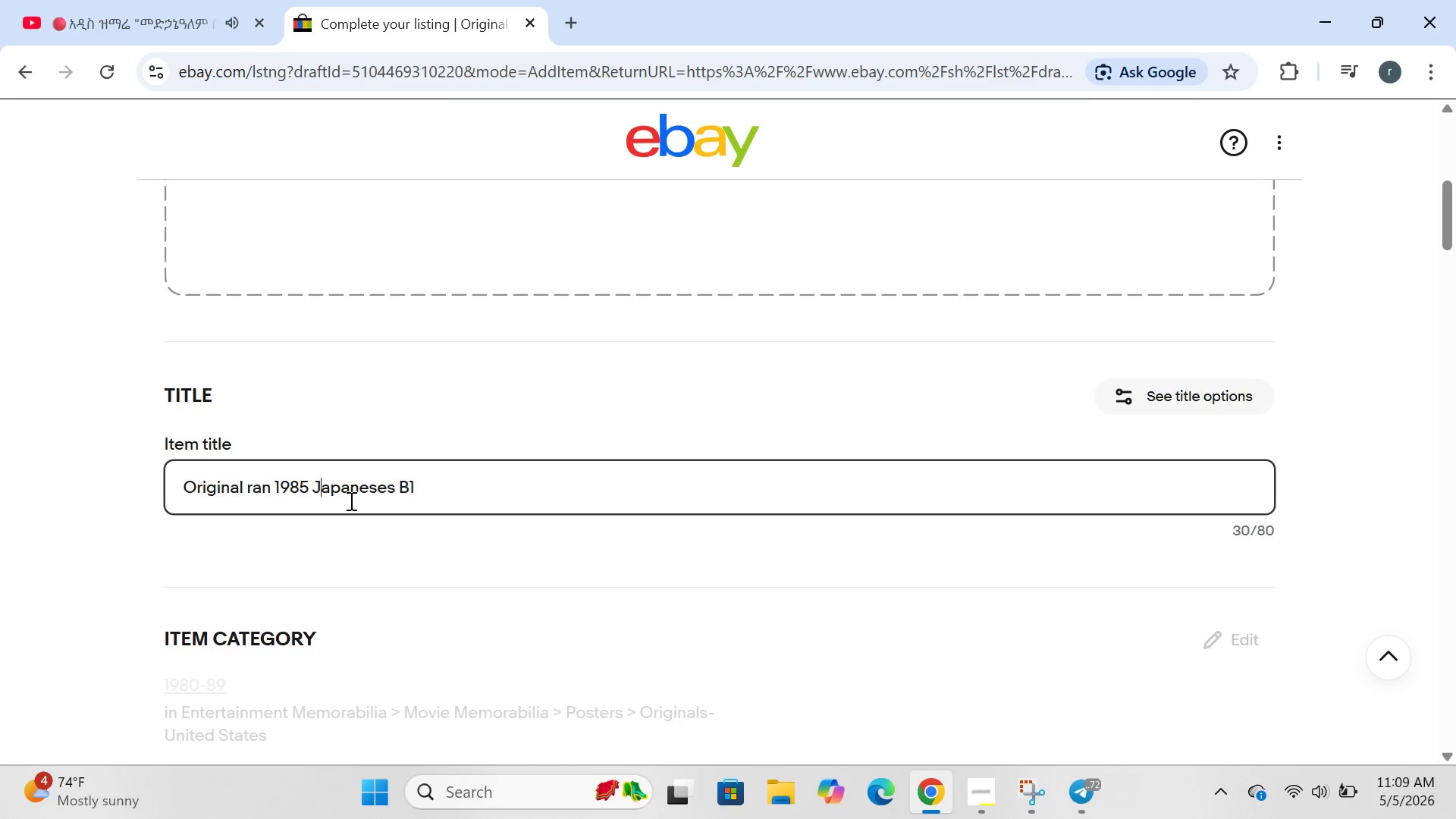 
key(CapsLock)
 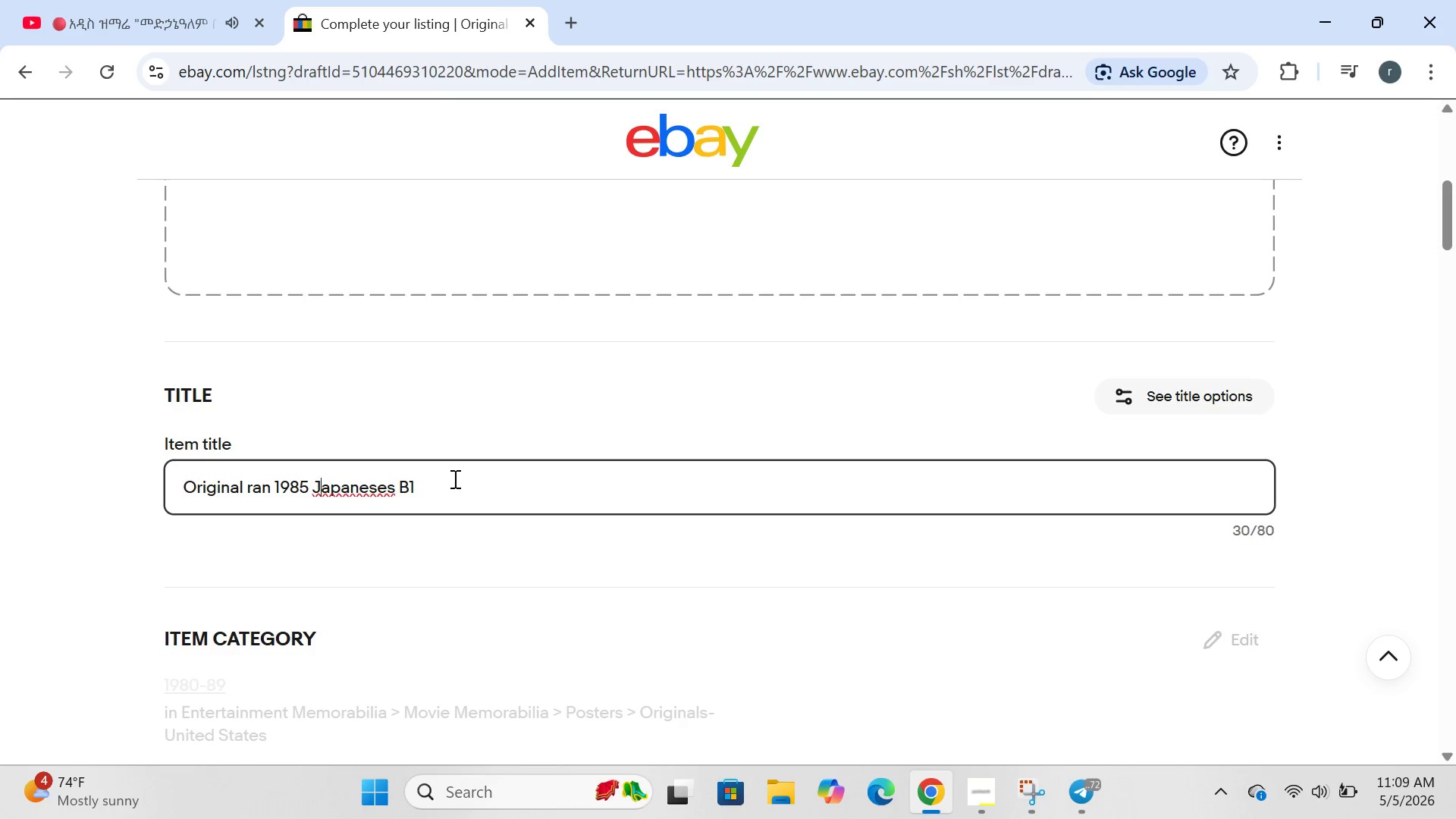 
left_click([453, 479])
 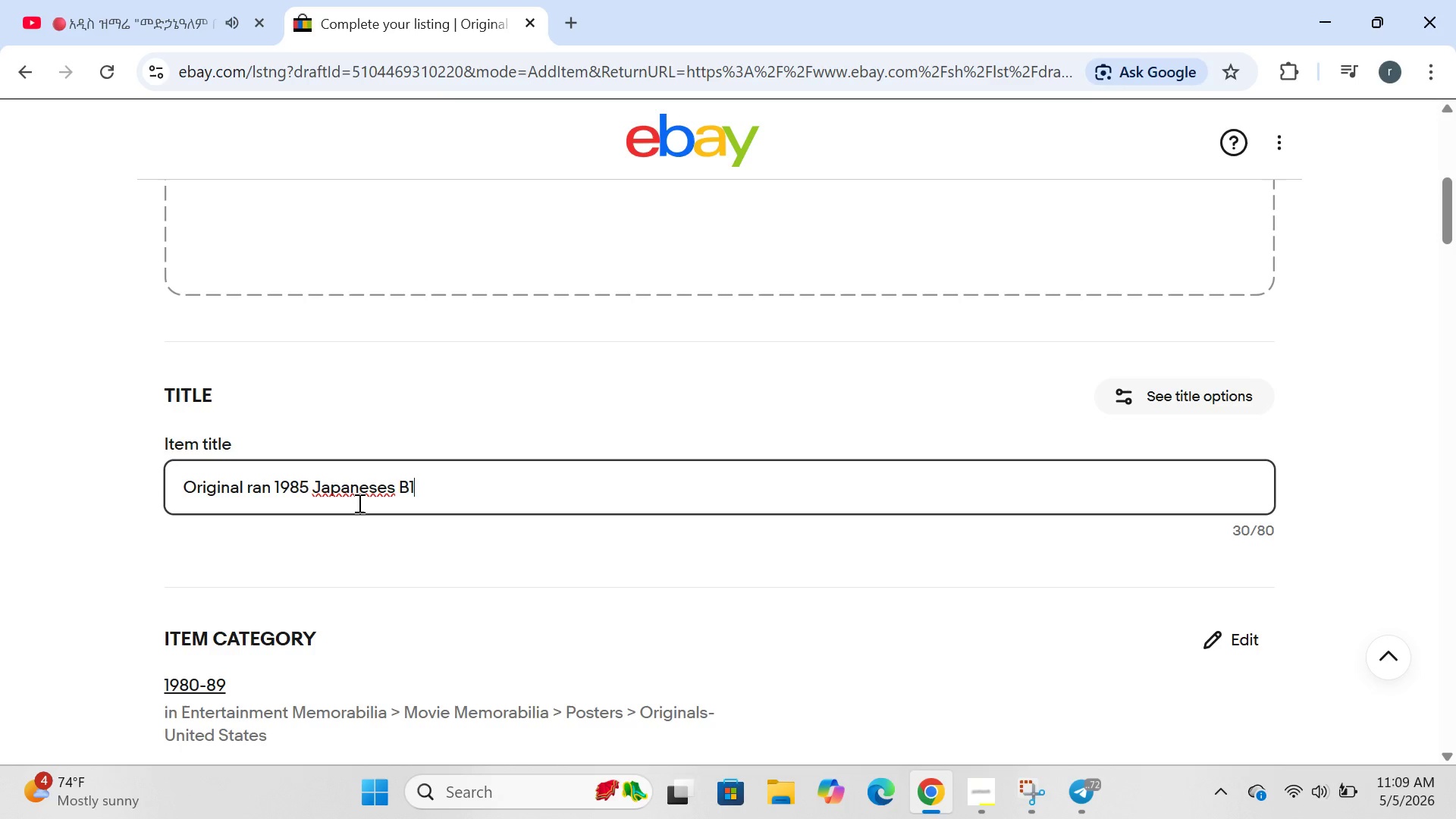 
wait(8.2)
 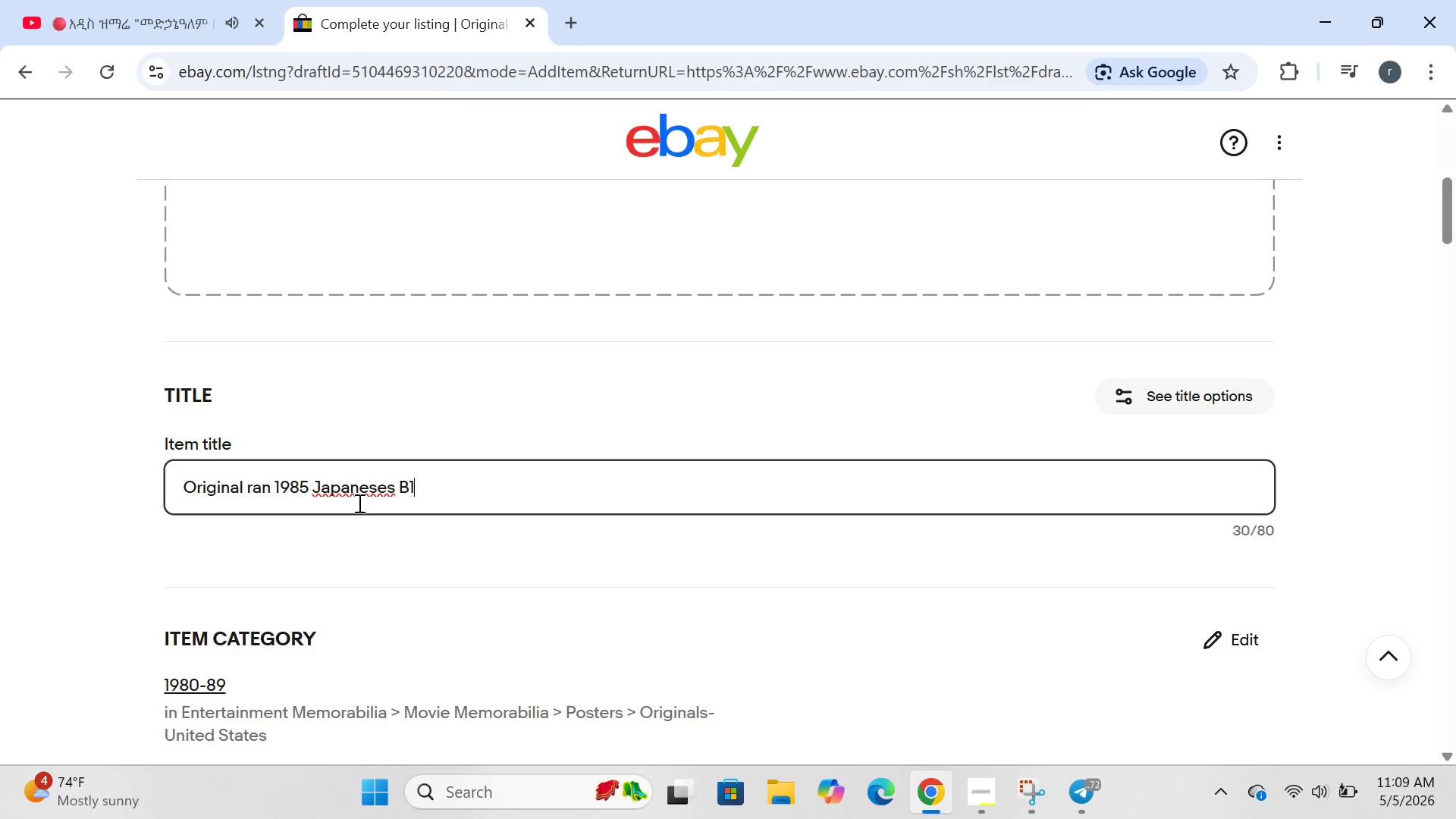 
left_click([368, 485])
 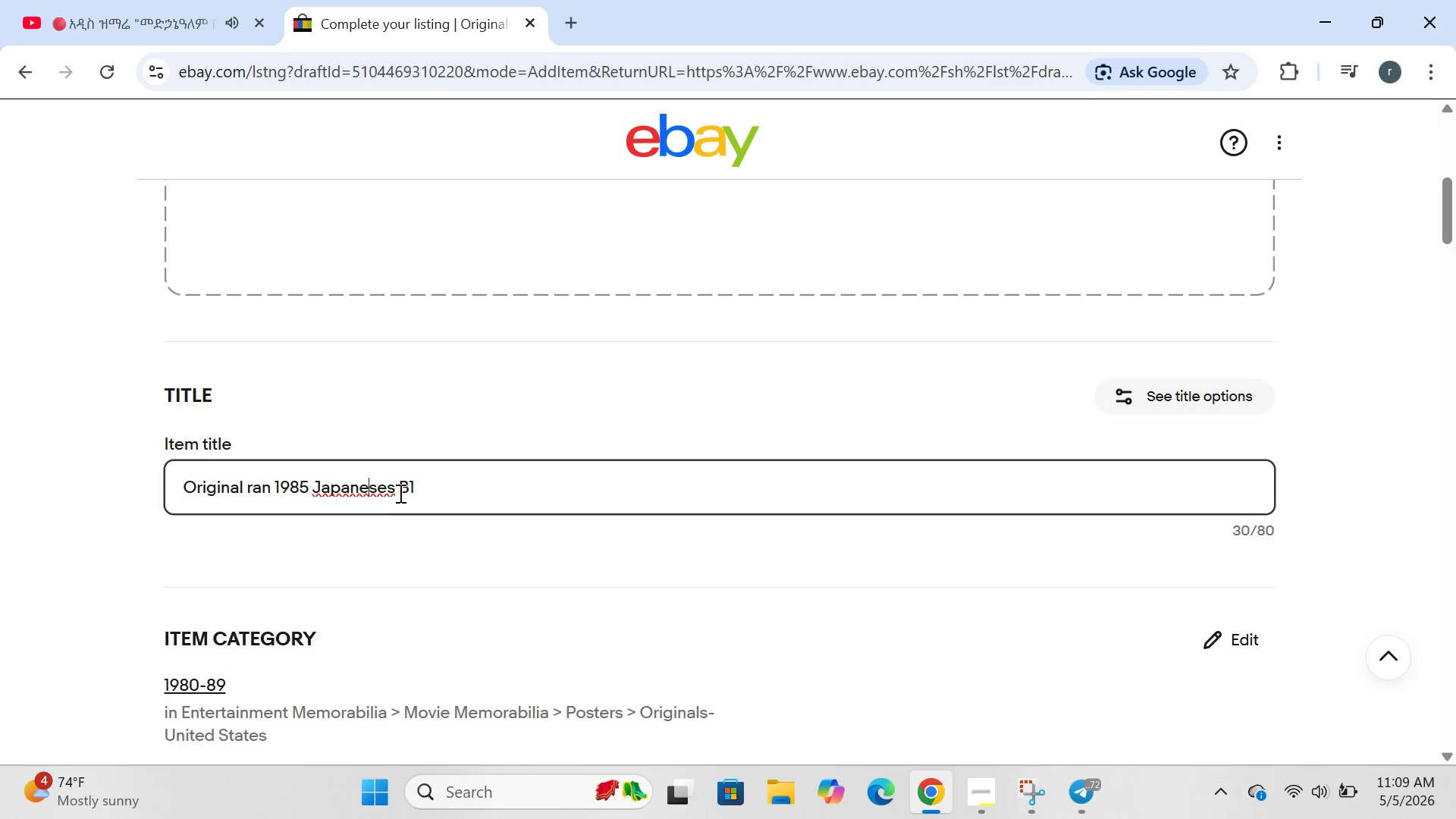 
left_click([397, 488])
 